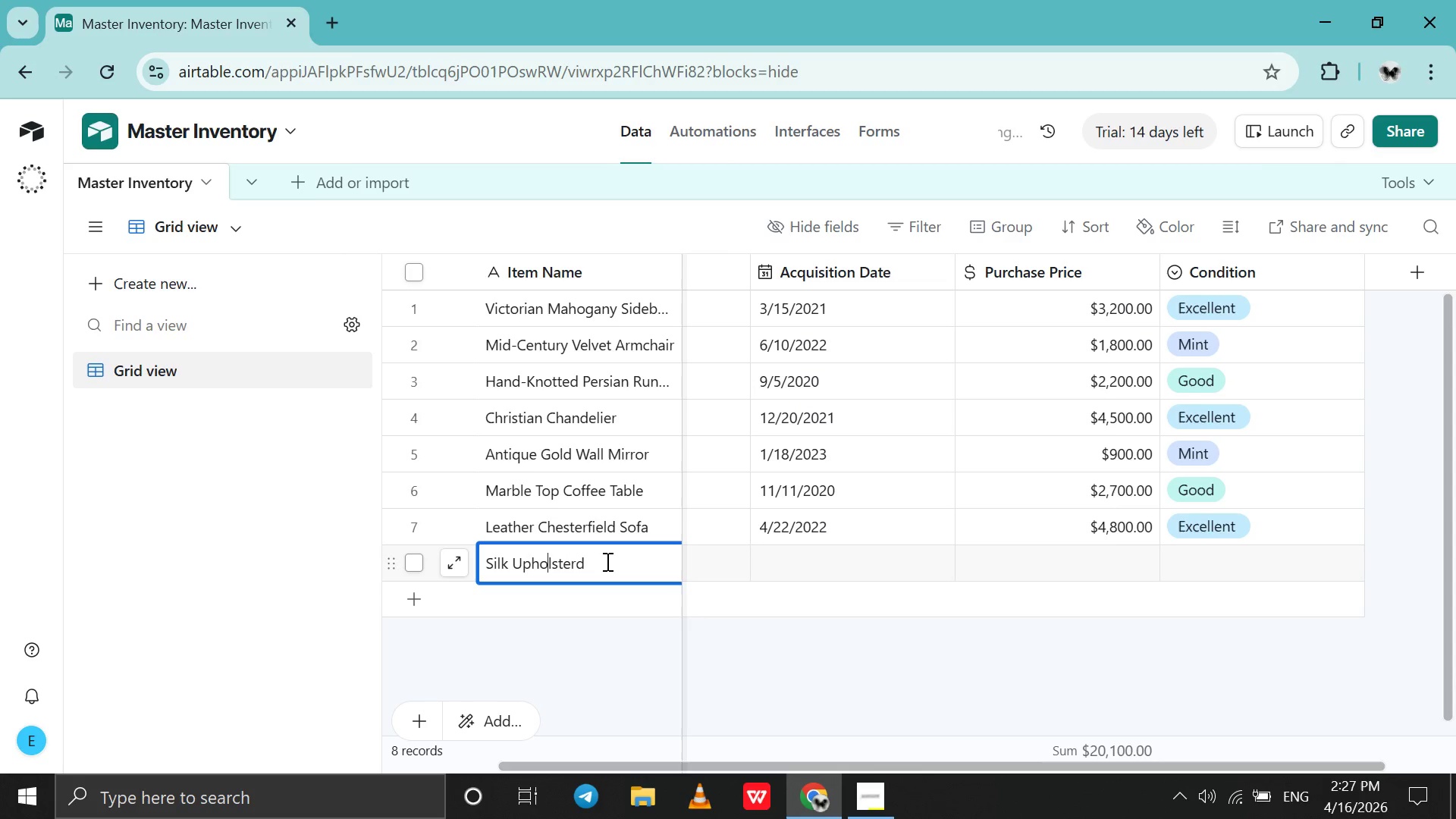 
key(ArrowRight)
 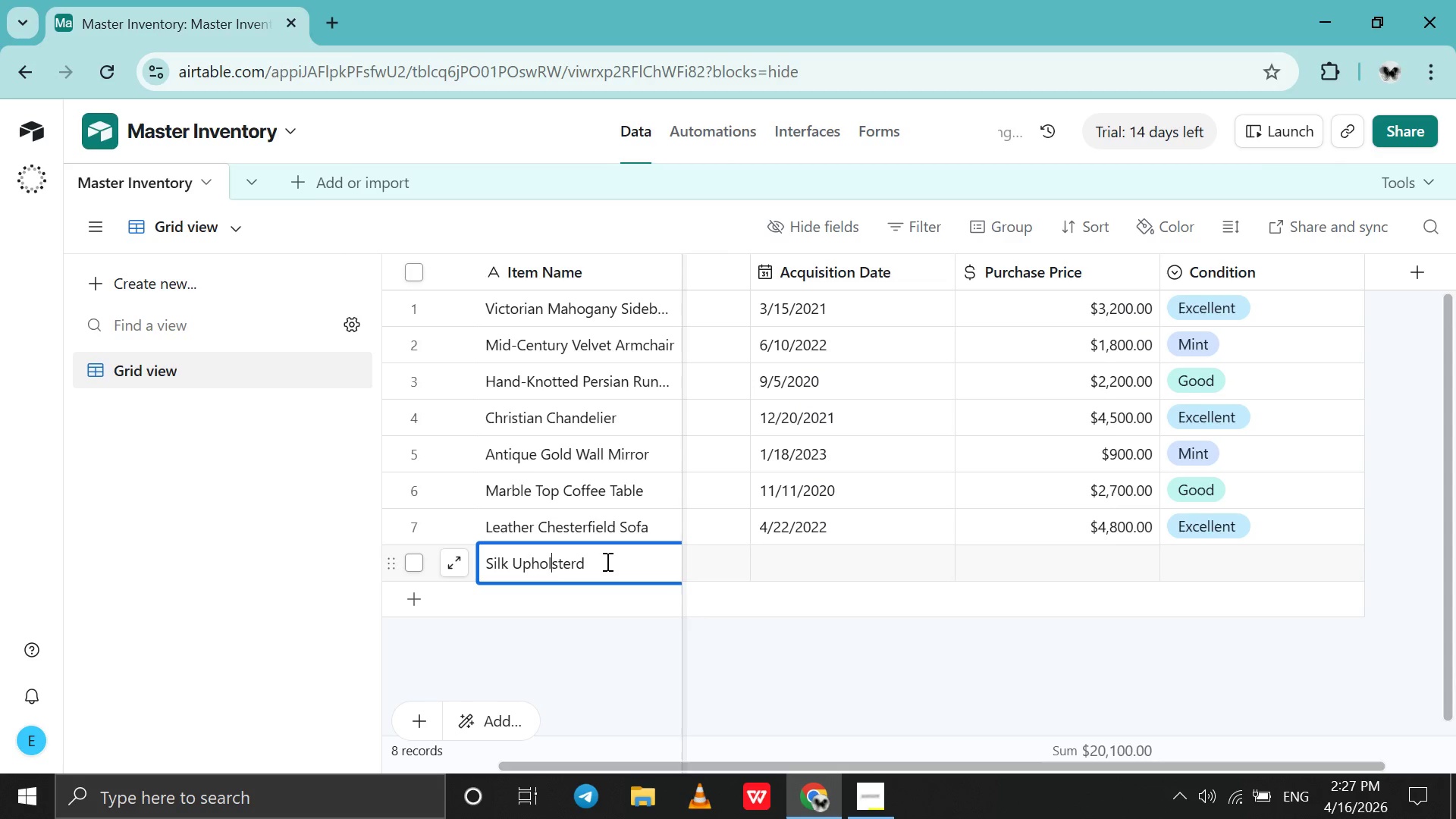 
key(ArrowRight)
 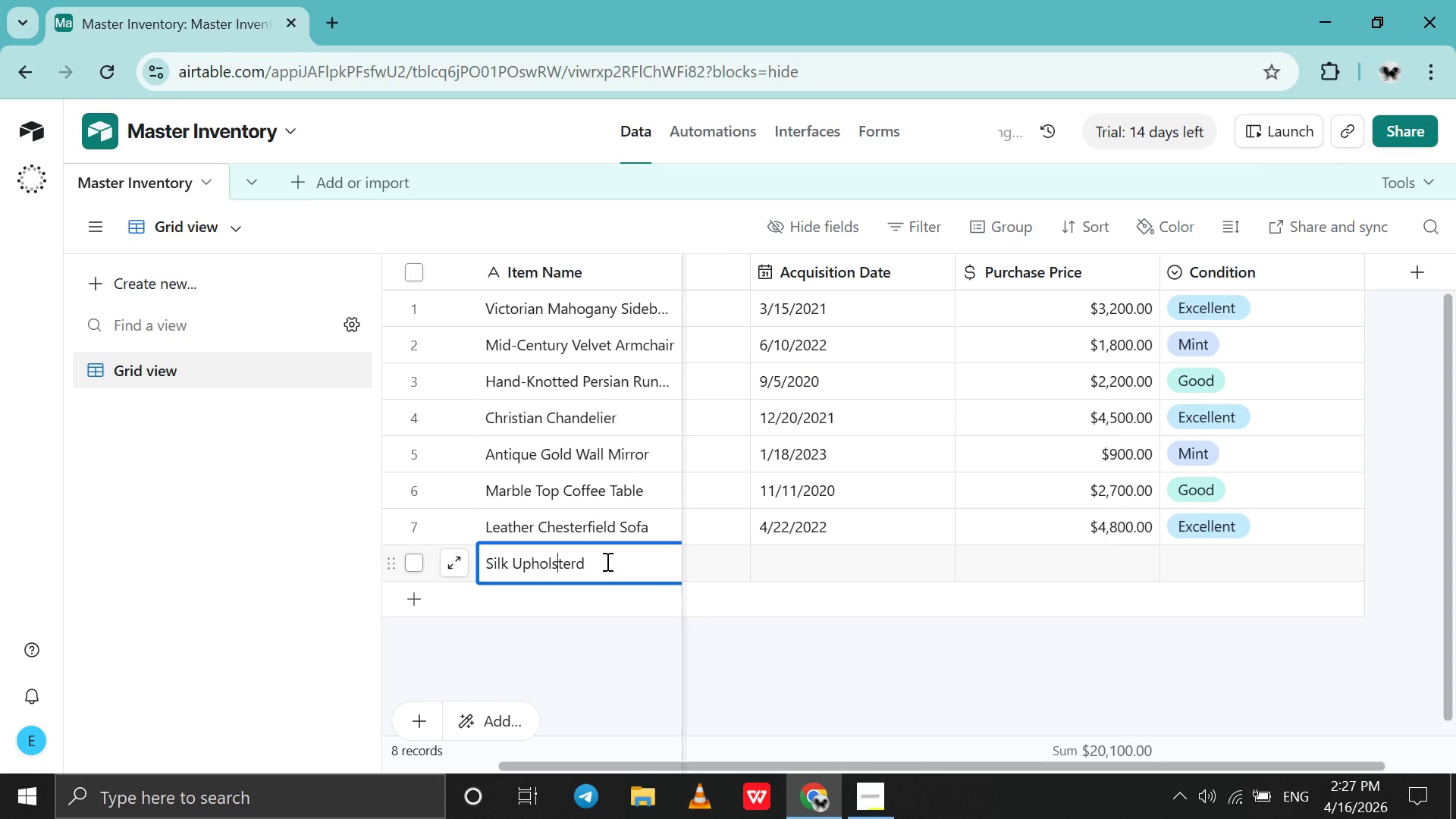 
key(ArrowRight)
 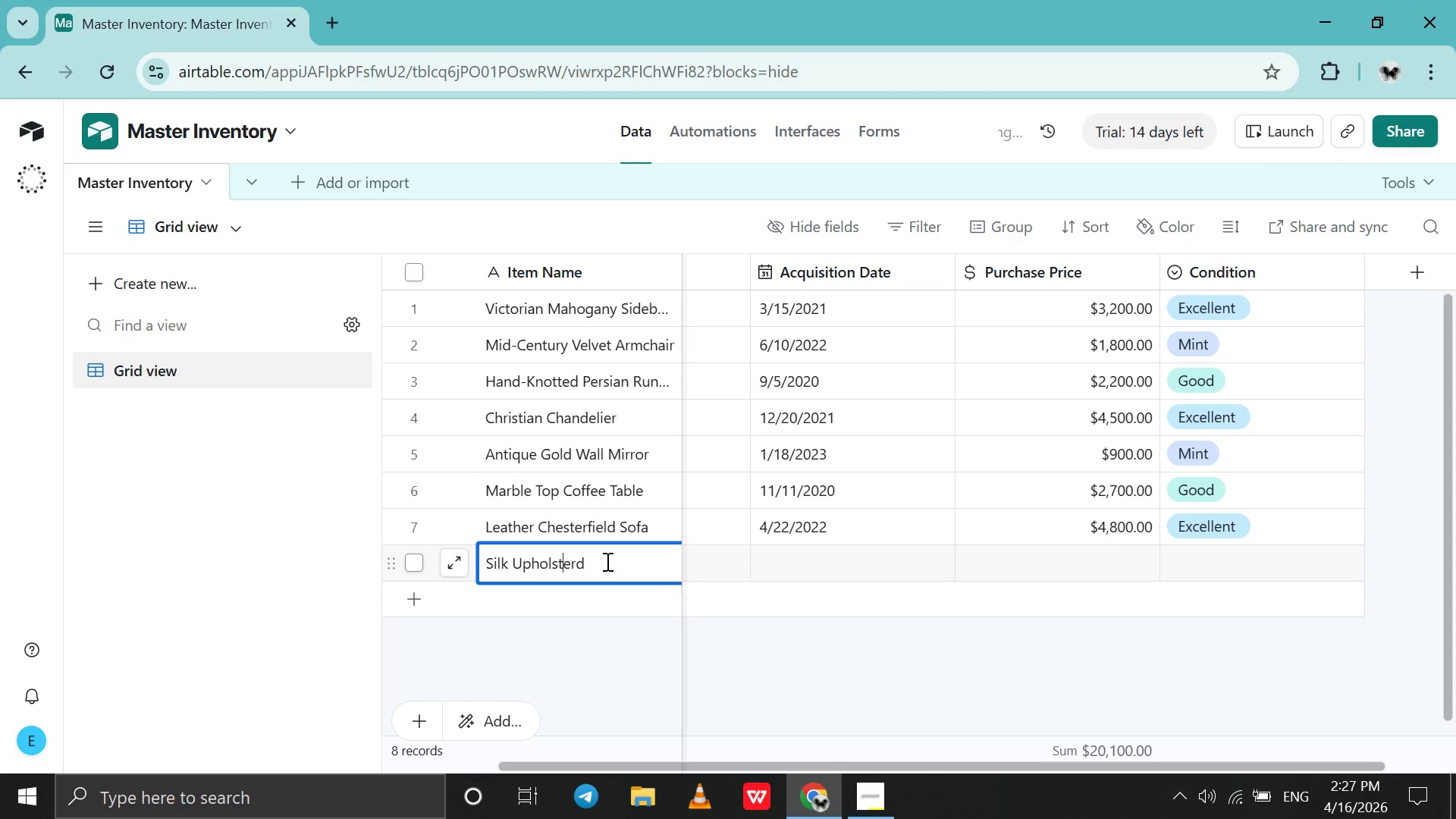 
key(ArrowRight)
 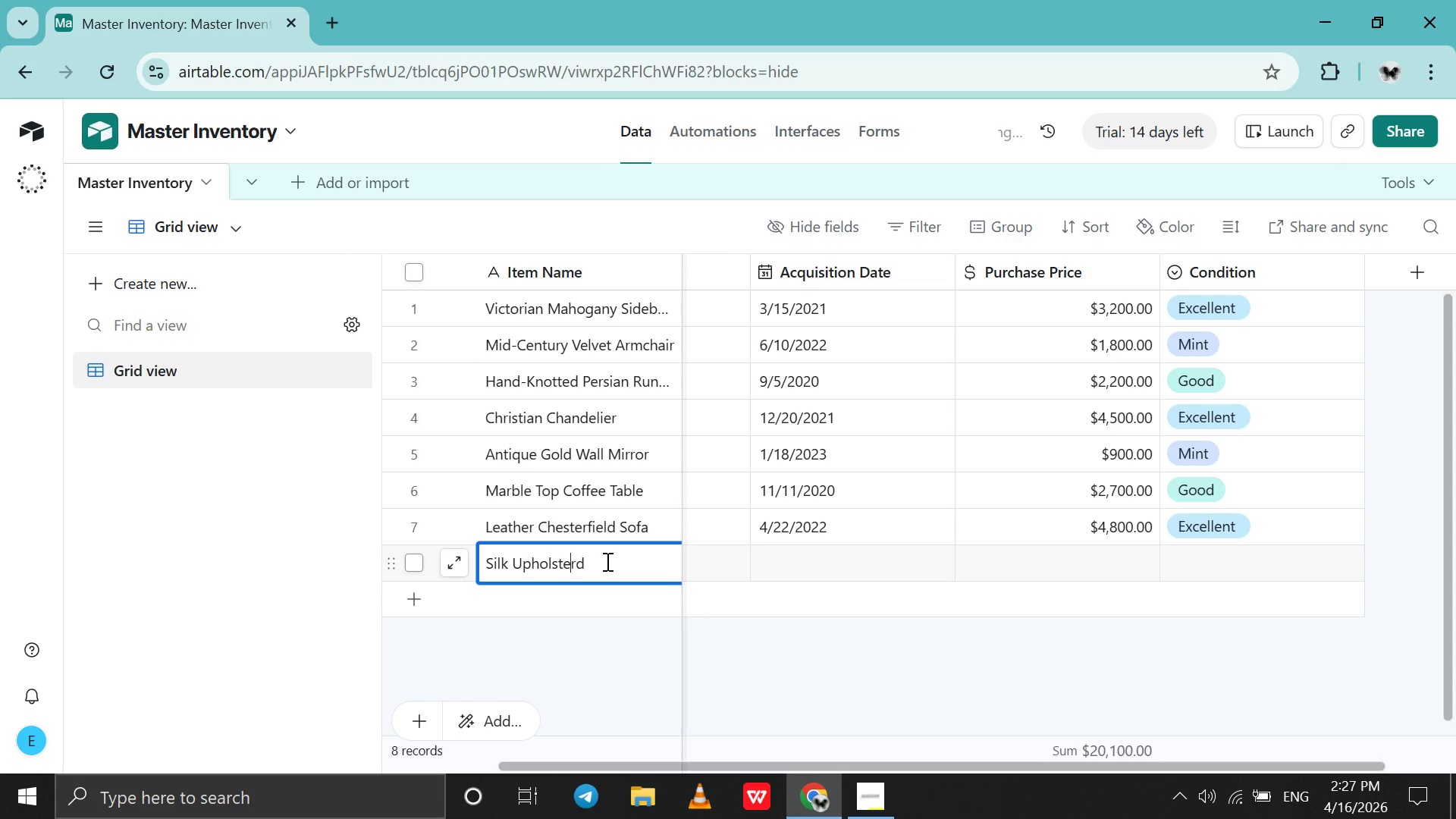 
key(ArrowRight)
 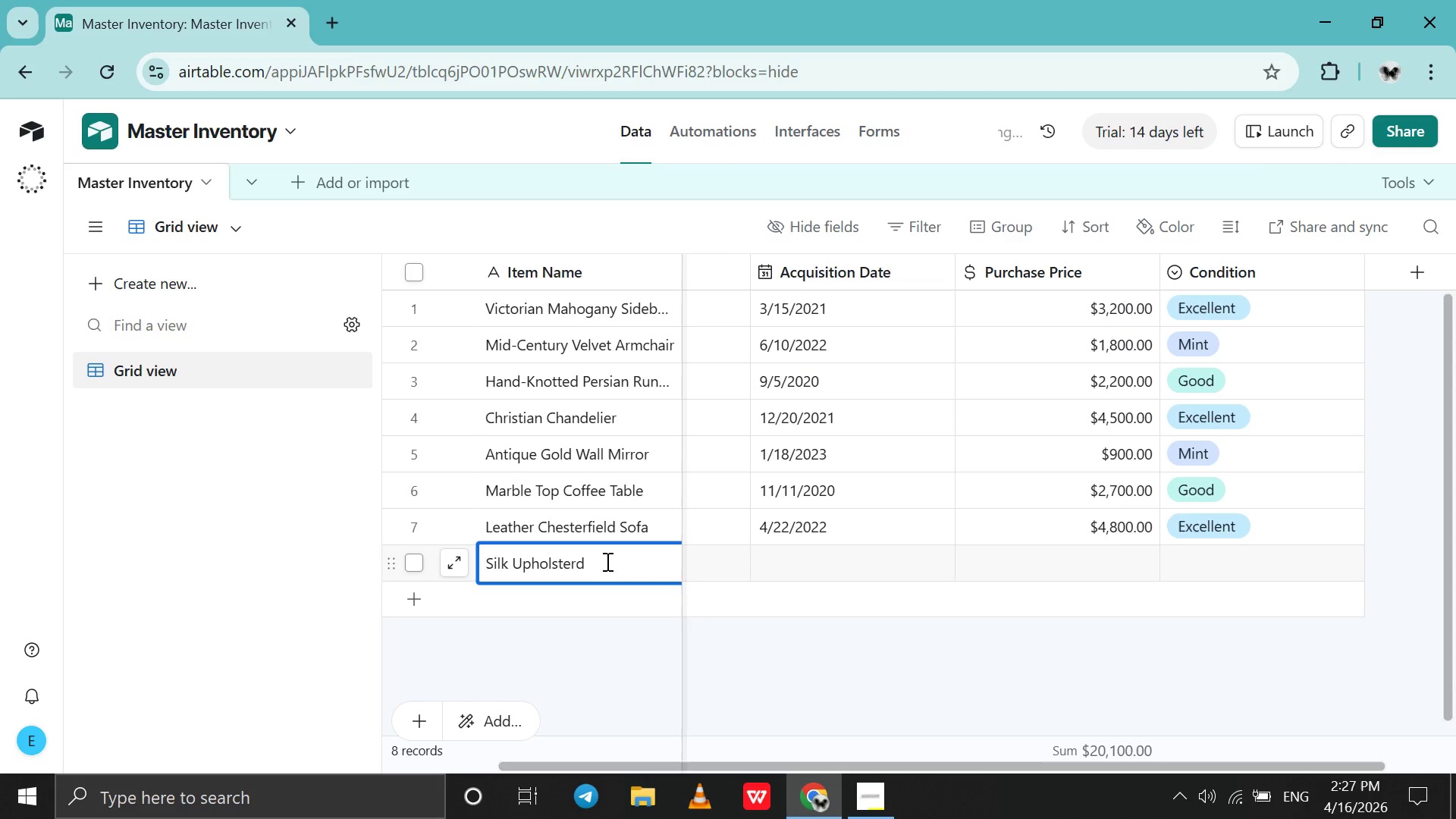 
key(ArrowRight)
 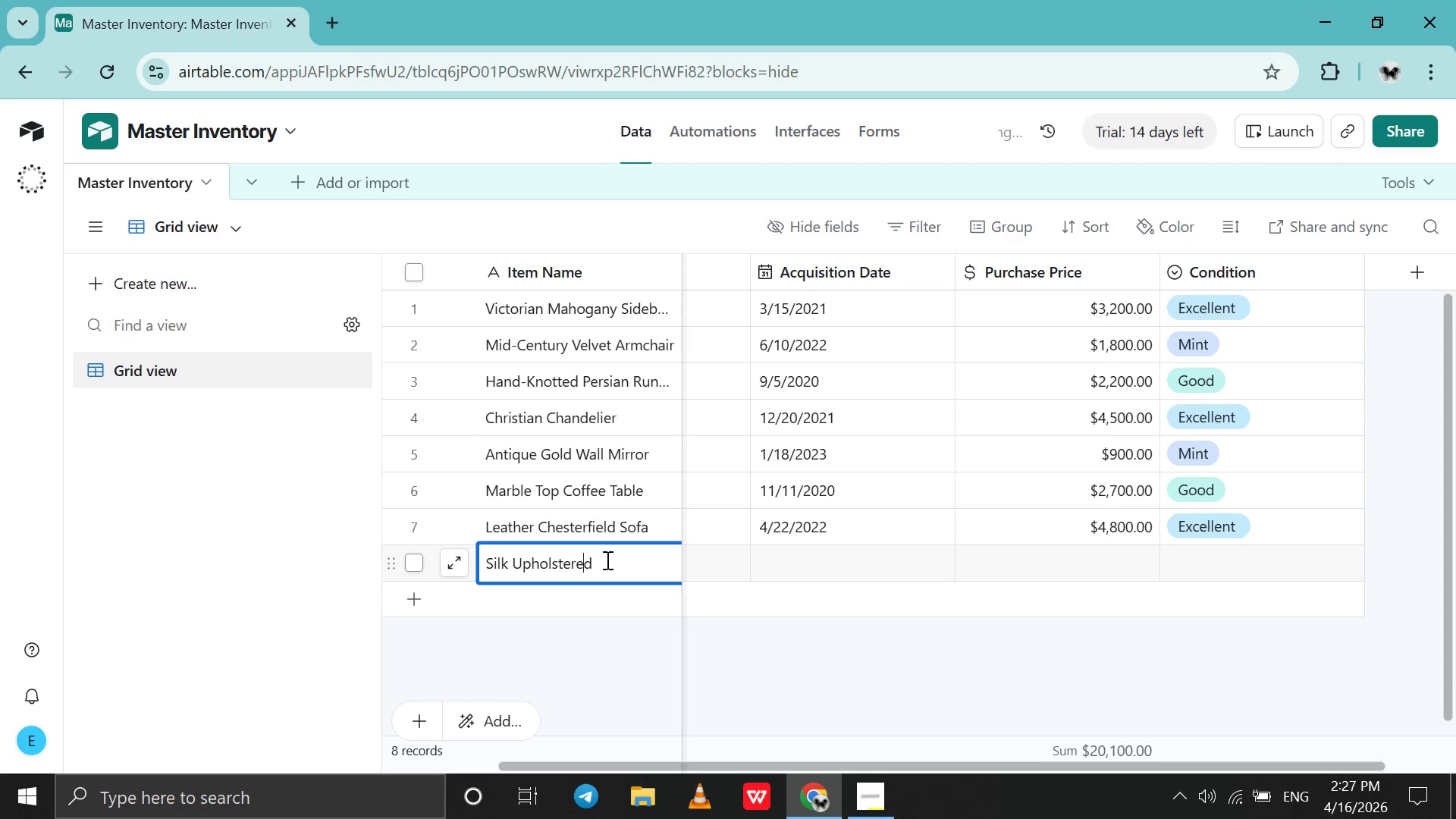 
key(E)
 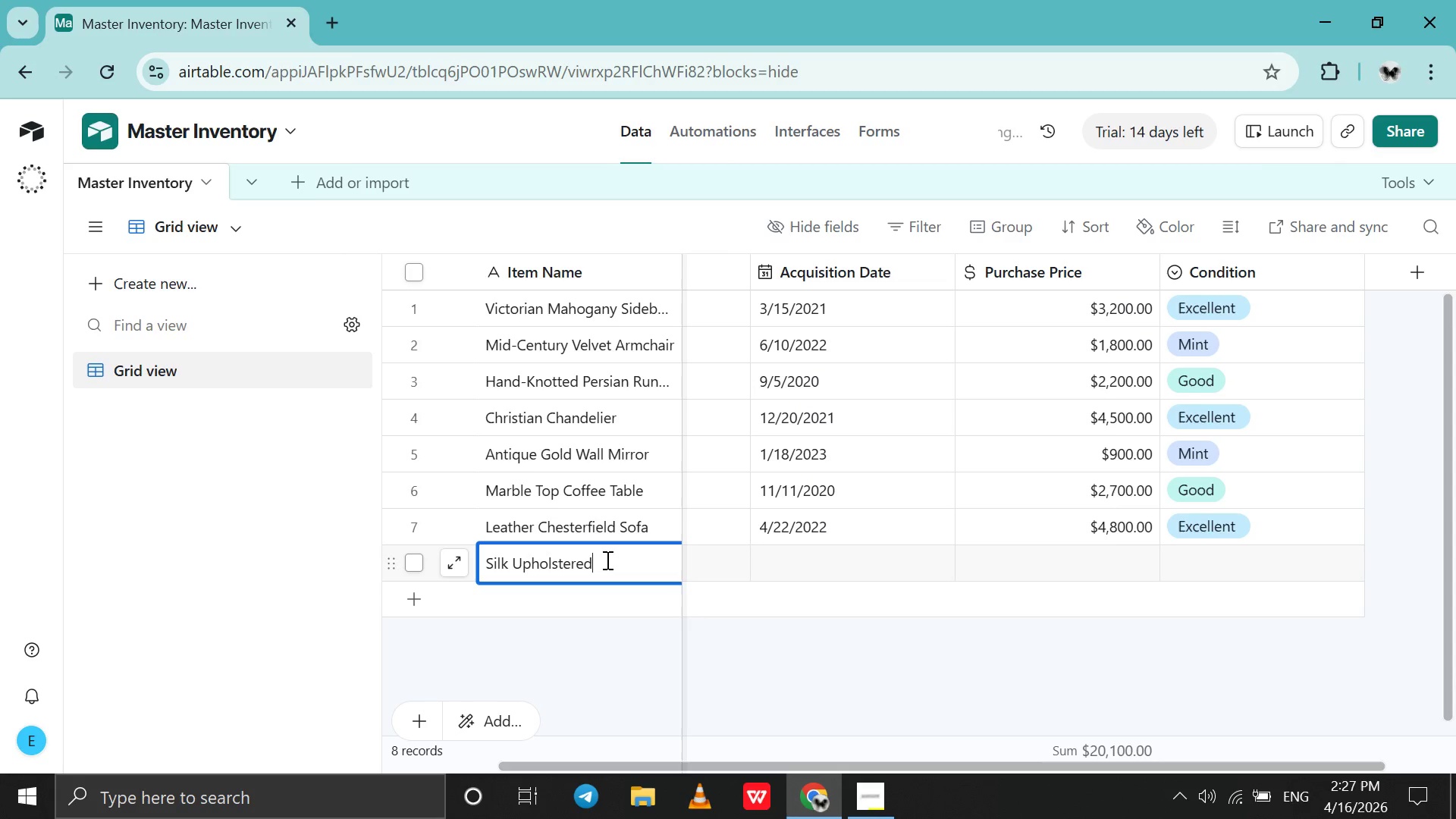 
key(ArrowRight)
 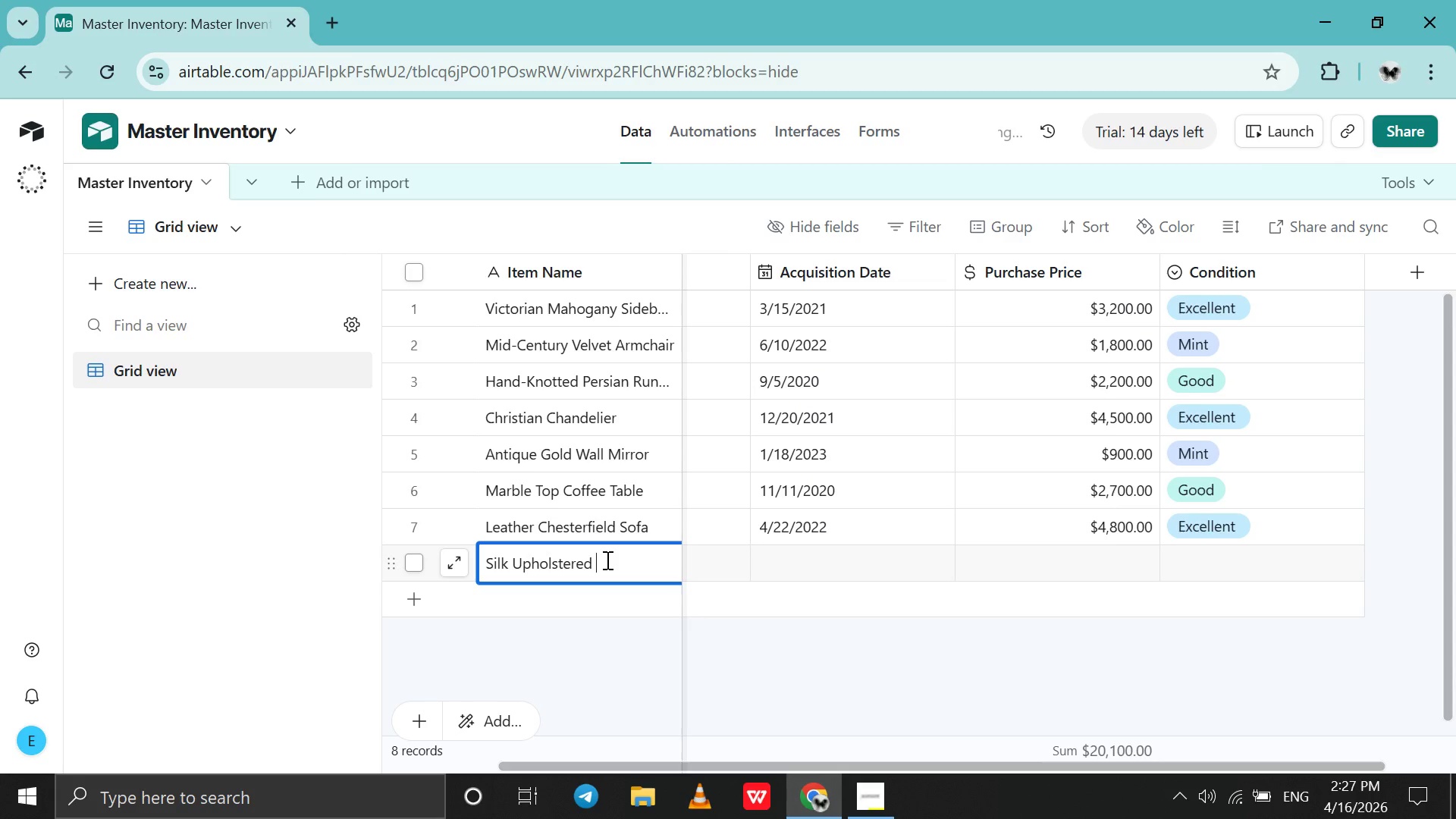 
key(ArrowRight)
 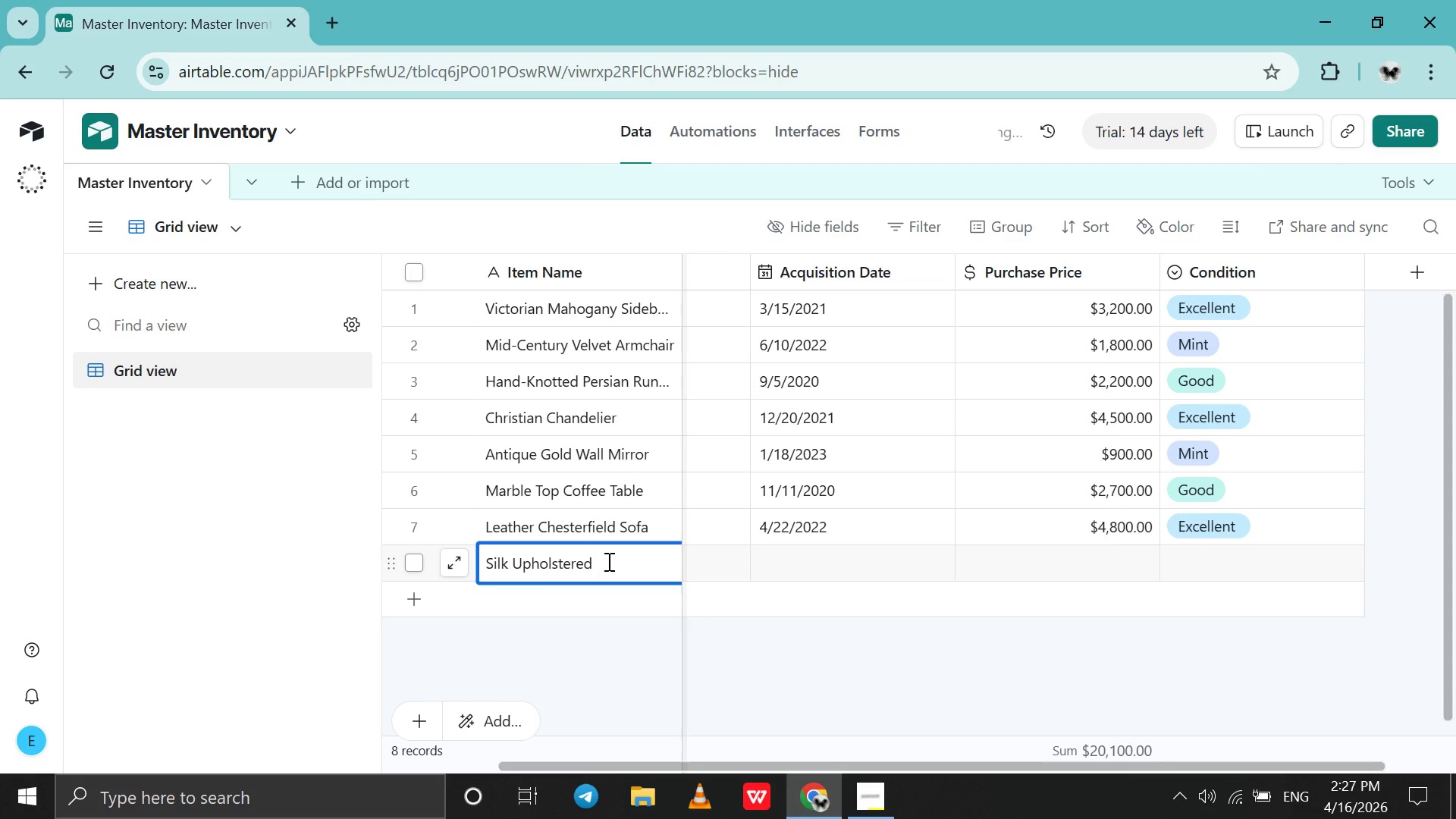 
type(Bench )
 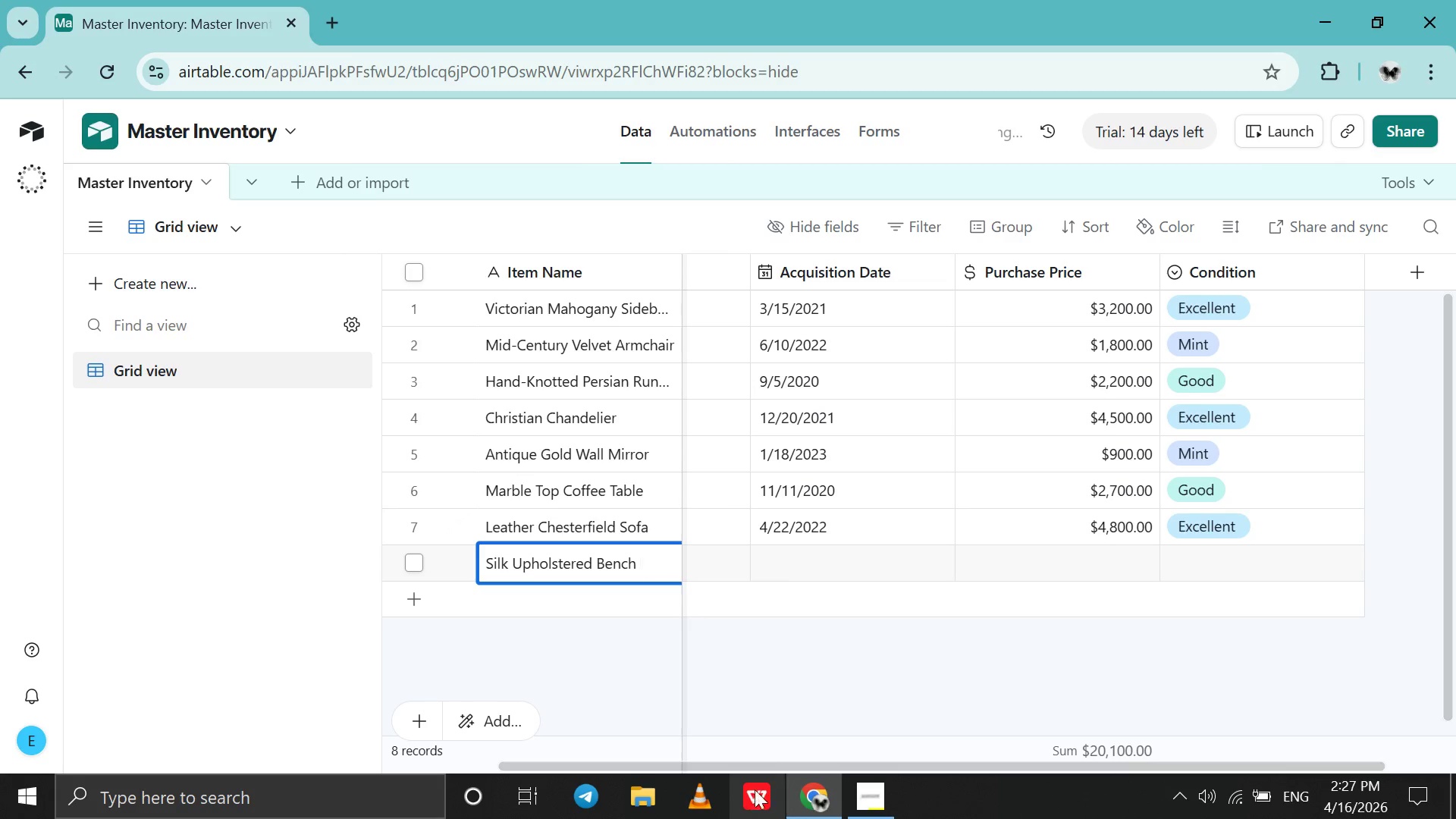 
left_click_drag(start_coordinate=[748, 758], to_coordinate=[679, 763])
 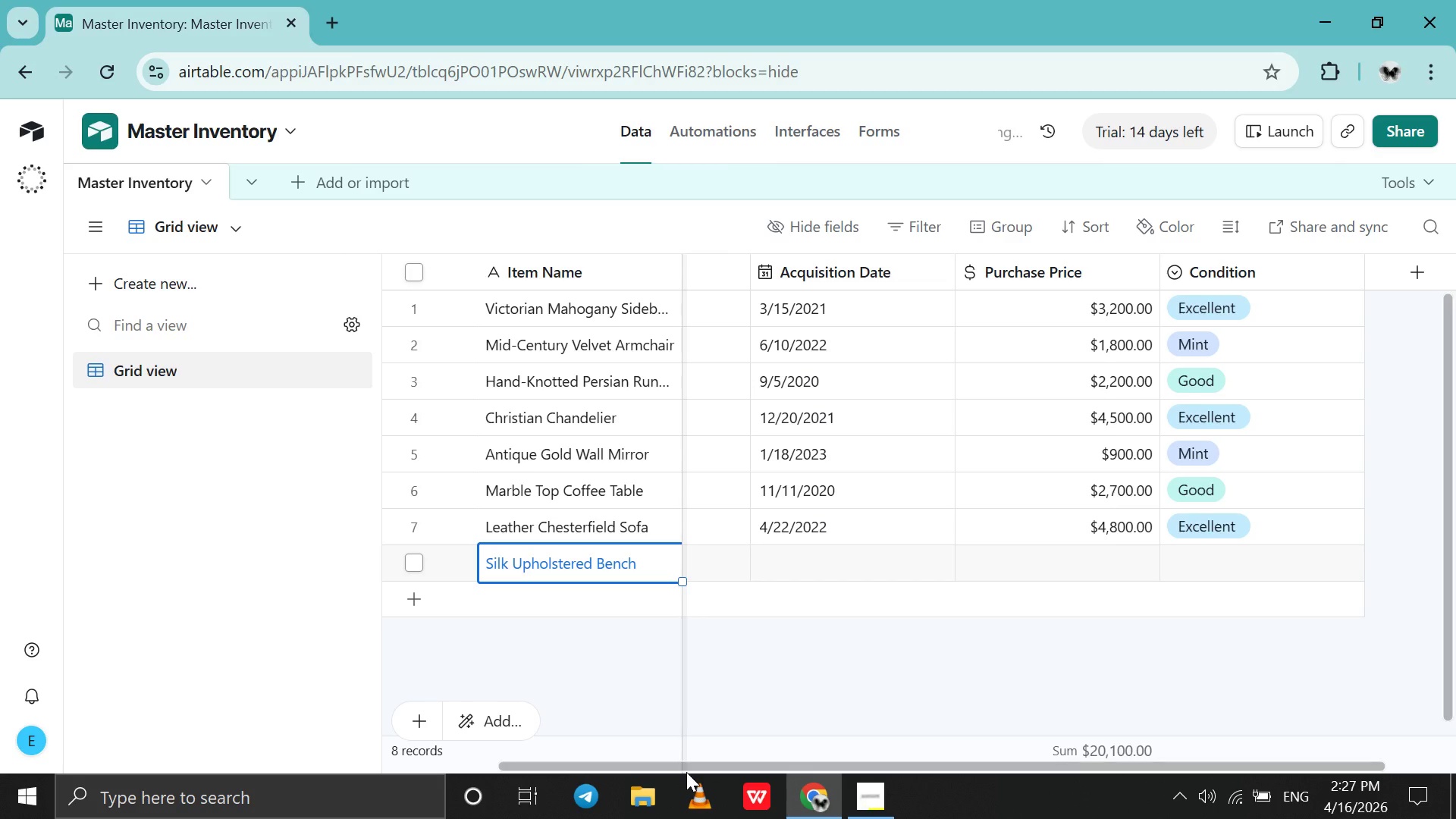 
left_click_drag(start_coordinate=[686, 772], to_coordinate=[650, 756])
 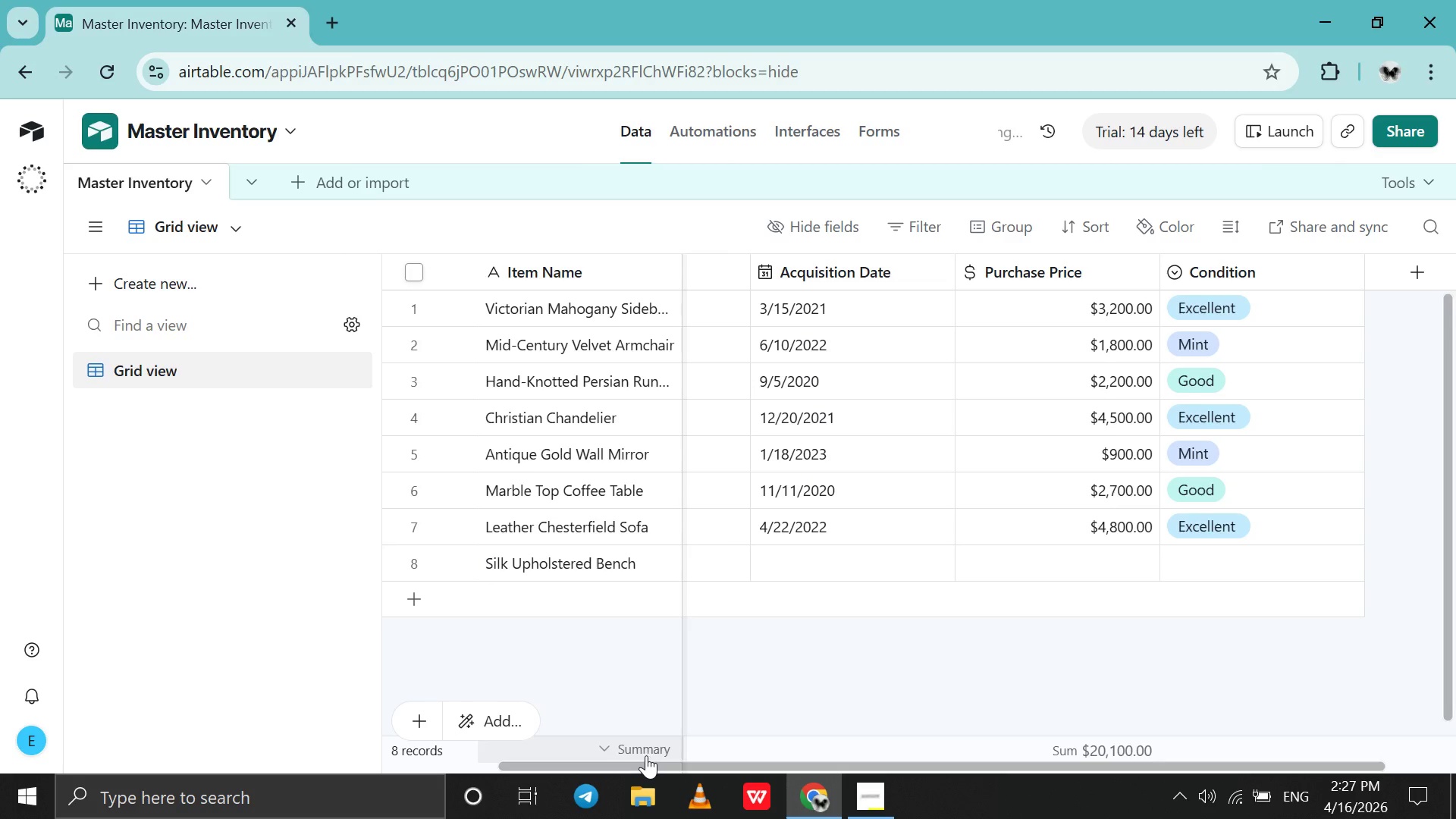 
left_click_drag(start_coordinate=[648, 755], to_coordinate=[609, 757])
 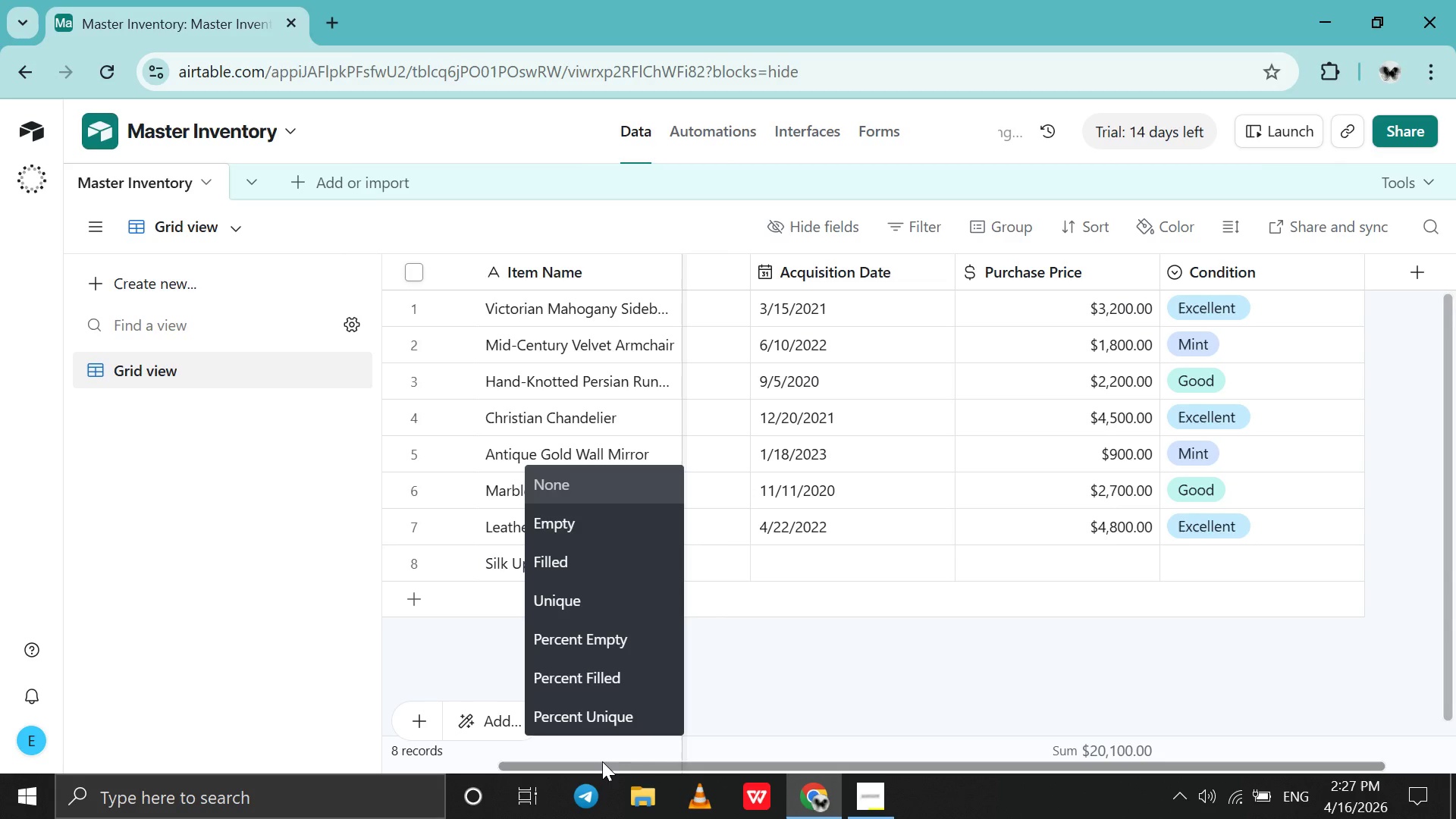 
left_click_drag(start_coordinate=[602, 761], to_coordinate=[493, 760])
 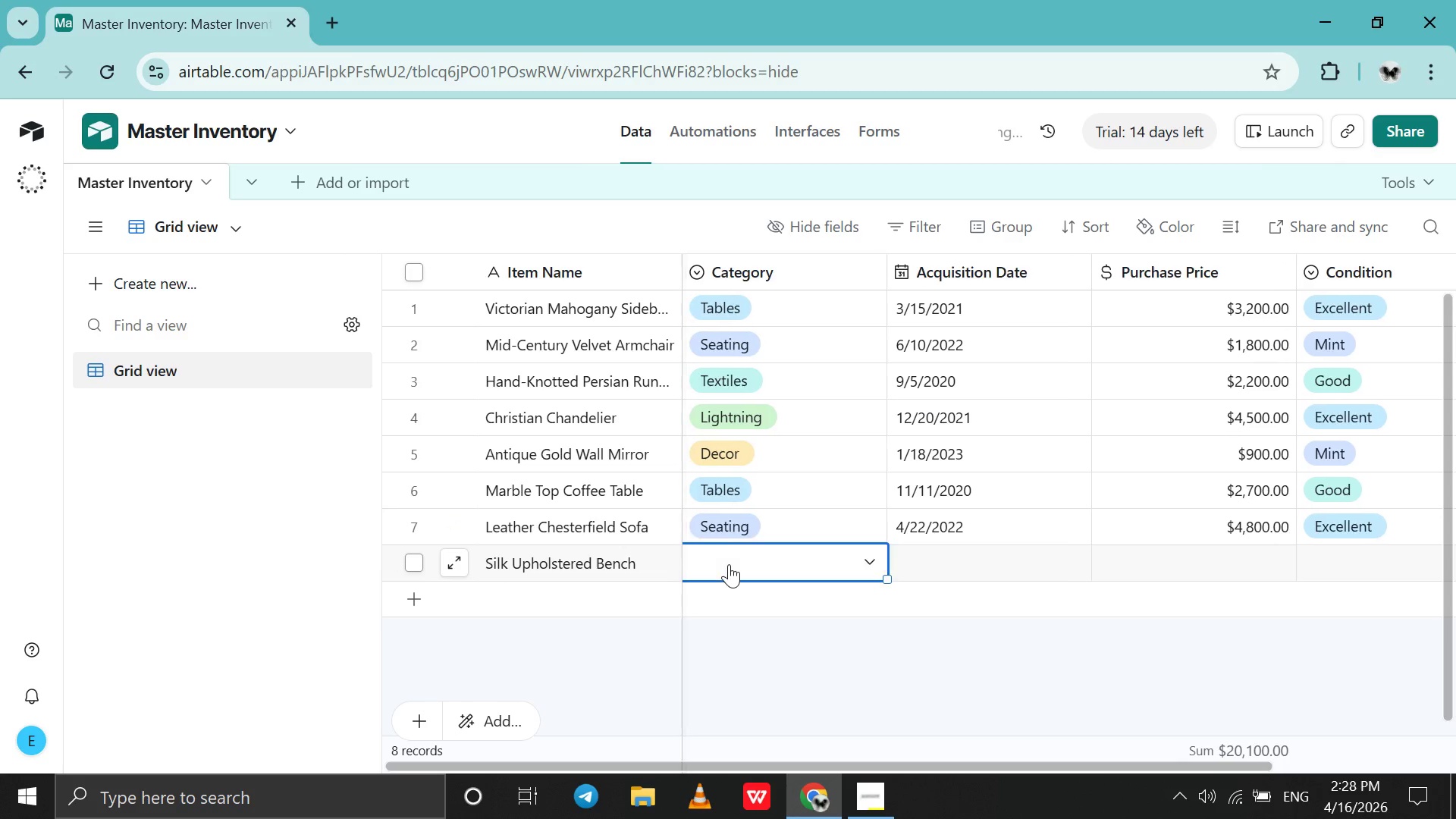 
double_click([729, 564])
 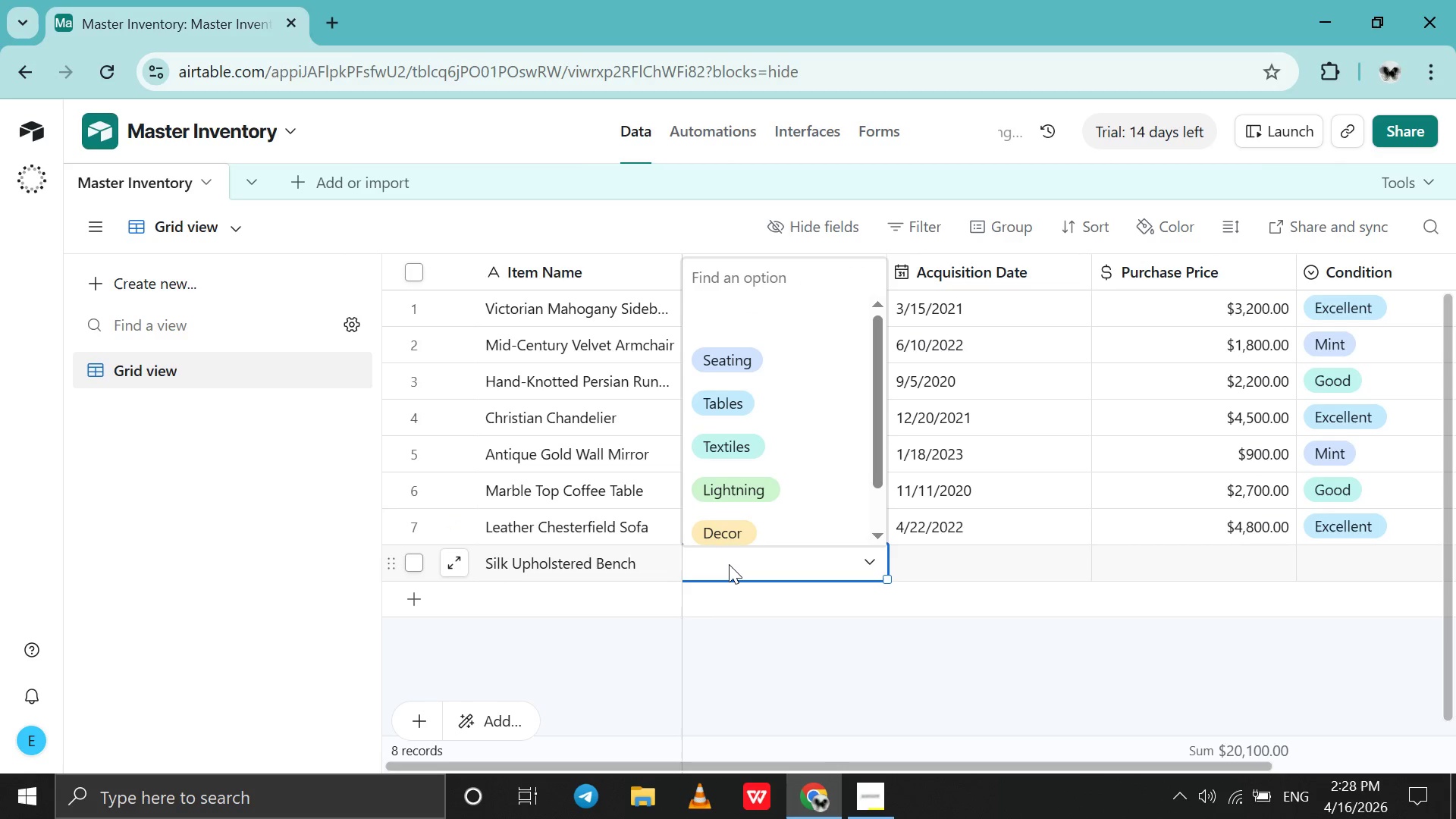 
double_click([729, 565])
 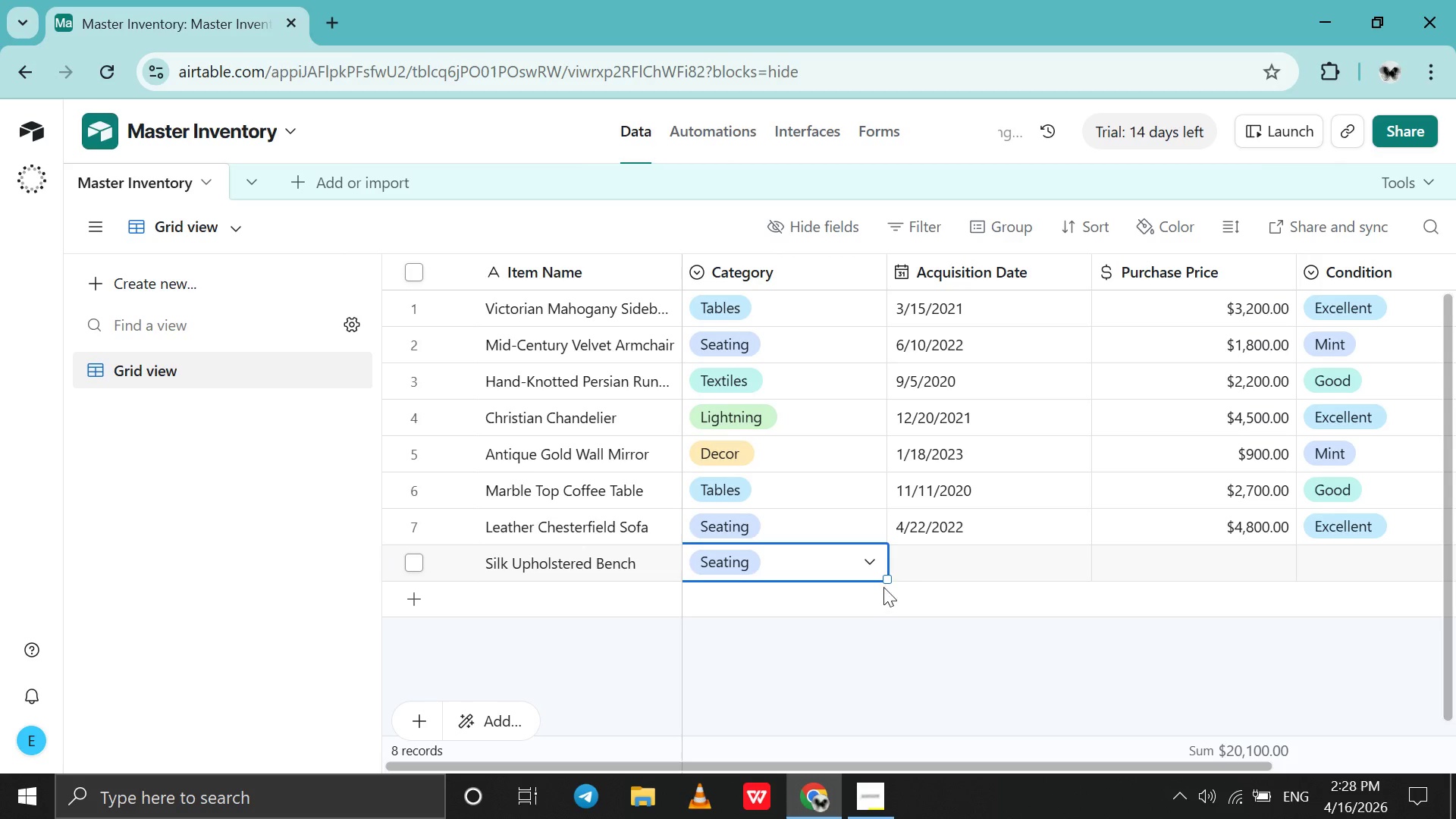 
double_click([916, 570])
 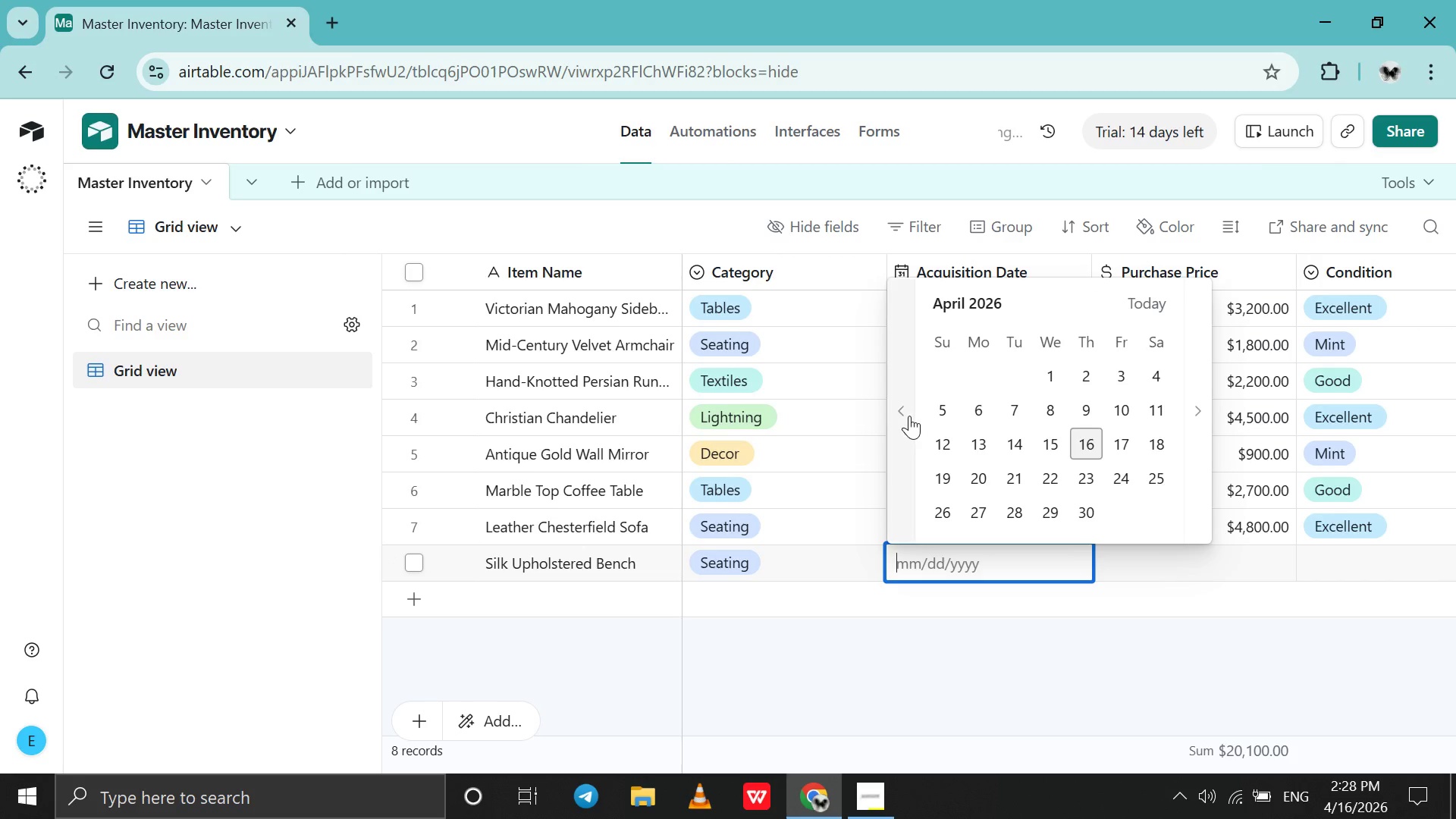 
double_click([909, 416])
 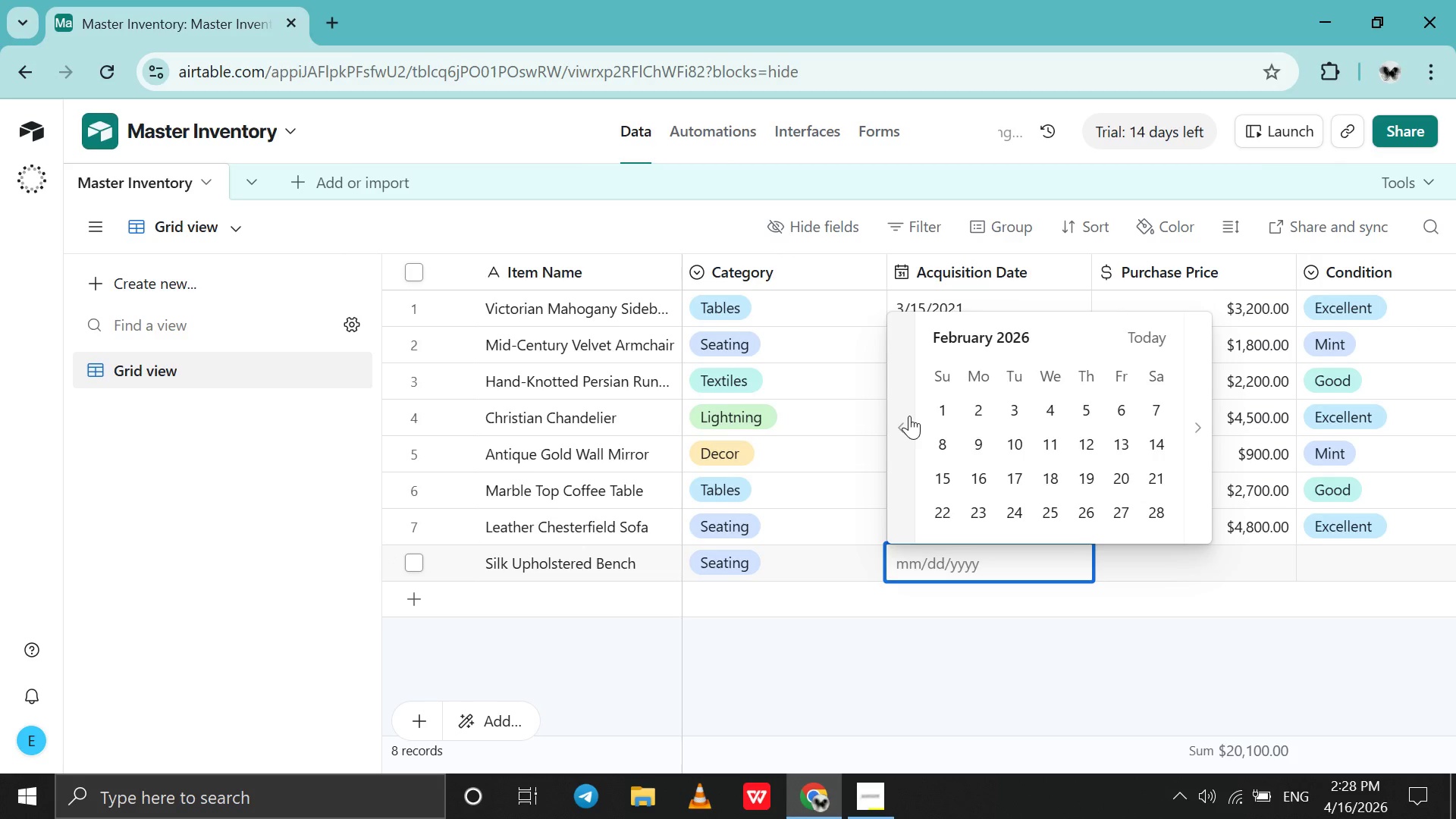 
triple_click([909, 416])
 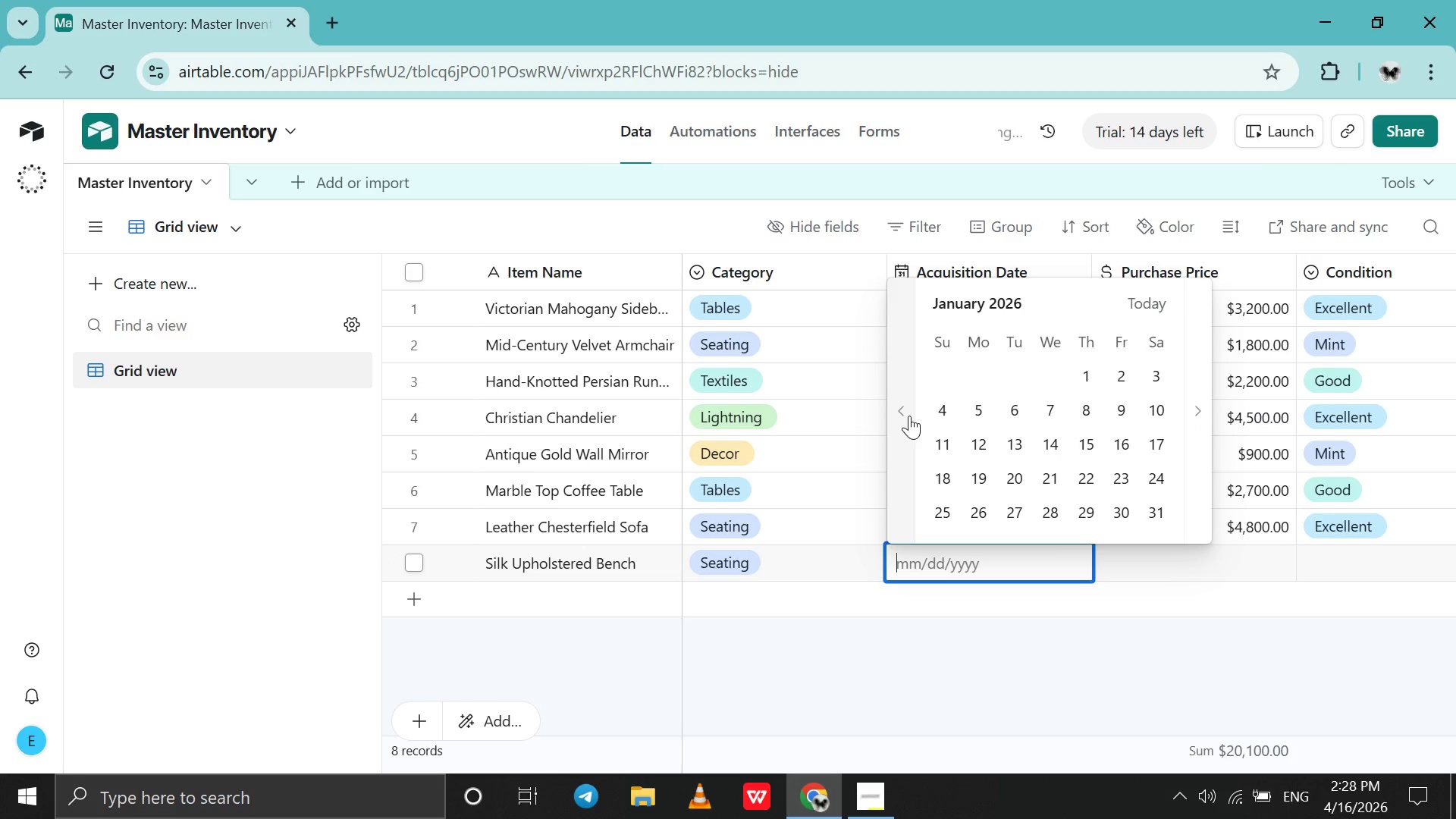 
triple_click([909, 416])
 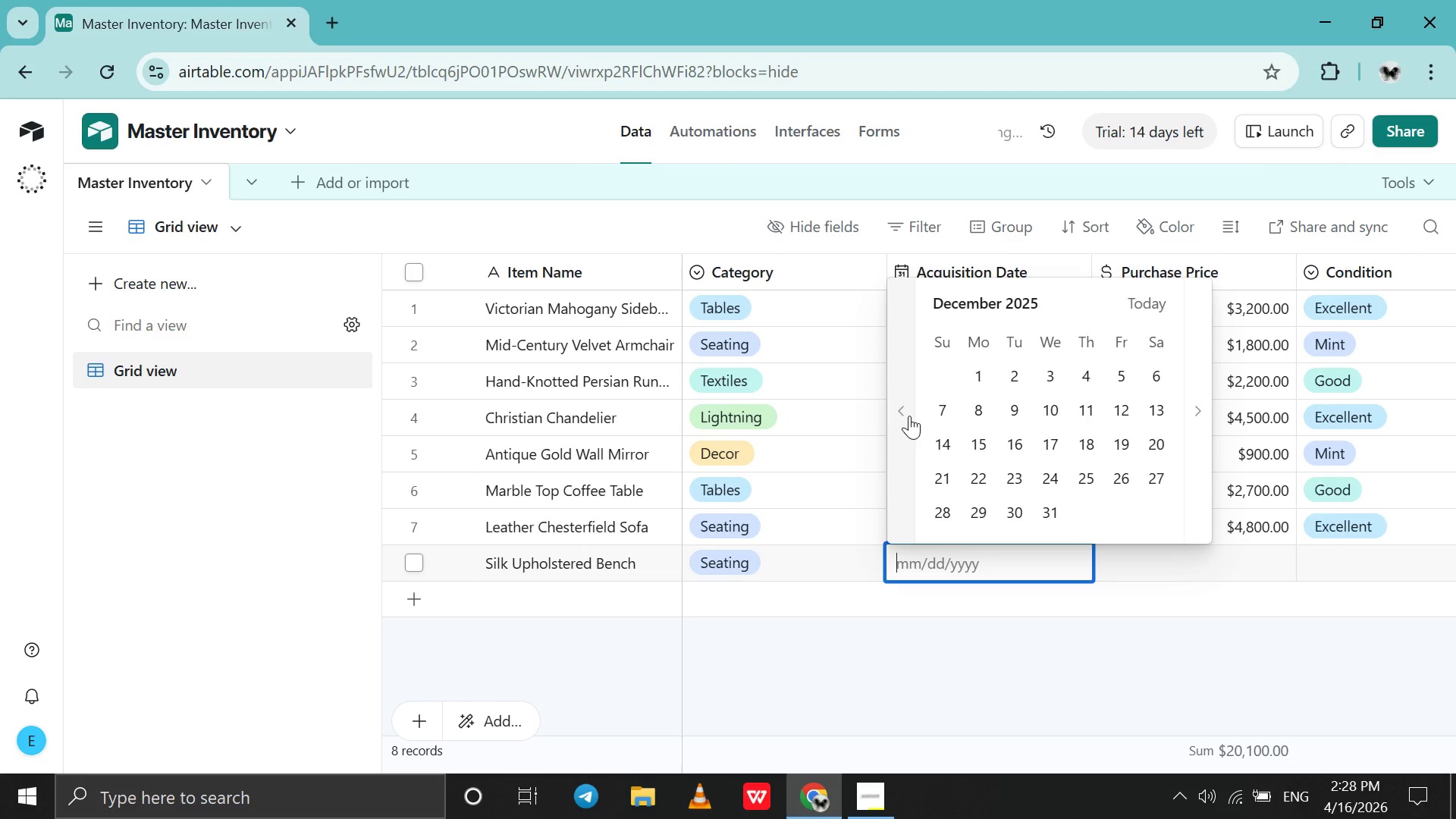 
triple_click([909, 416])
 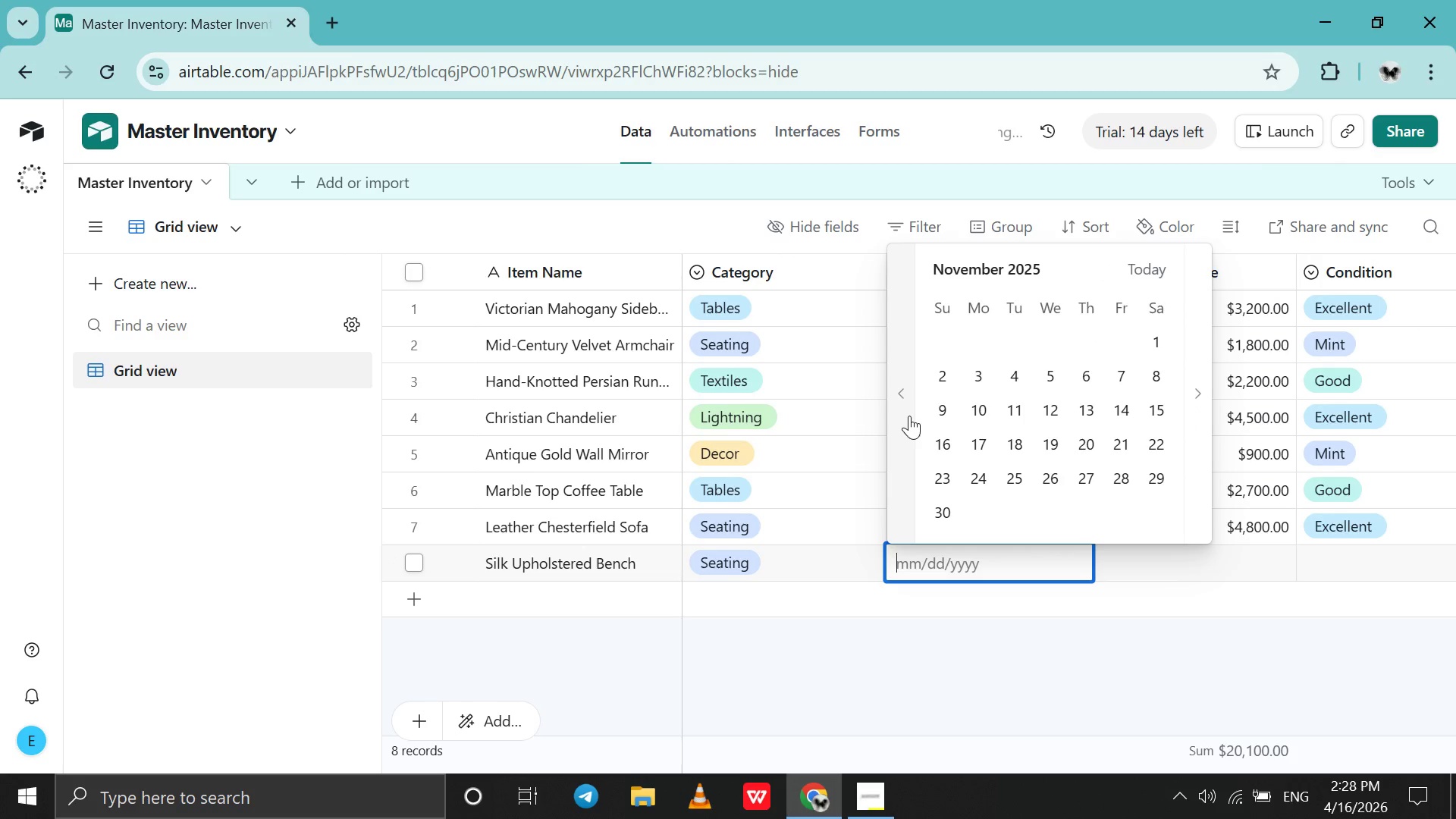 
triple_click([909, 416])
 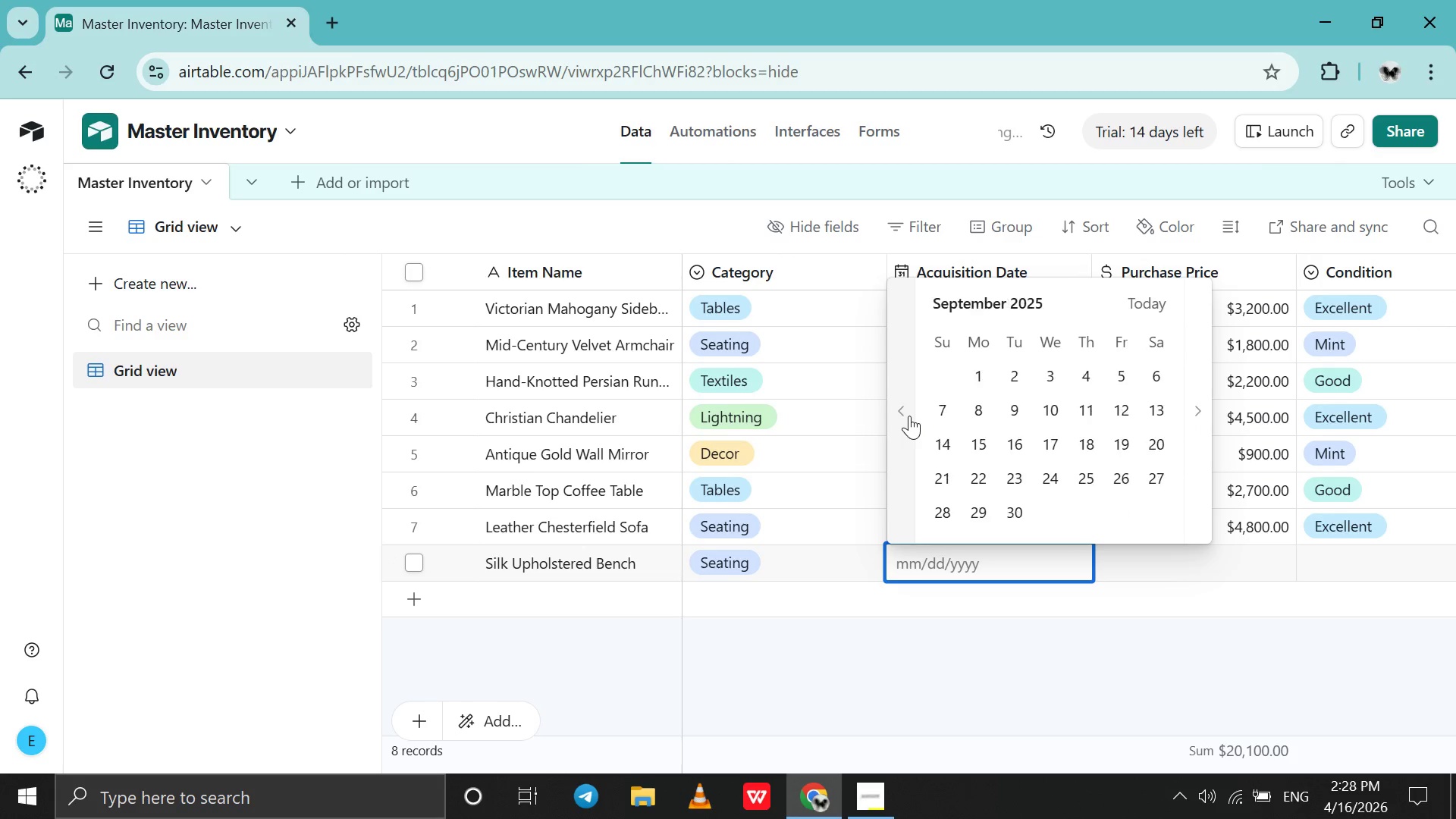 
double_click([909, 416])
 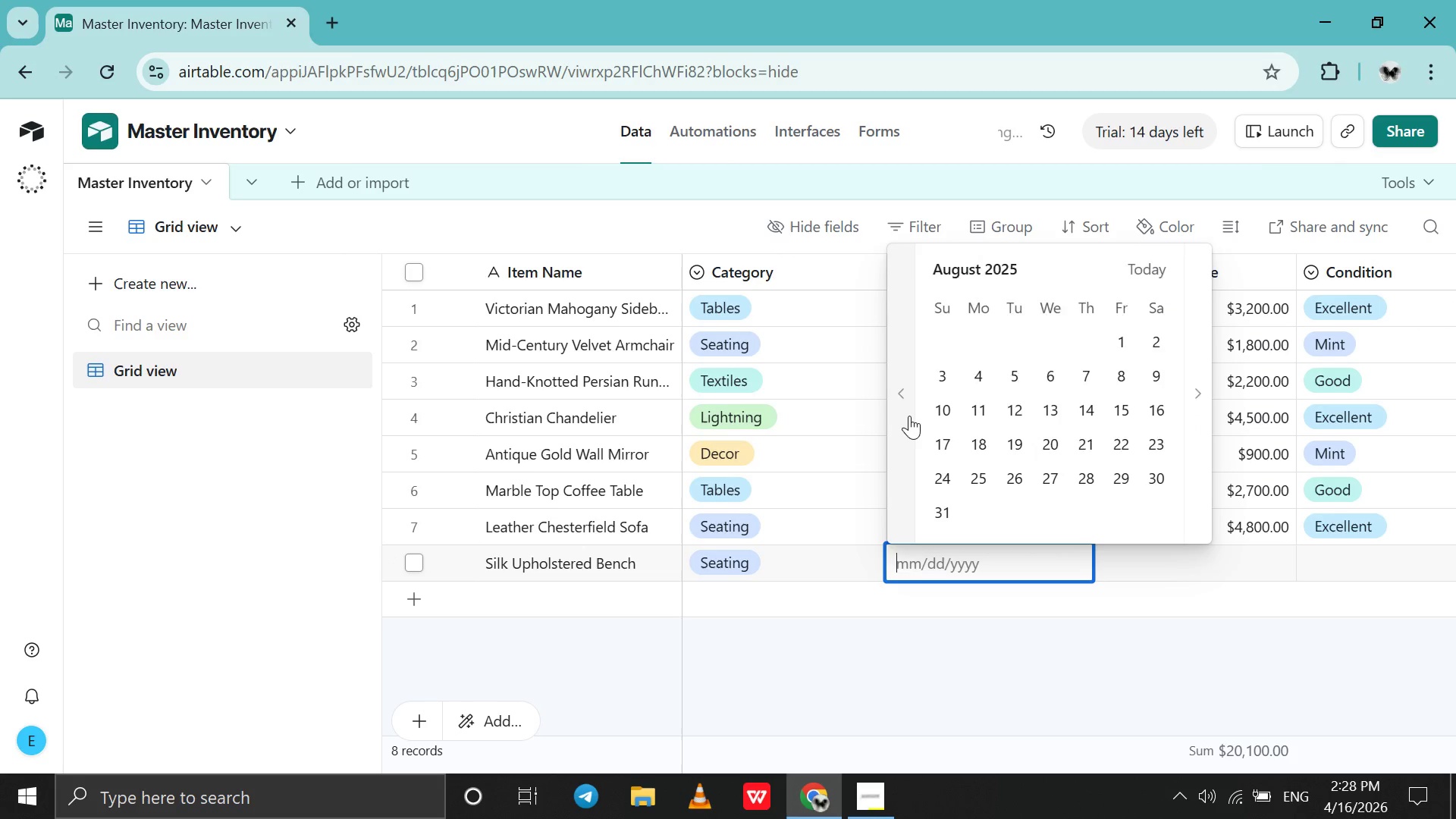 
triple_click([909, 416])
 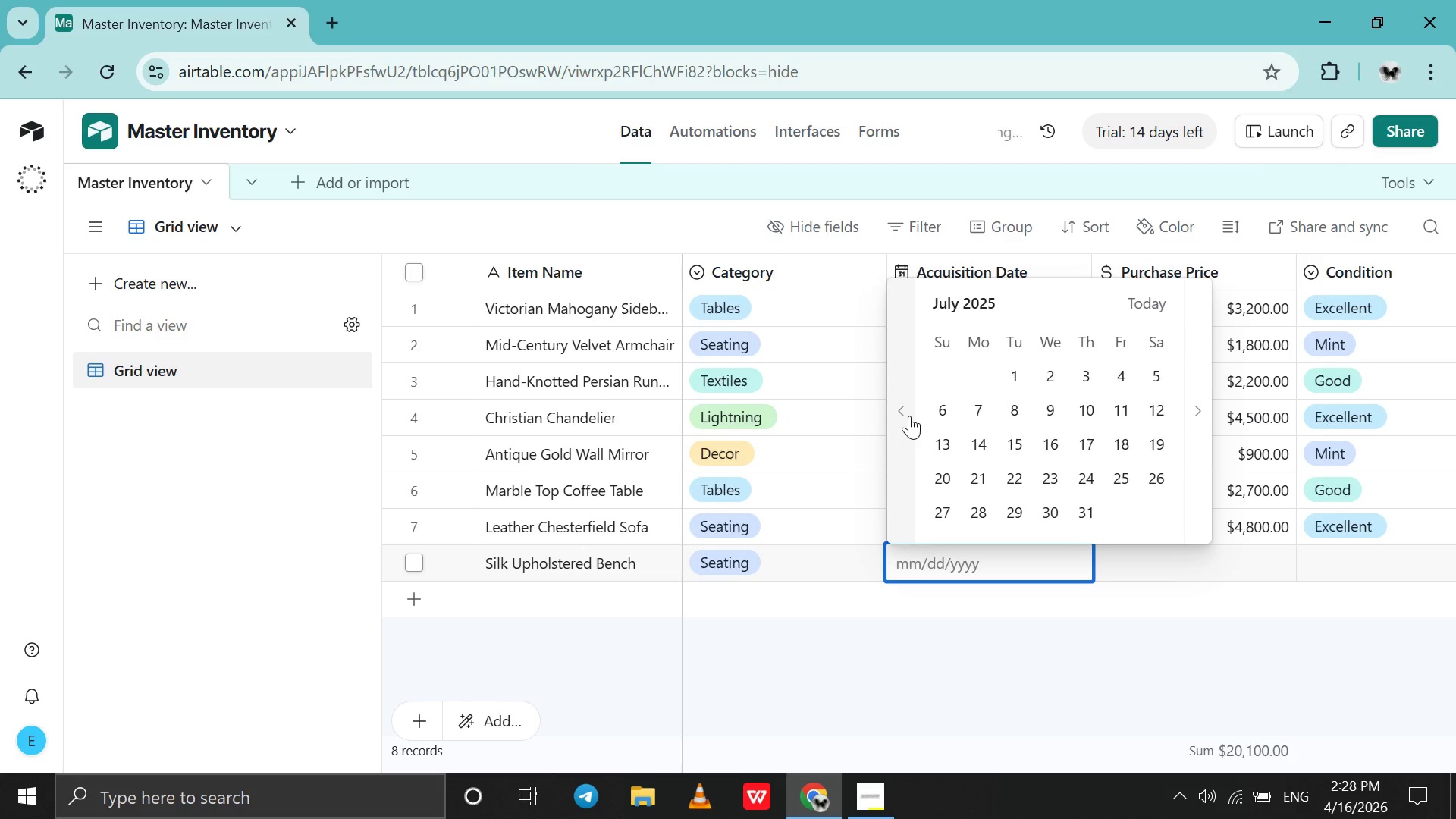 
triple_click([909, 416])
 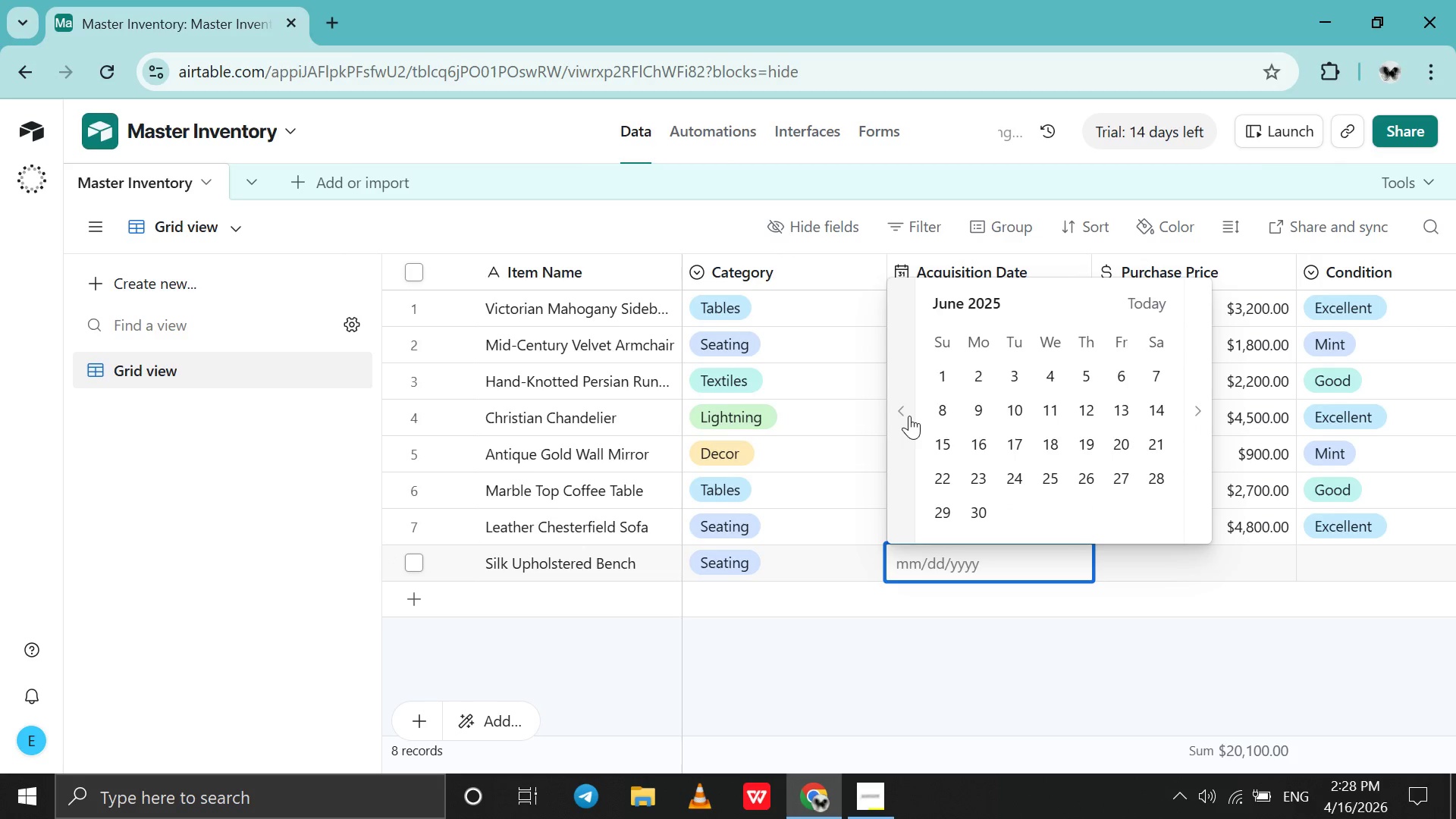 
triple_click([909, 416])
 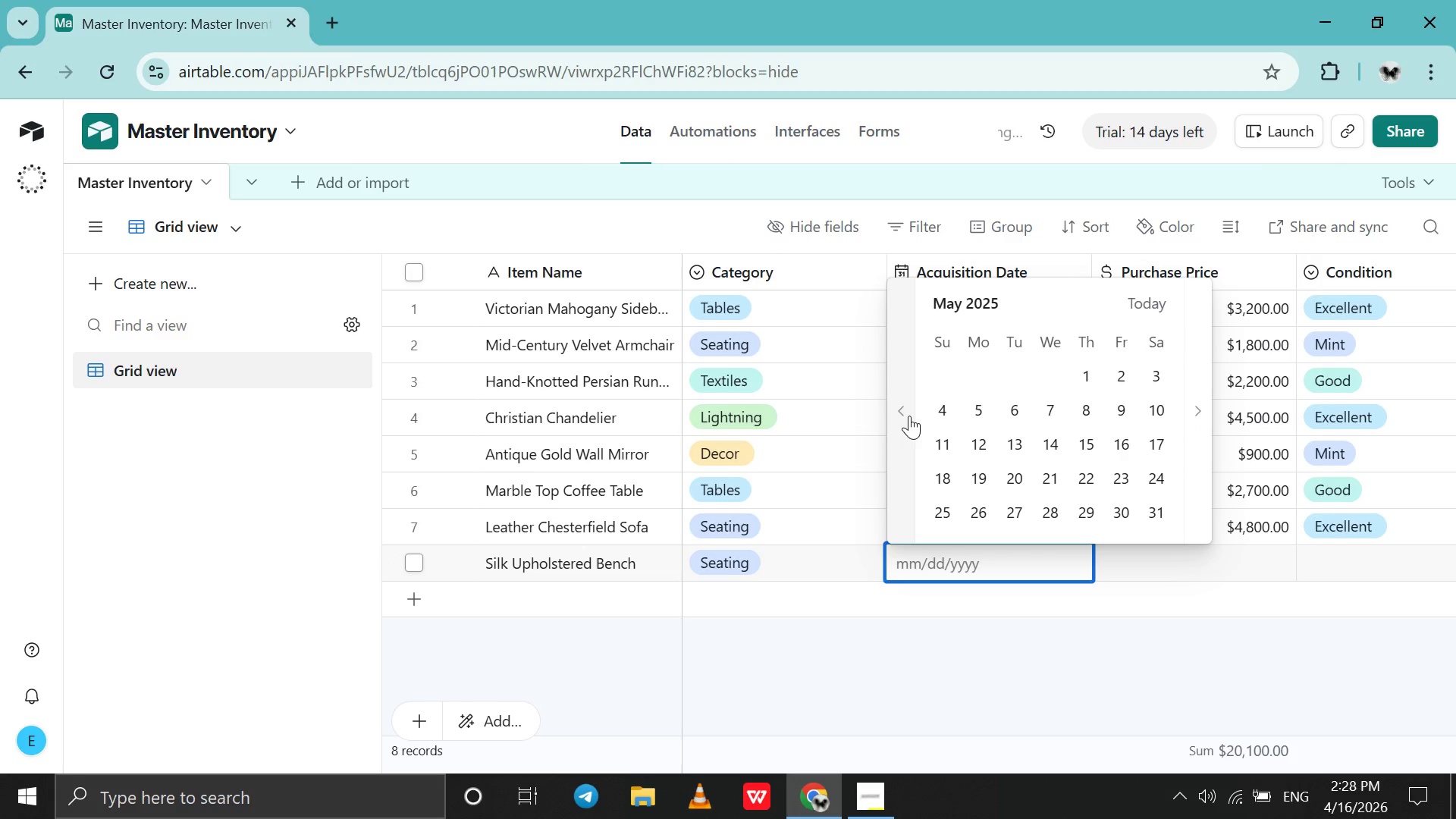 
triple_click([909, 416])
 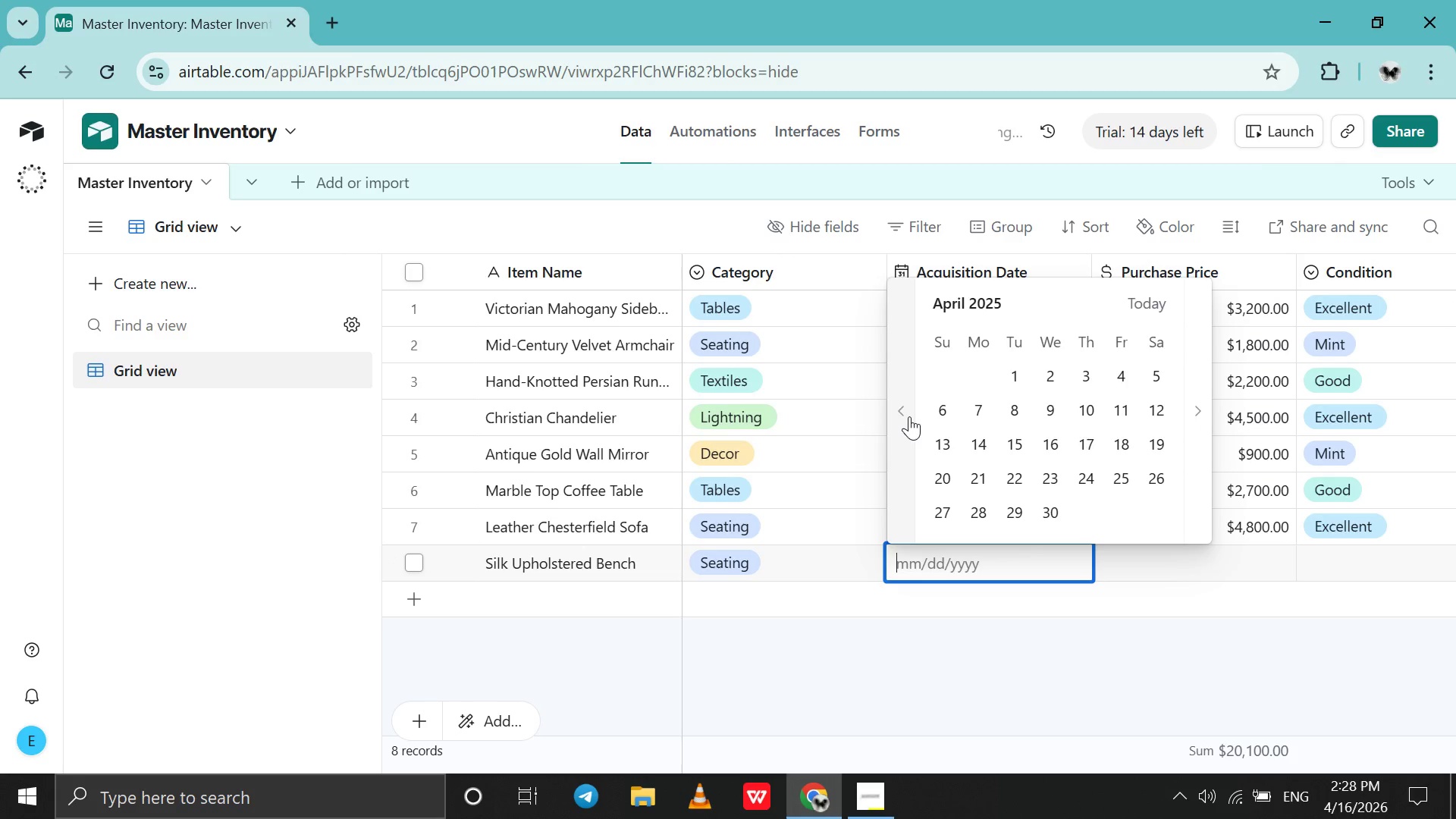 
triple_click([909, 416])
 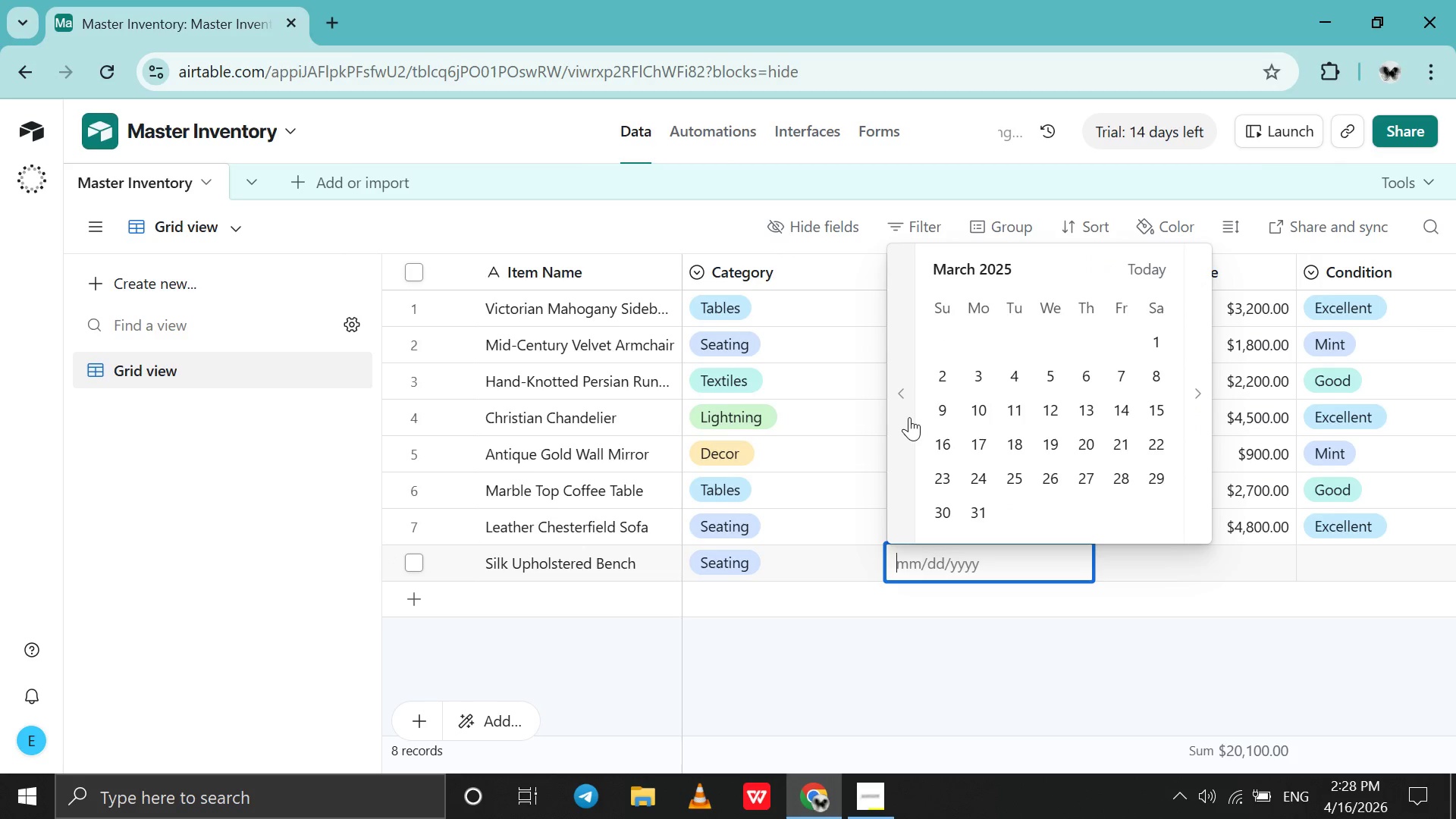 
triple_click([909, 417])
 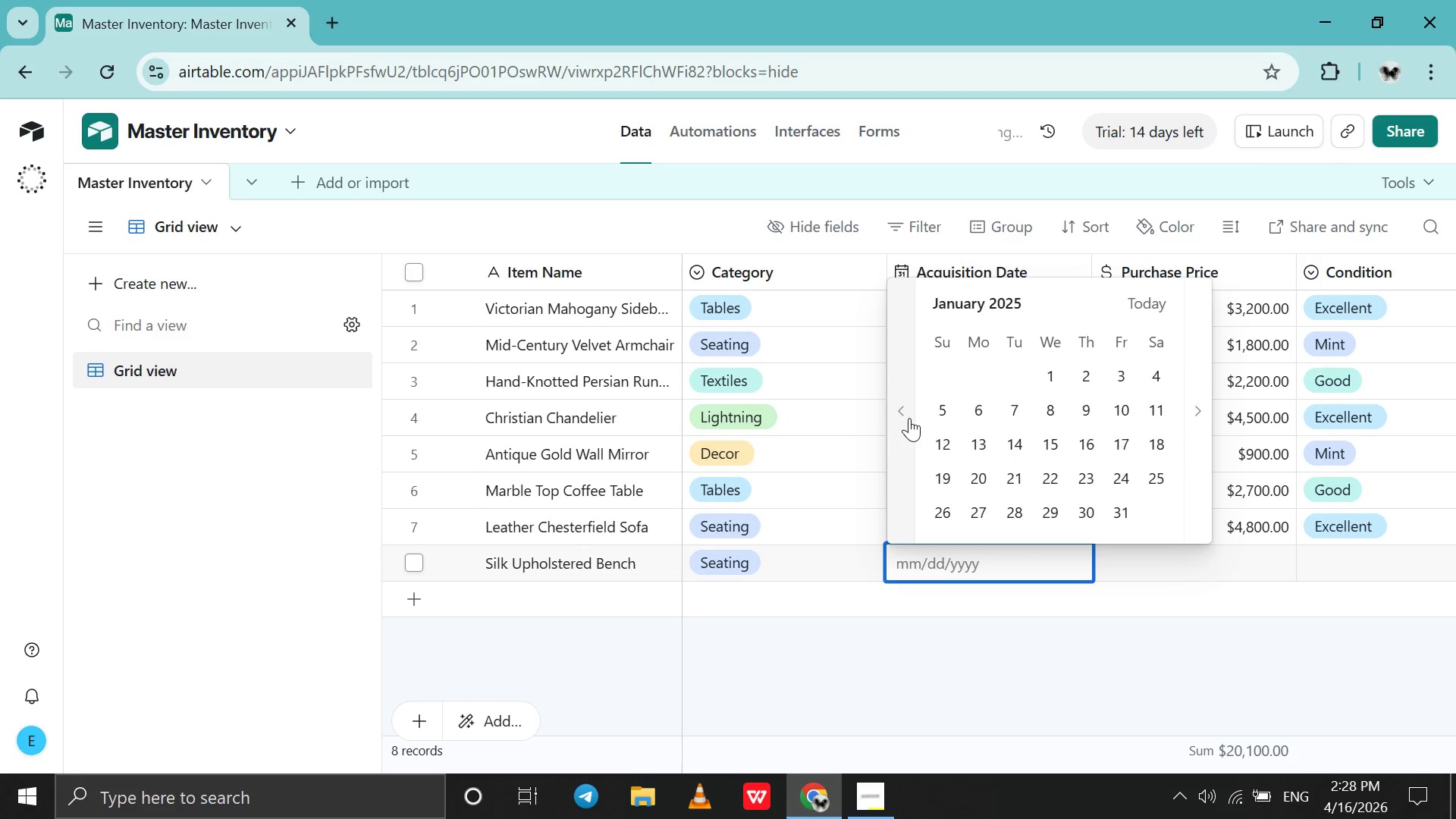 
triple_click([909, 418])
 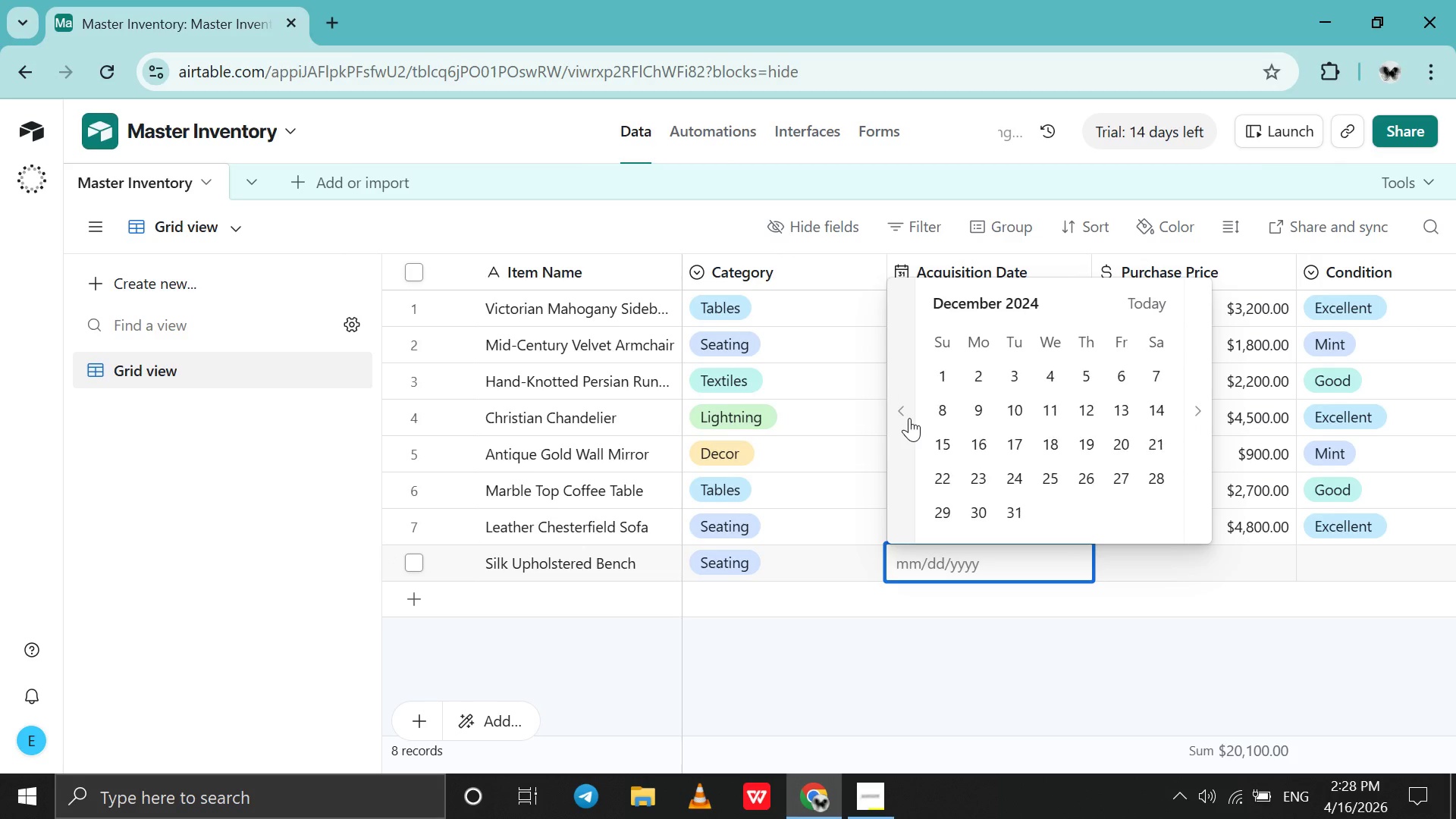 
triple_click([909, 418])
 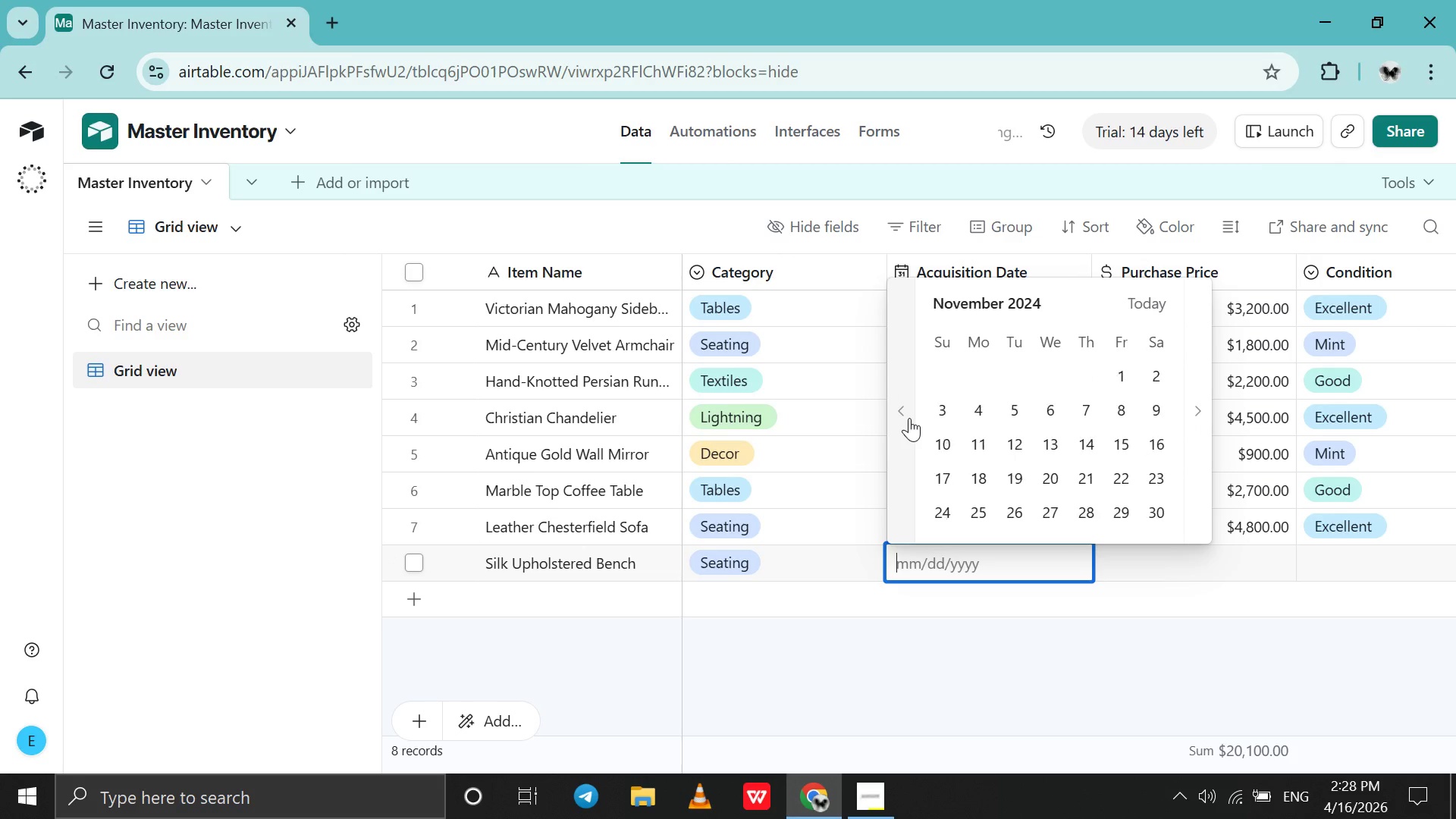 
triple_click([909, 418])
 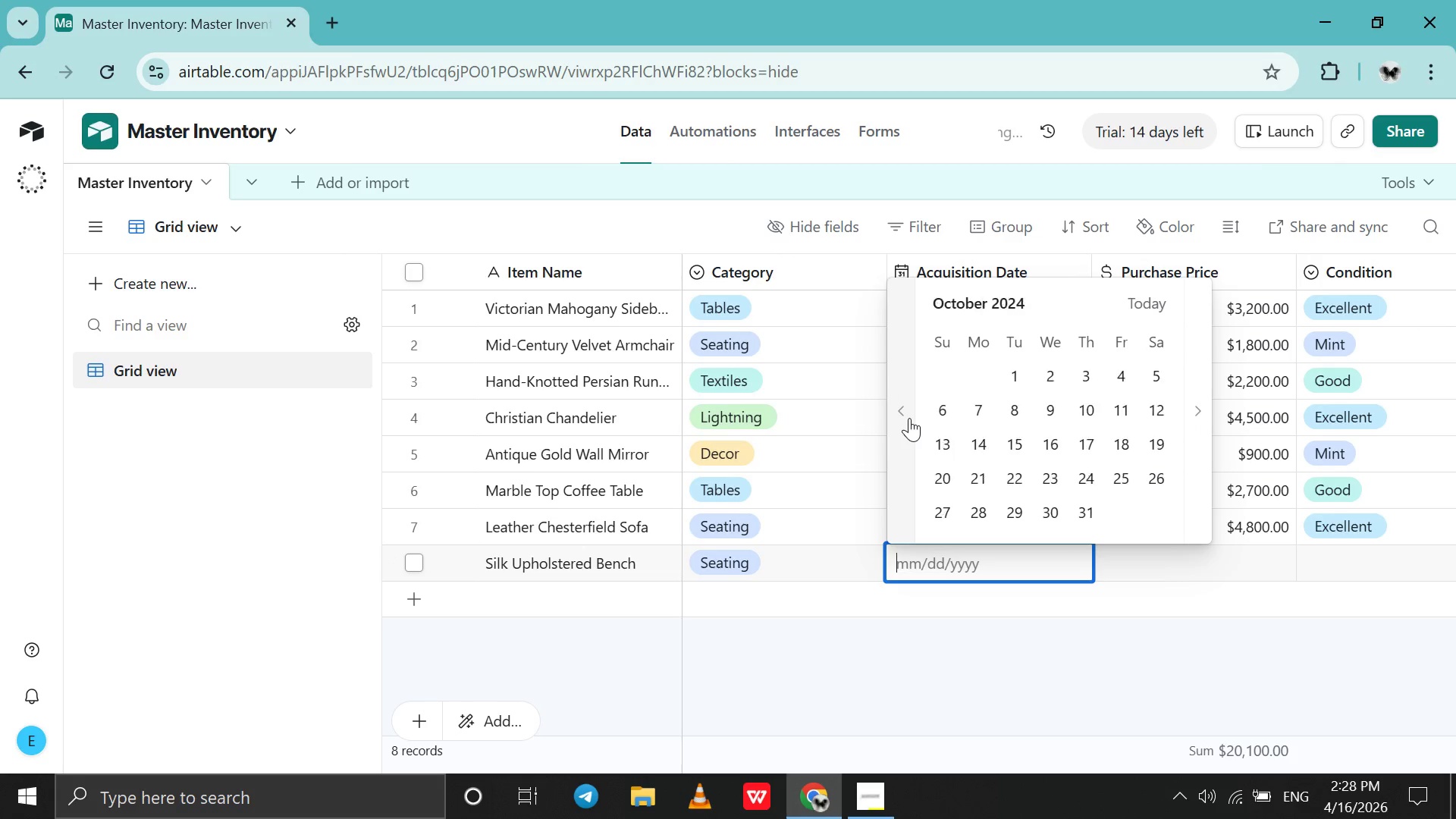 
triple_click([909, 418])
 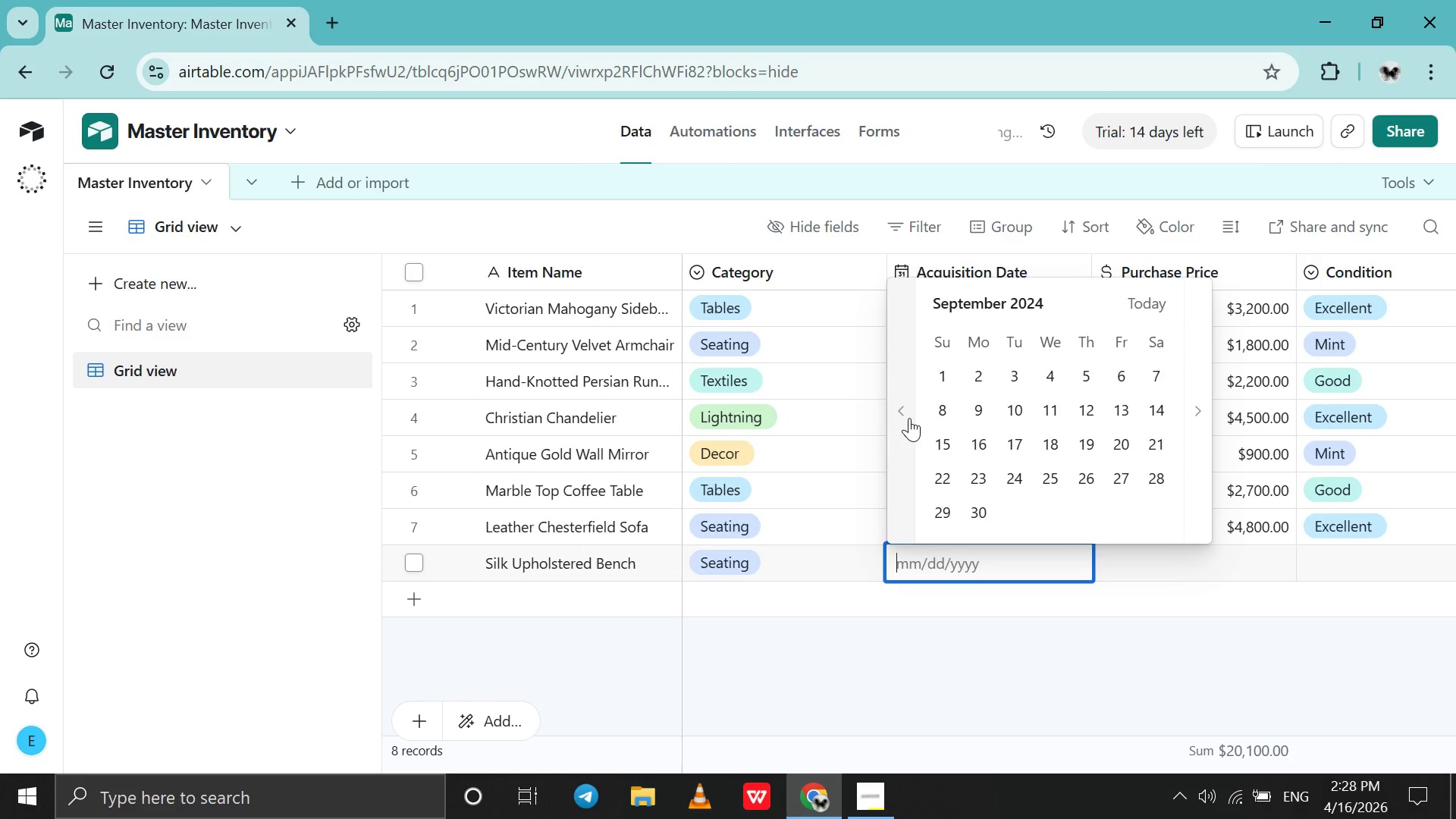 
triple_click([909, 418])
 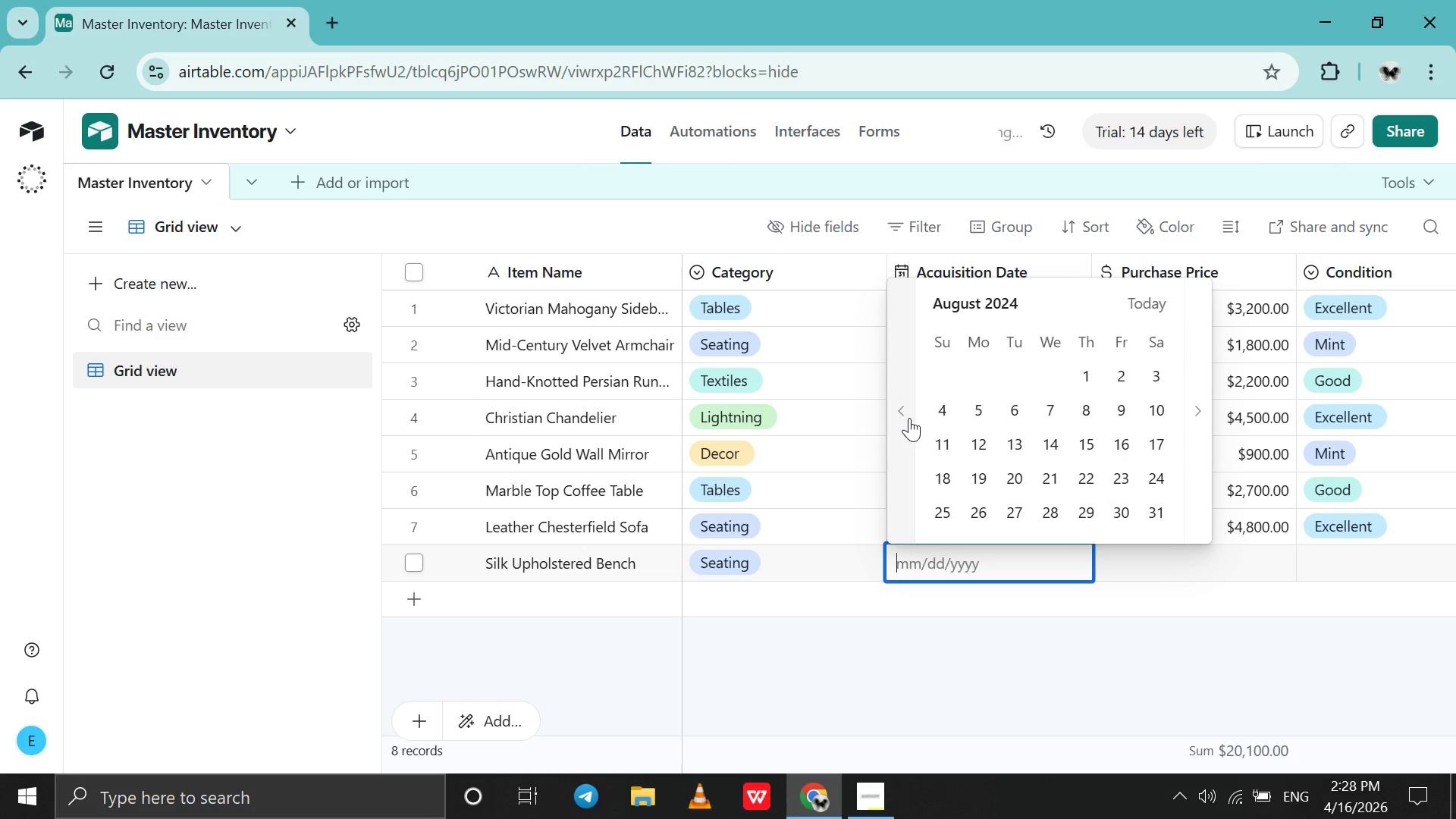 
triple_click([909, 418])
 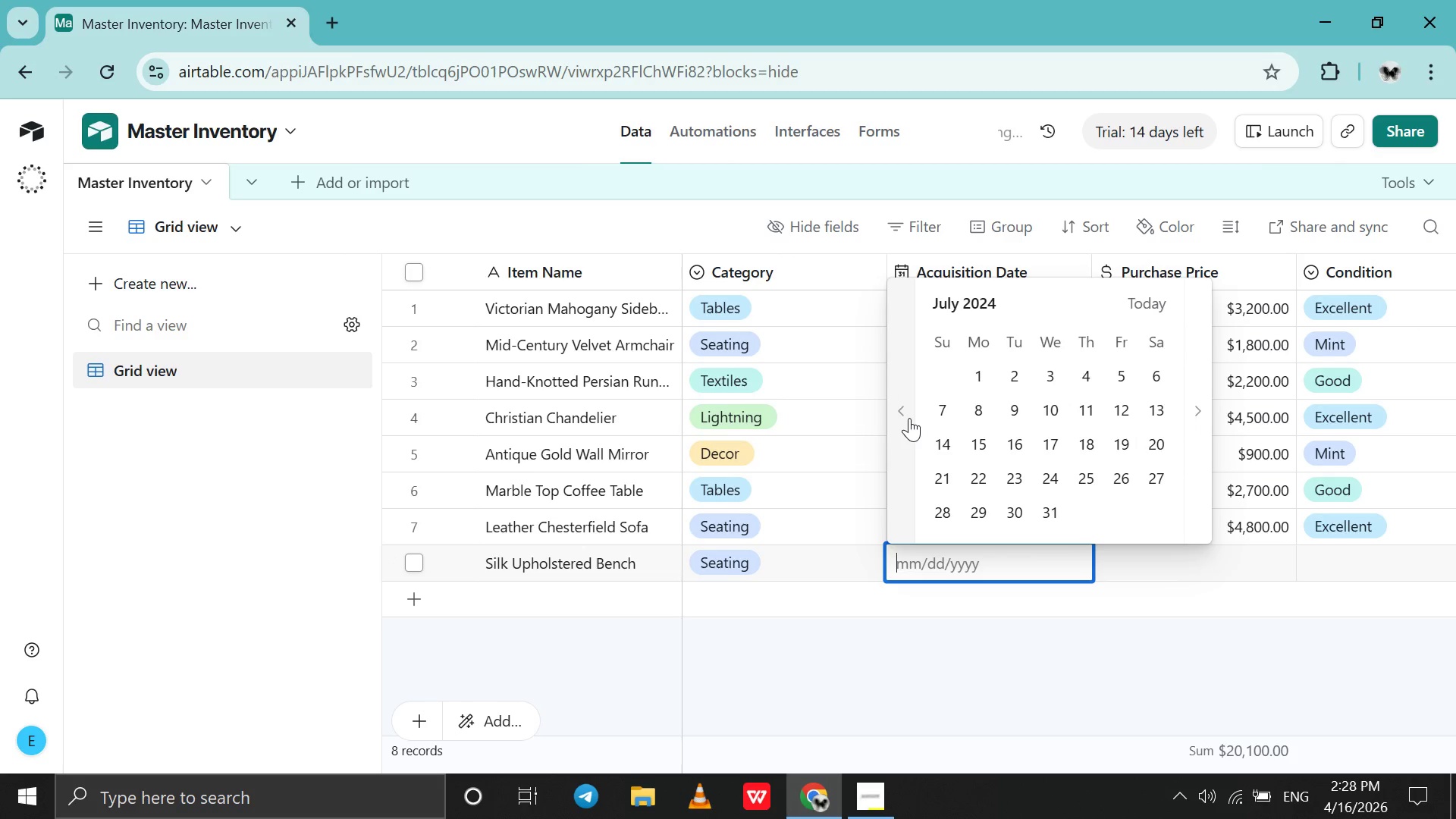 
triple_click([909, 418])
 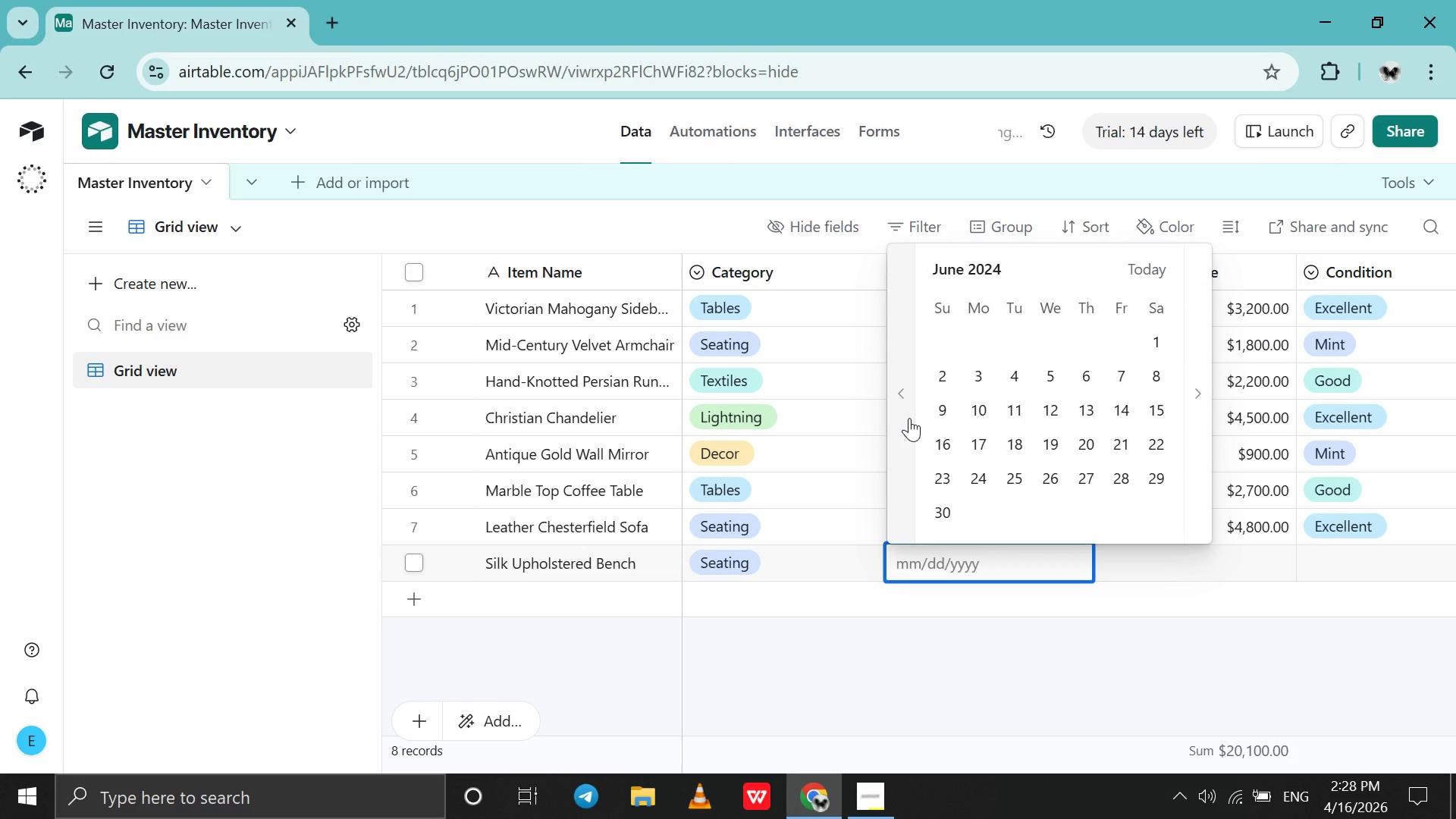 
triple_click([909, 418])
 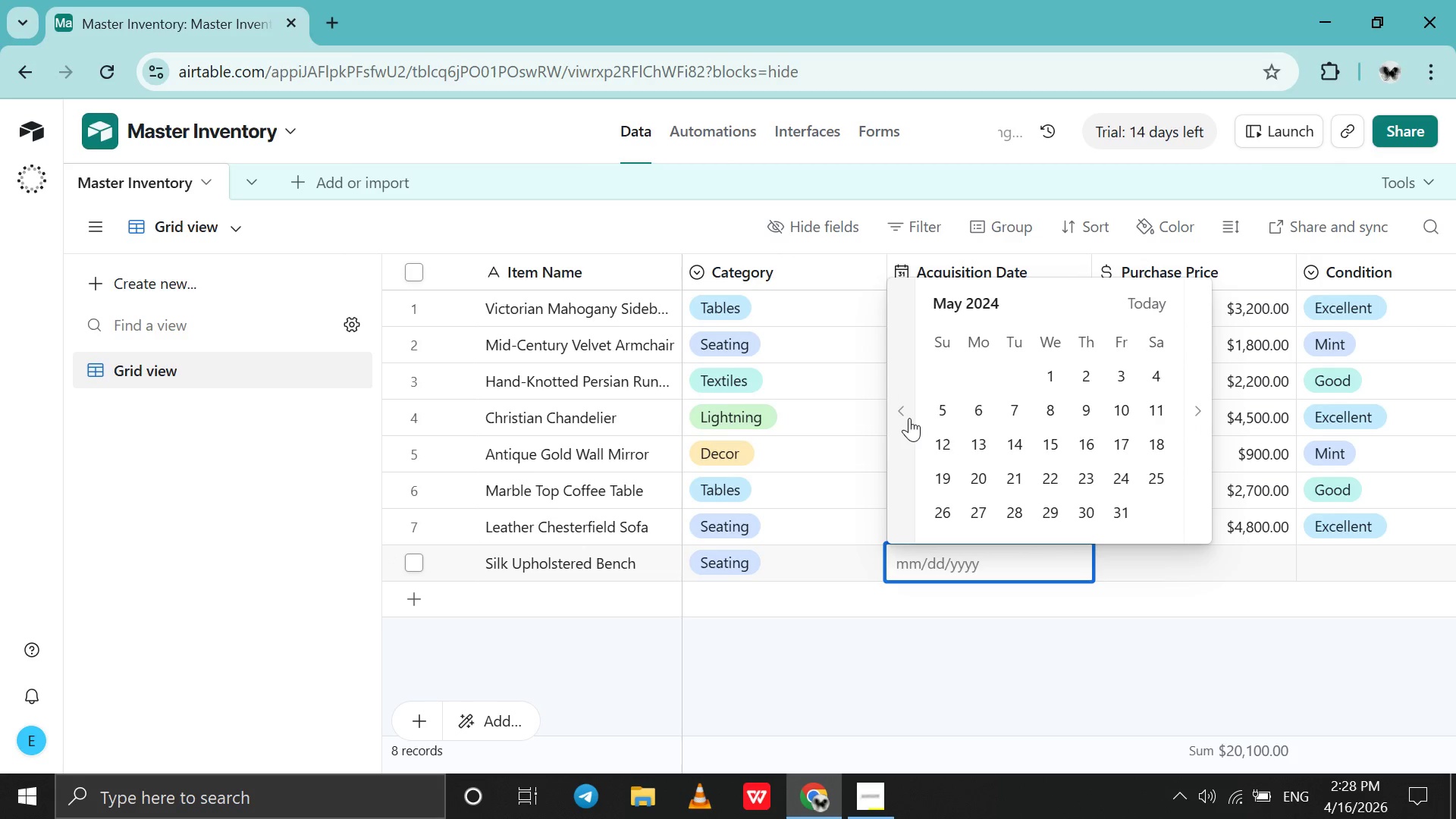 
triple_click([909, 418])
 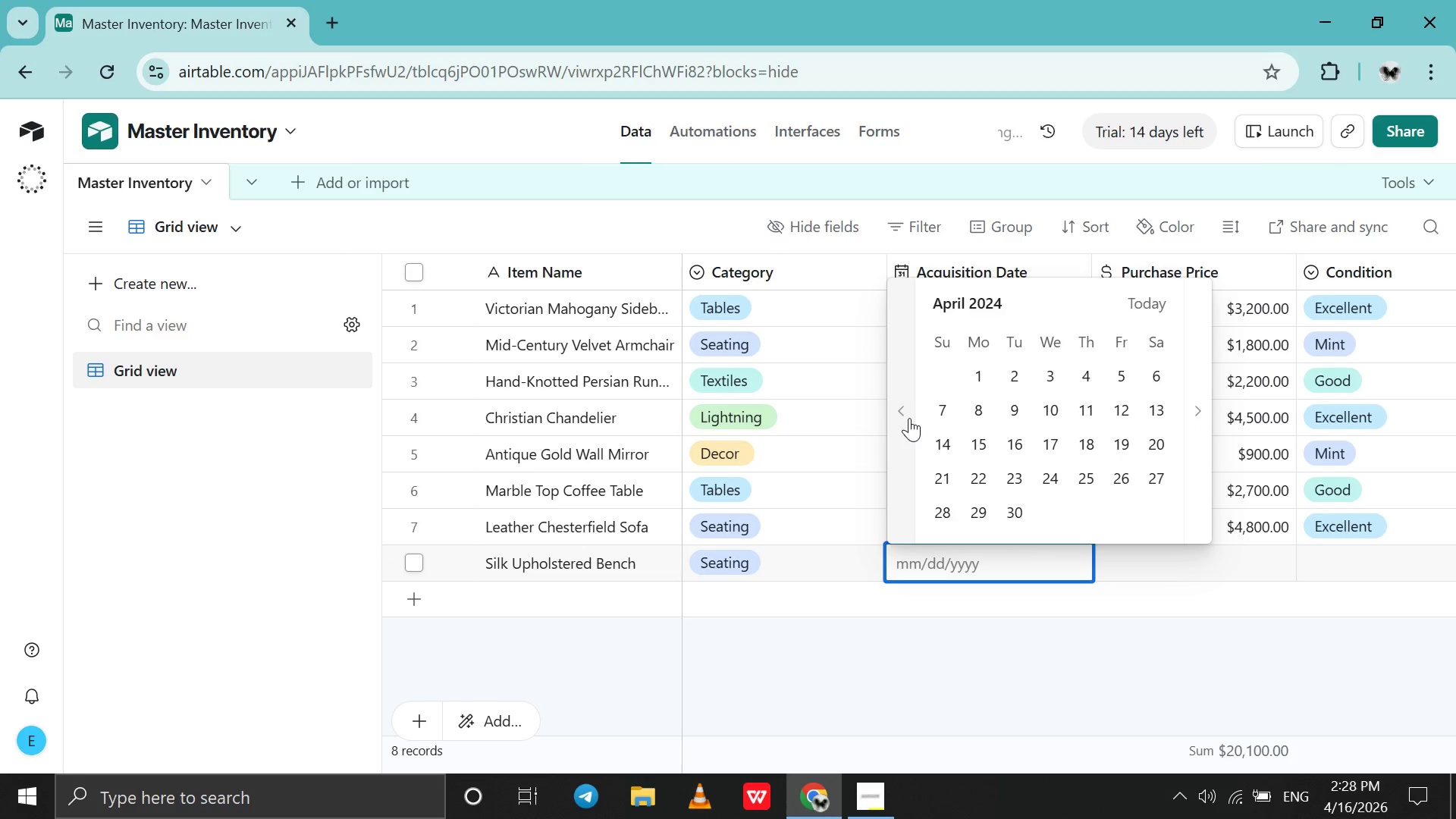 
triple_click([909, 418])
 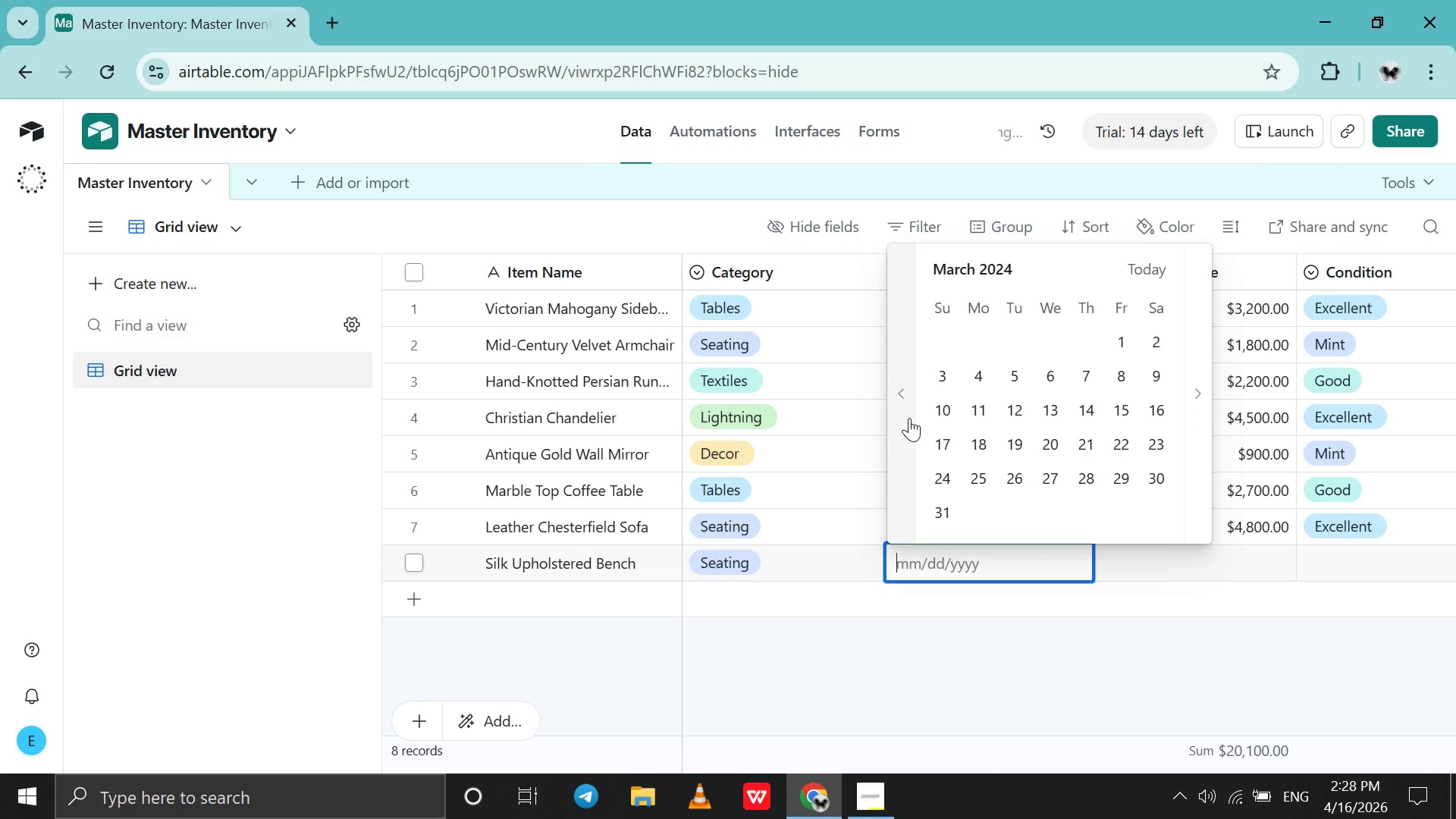 
triple_click([909, 418])
 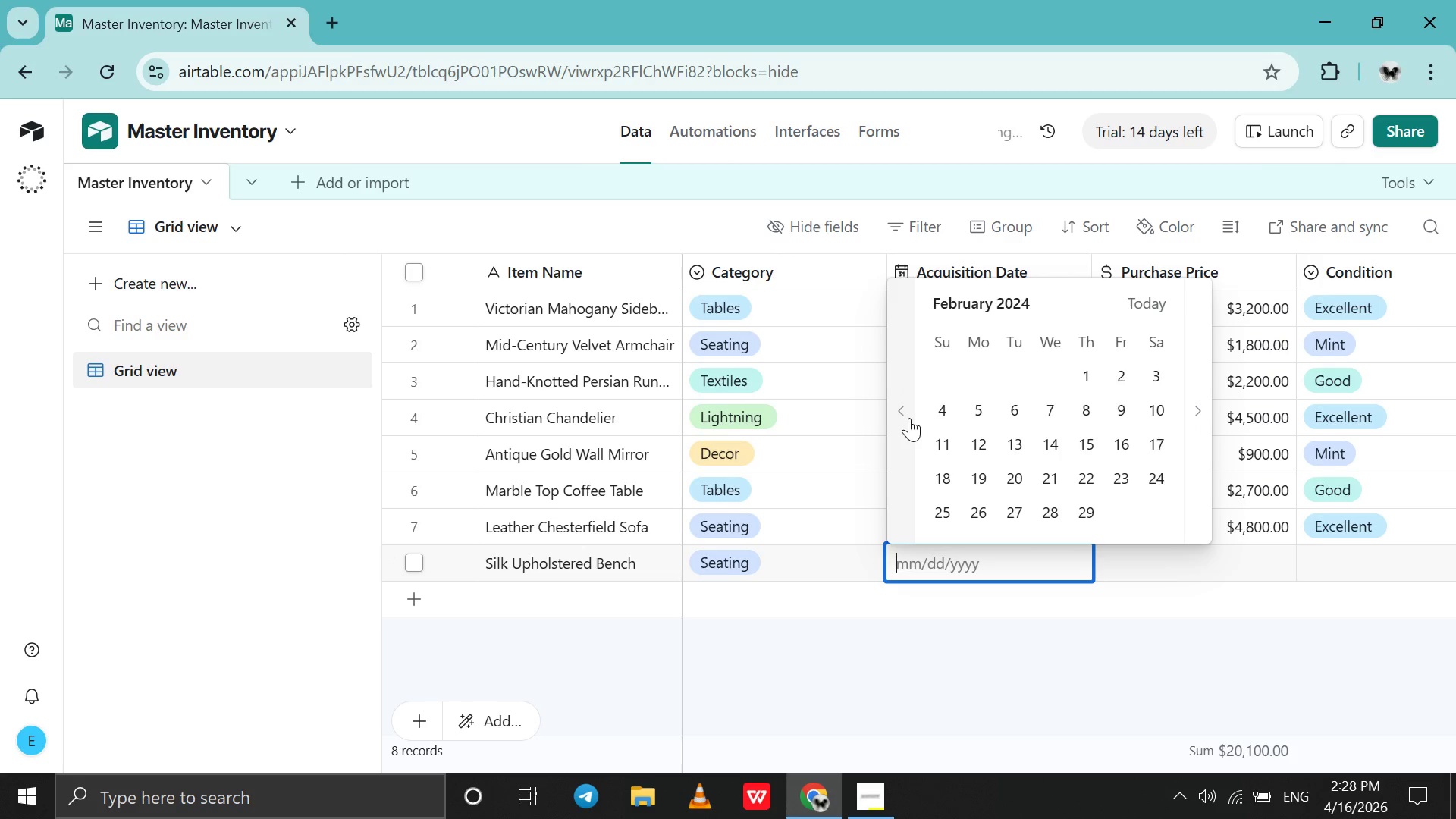 
triple_click([909, 418])
 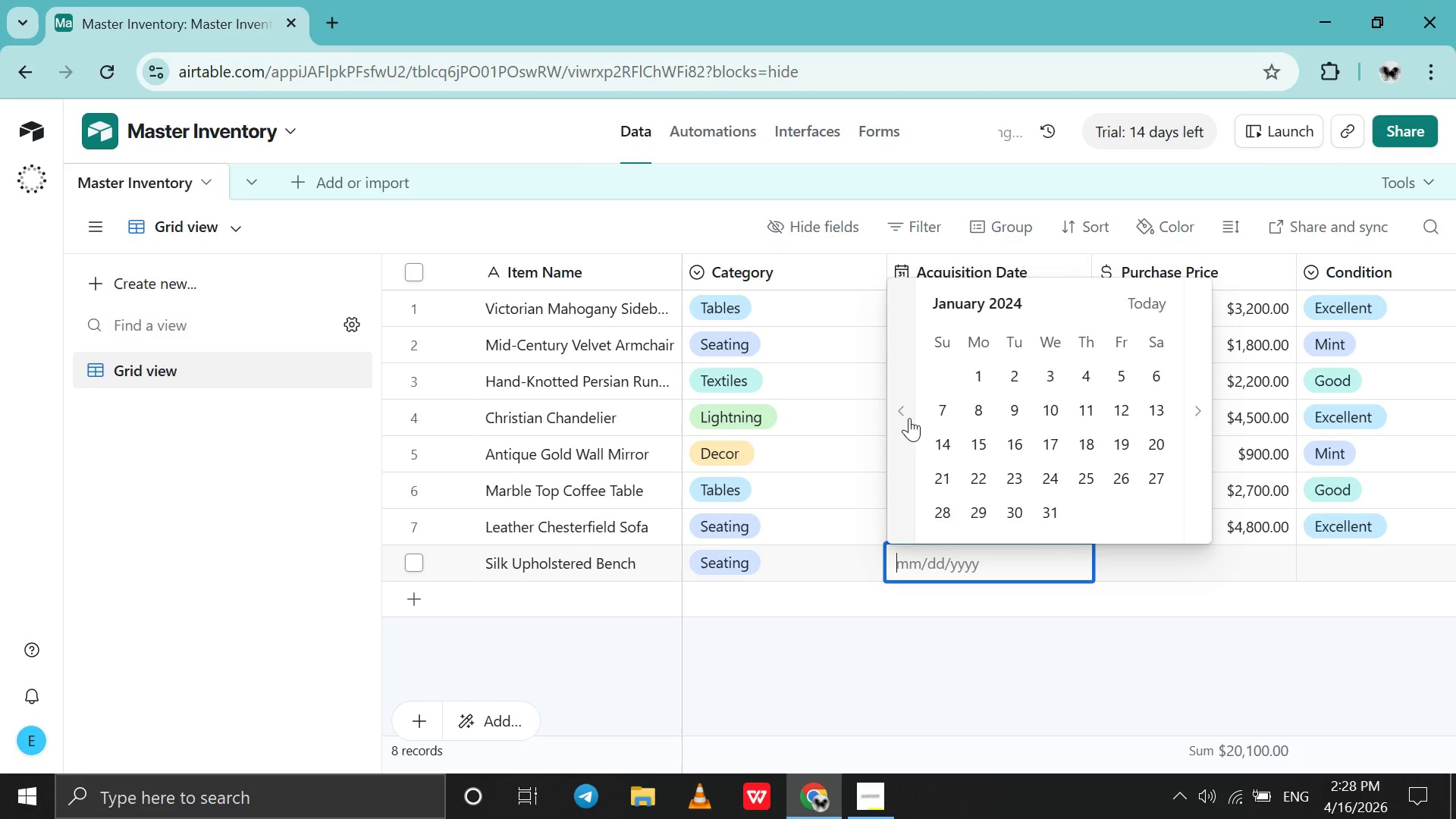 
triple_click([909, 418])
 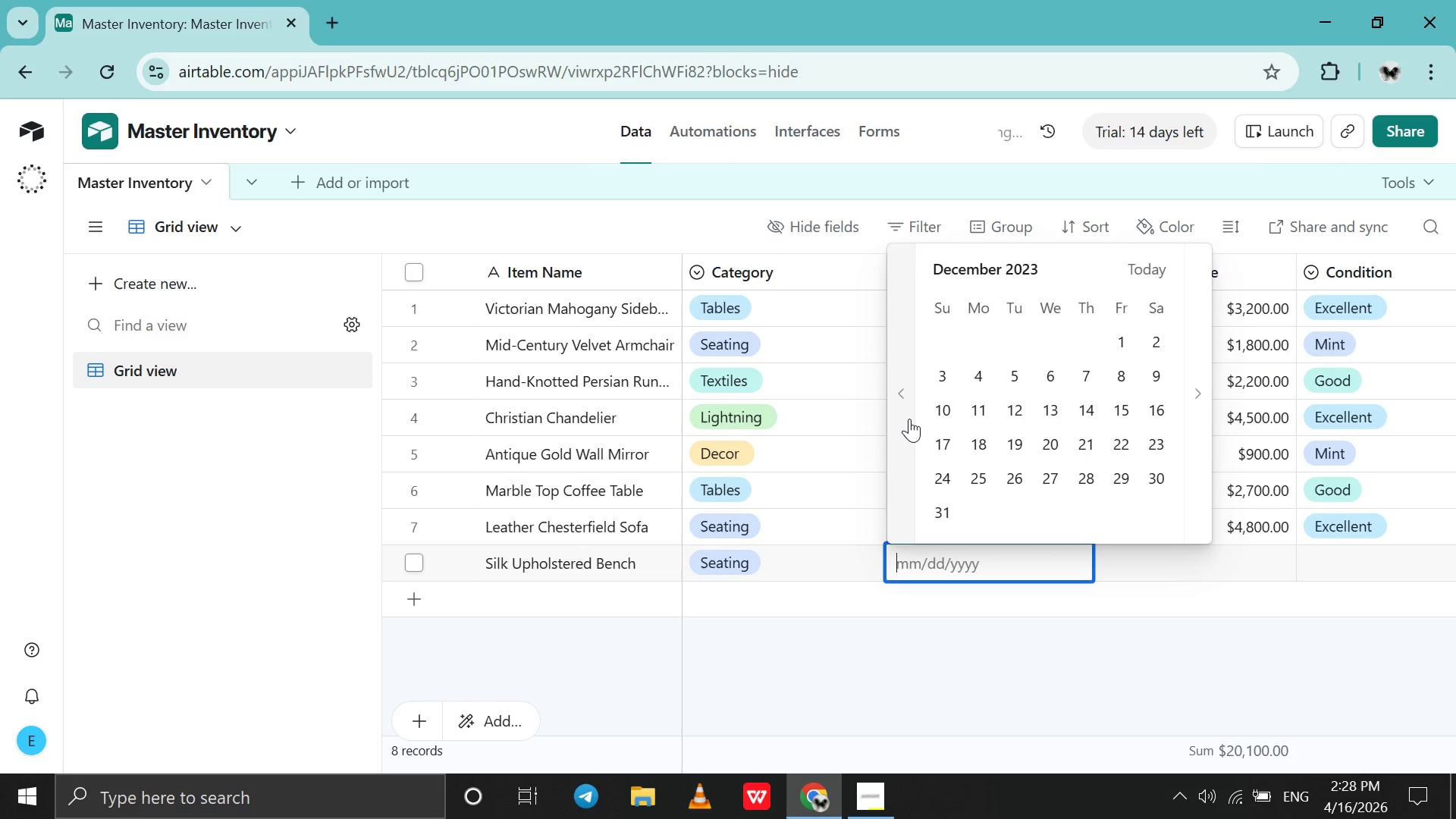 
triple_click([909, 419])
 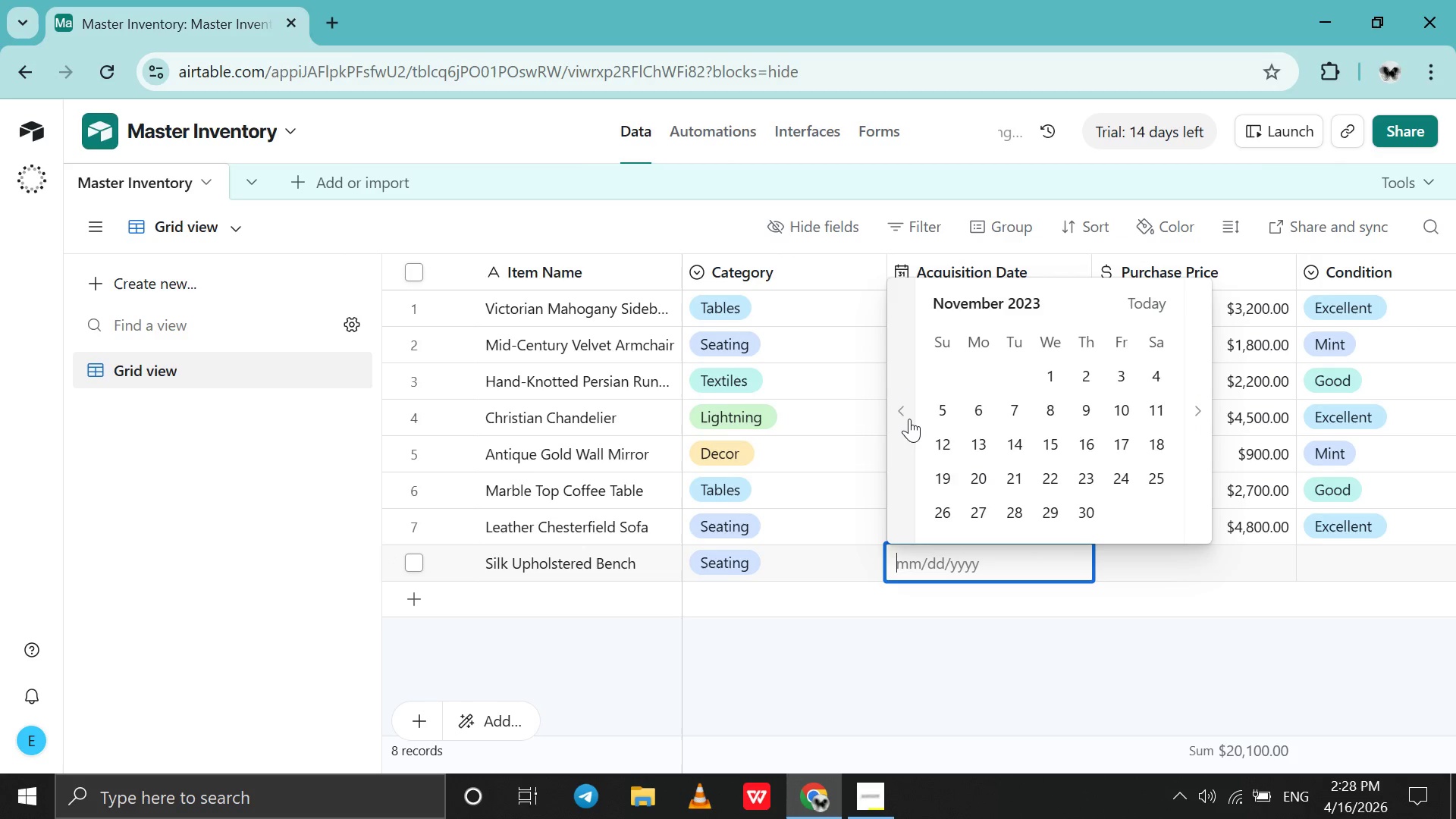 
triple_click([909, 419])
 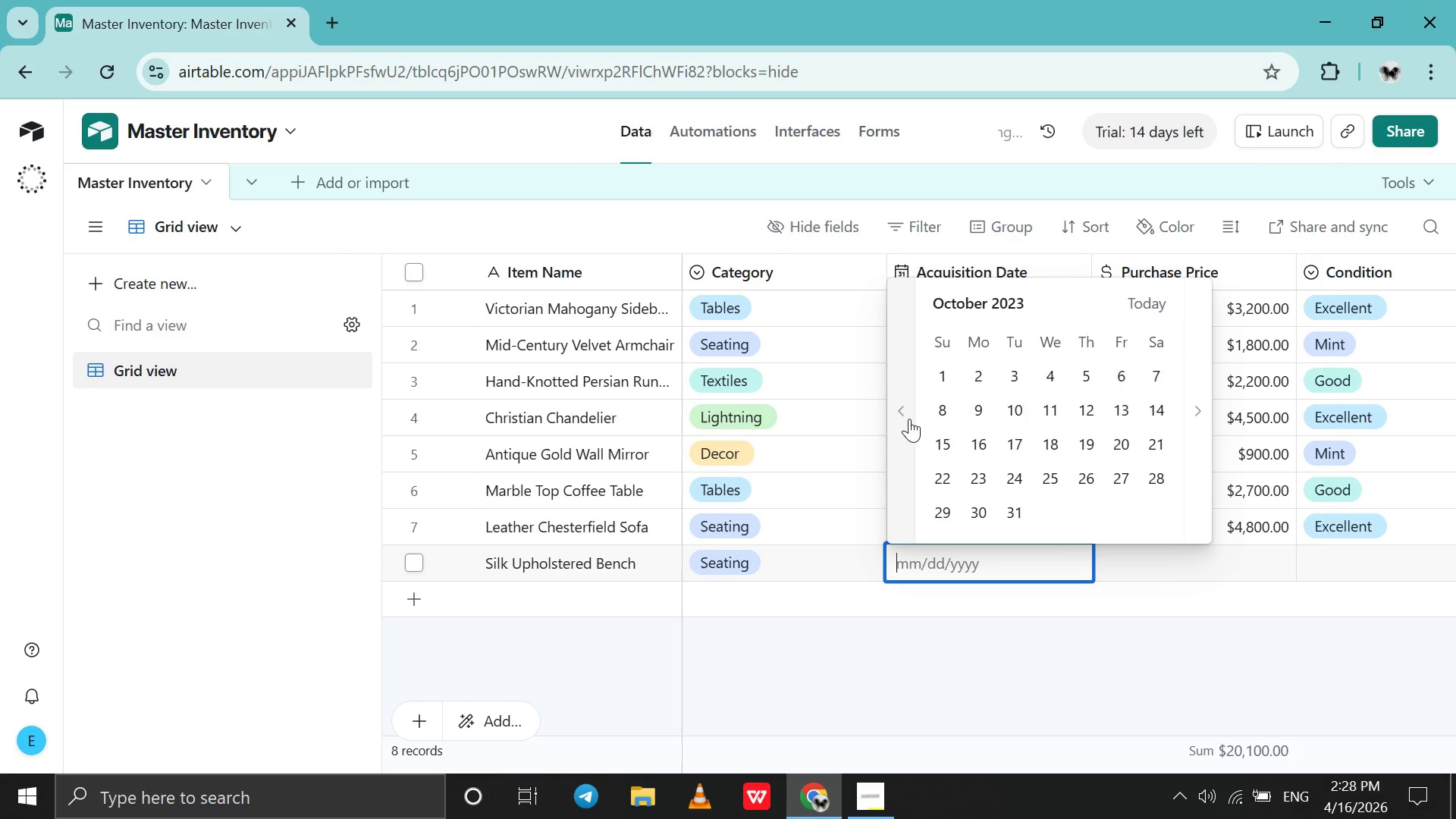 
triple_click([909, 419])
 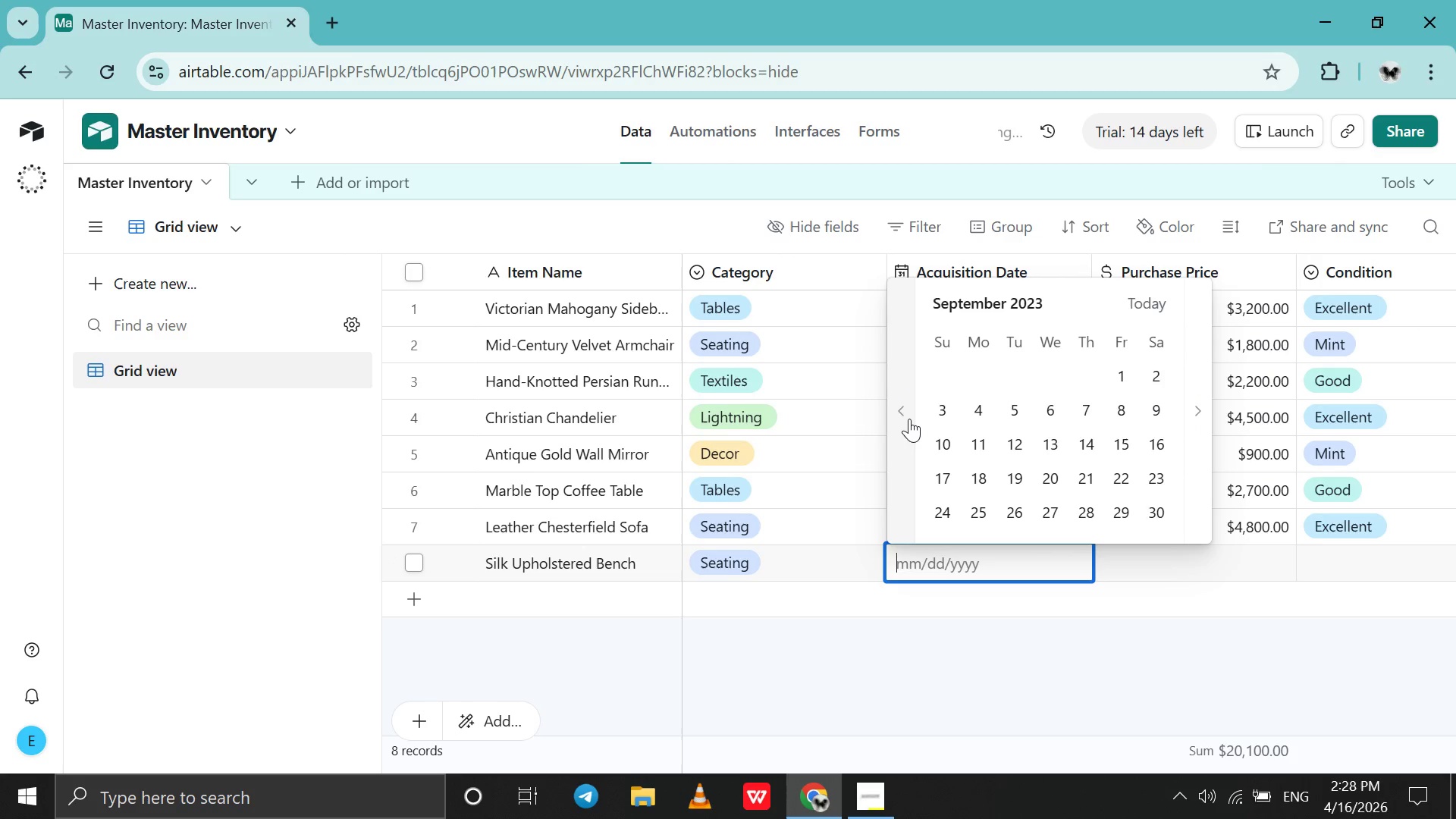 
triple_click([909, 419])
 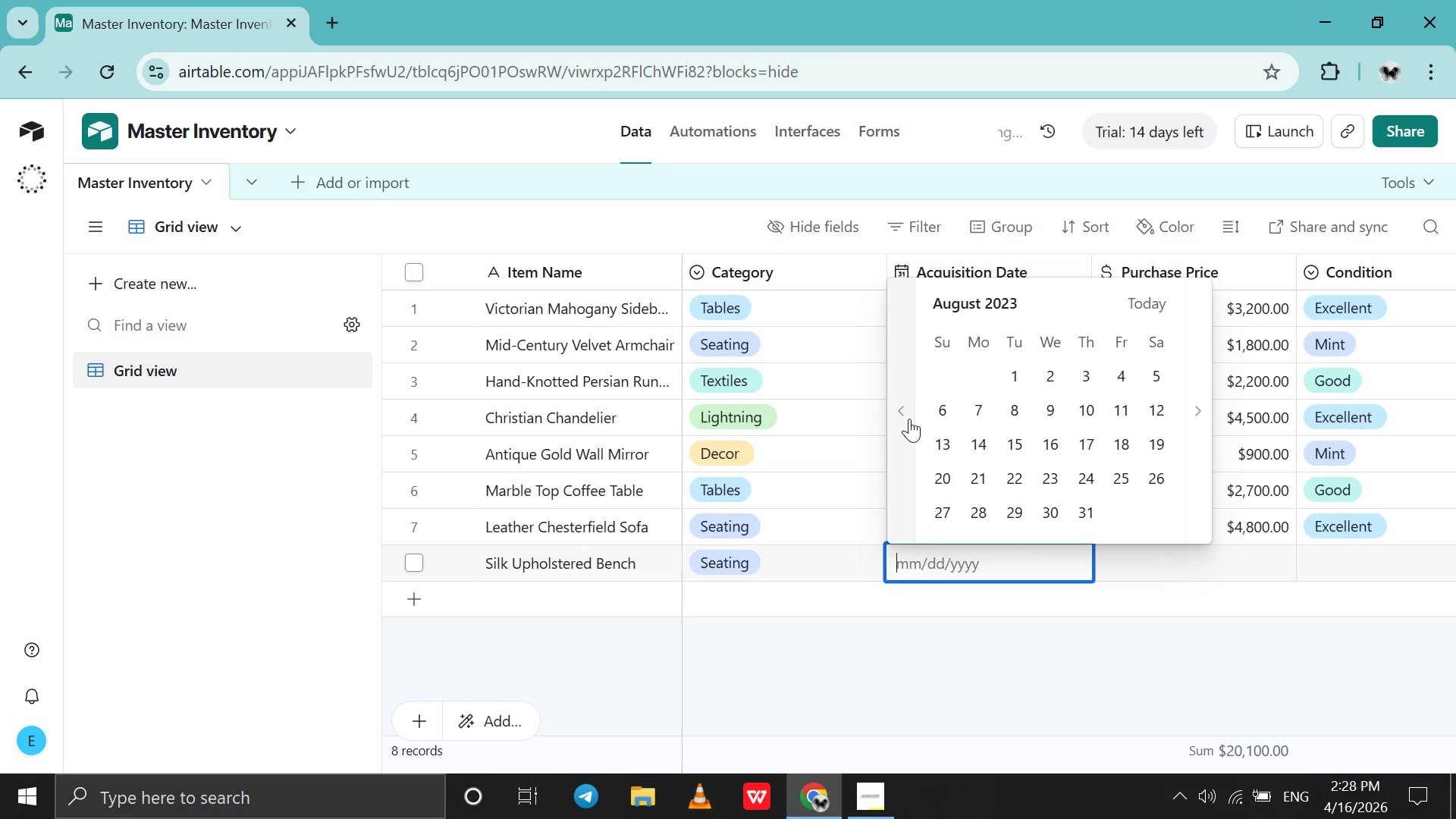 
triple_click([909, 419])
 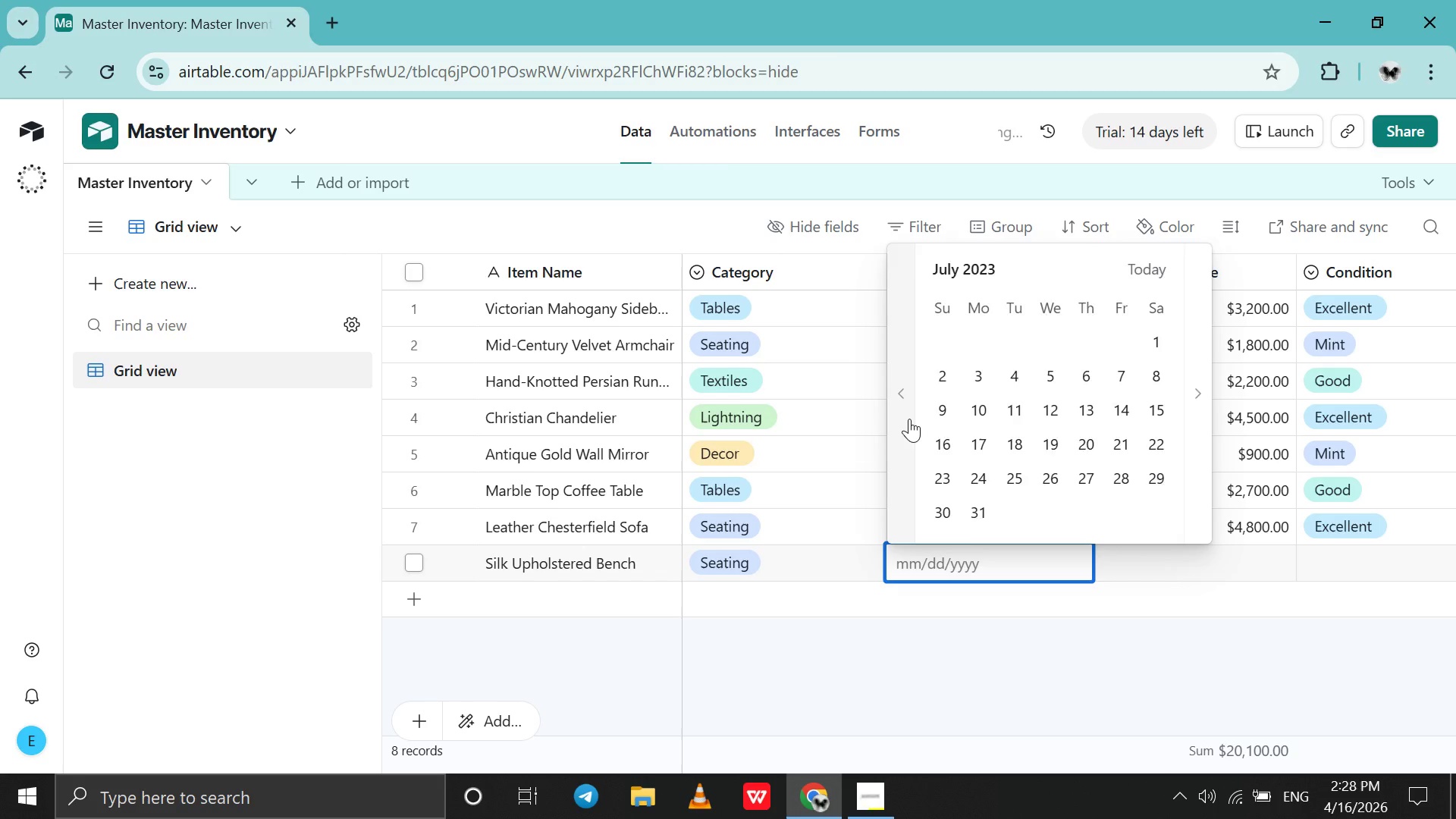 
triple_click([909, 419])
 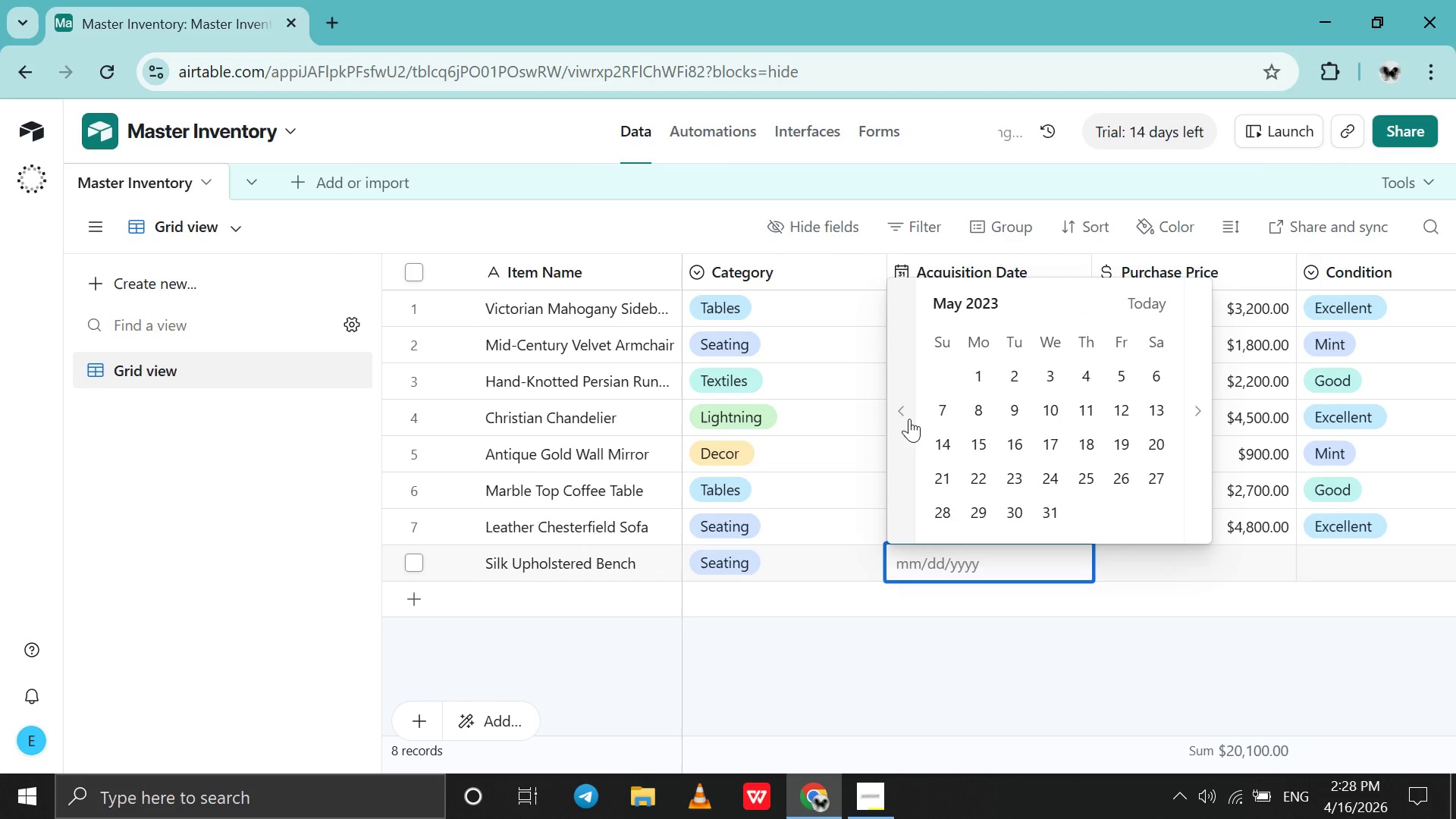 
triple_click([909, 419])
 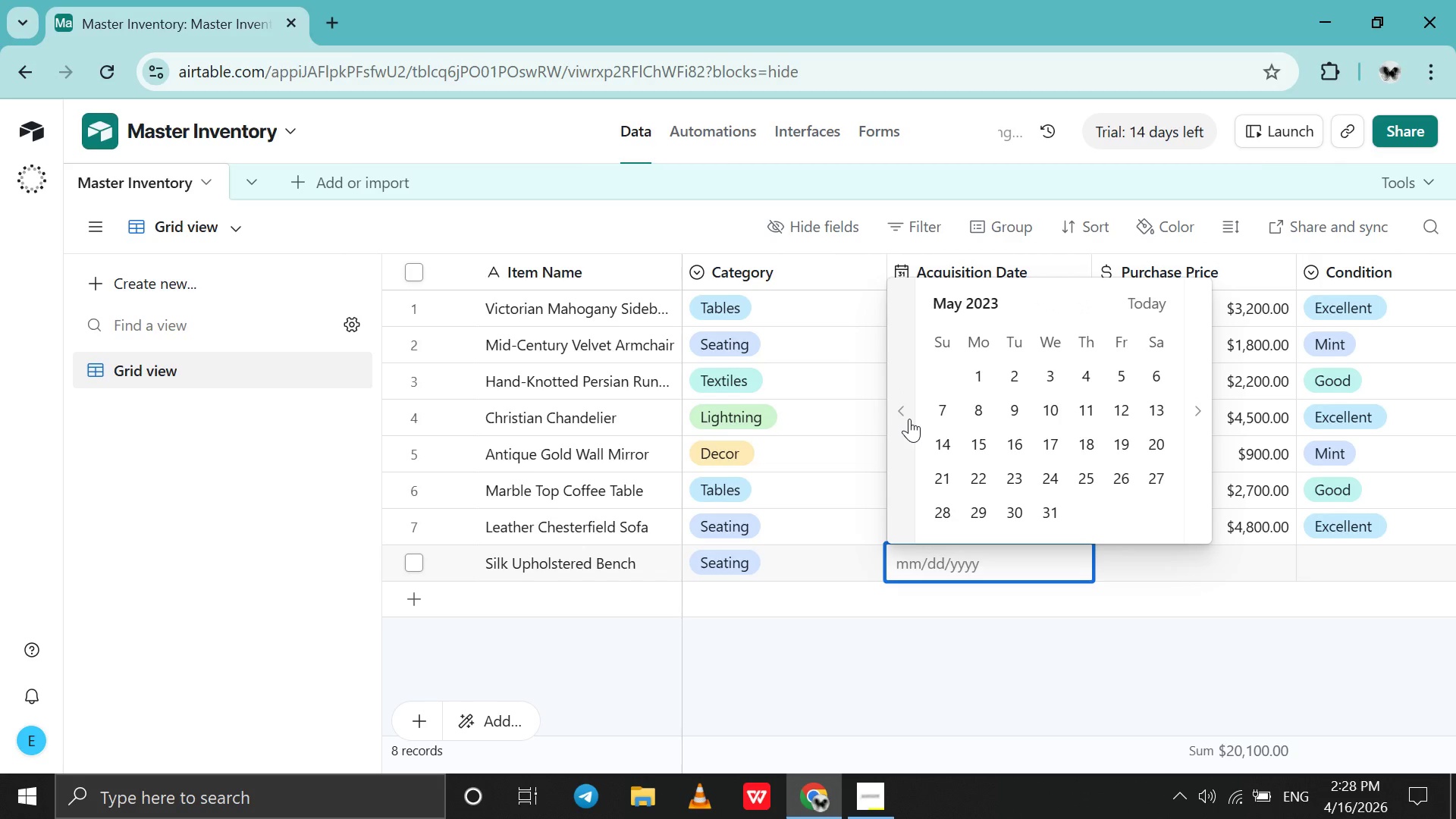 
triple_click([909, 419])
 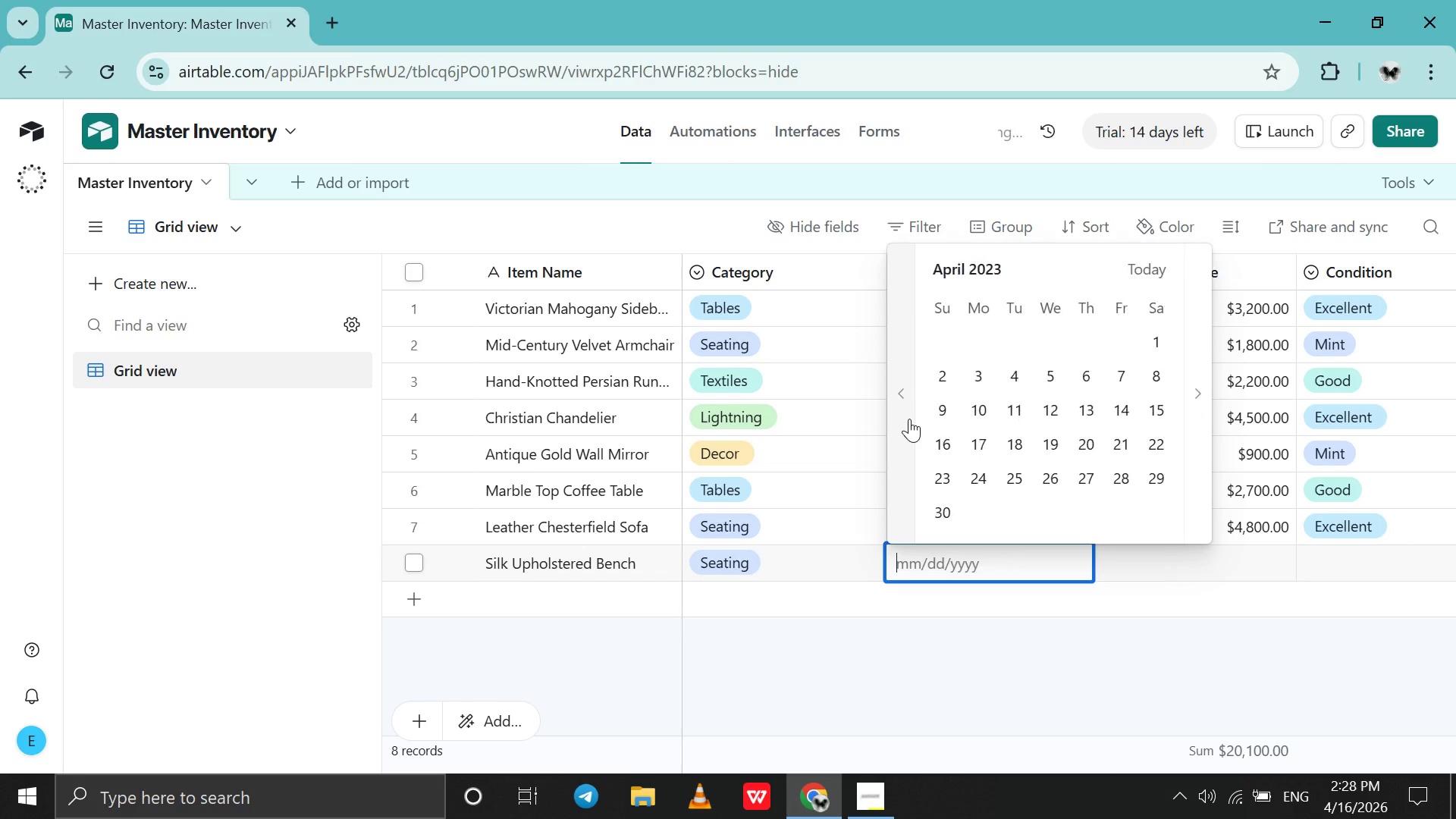 
triple_click([909, 419])
 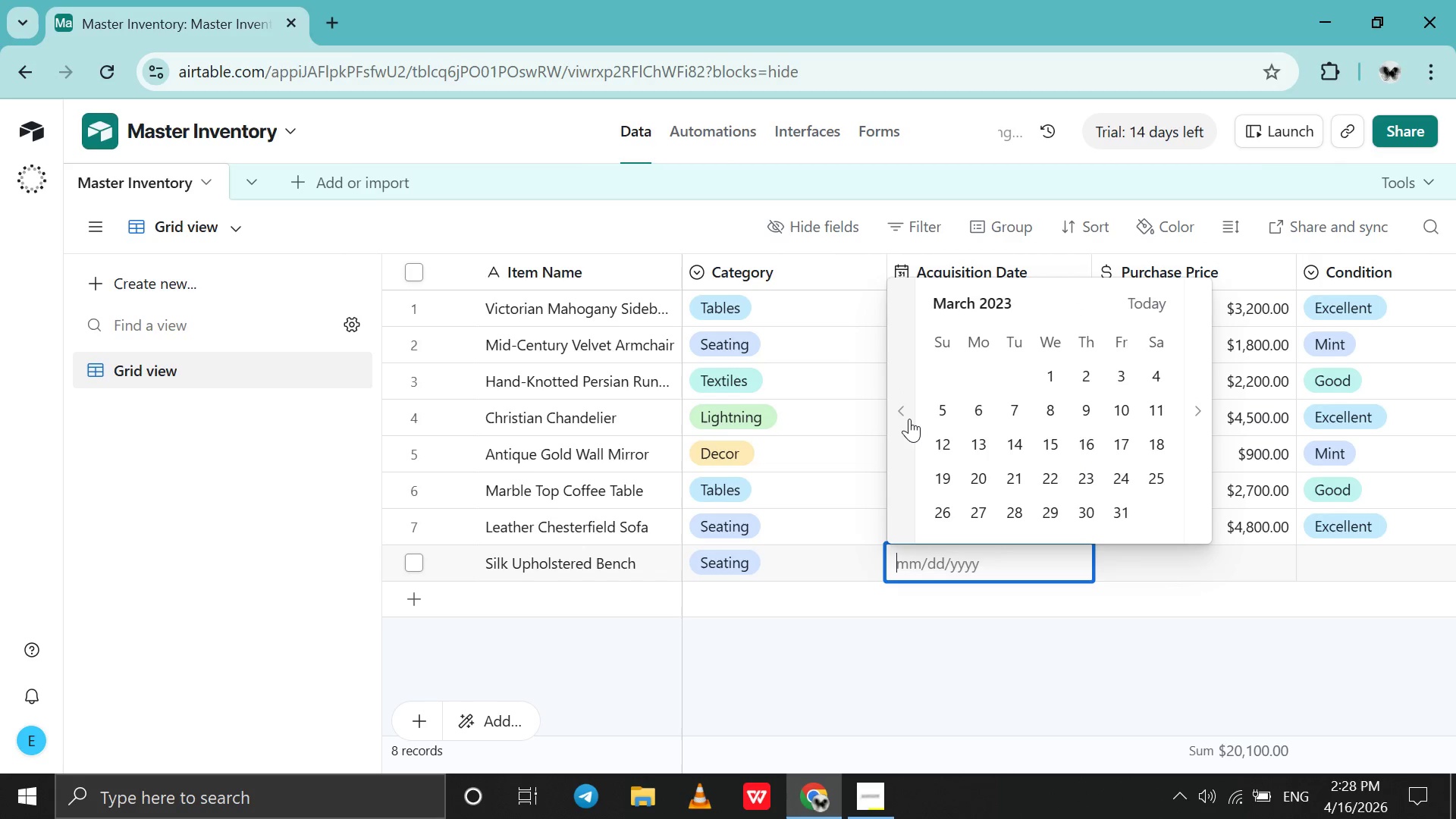 
triple_click([909, 419])
 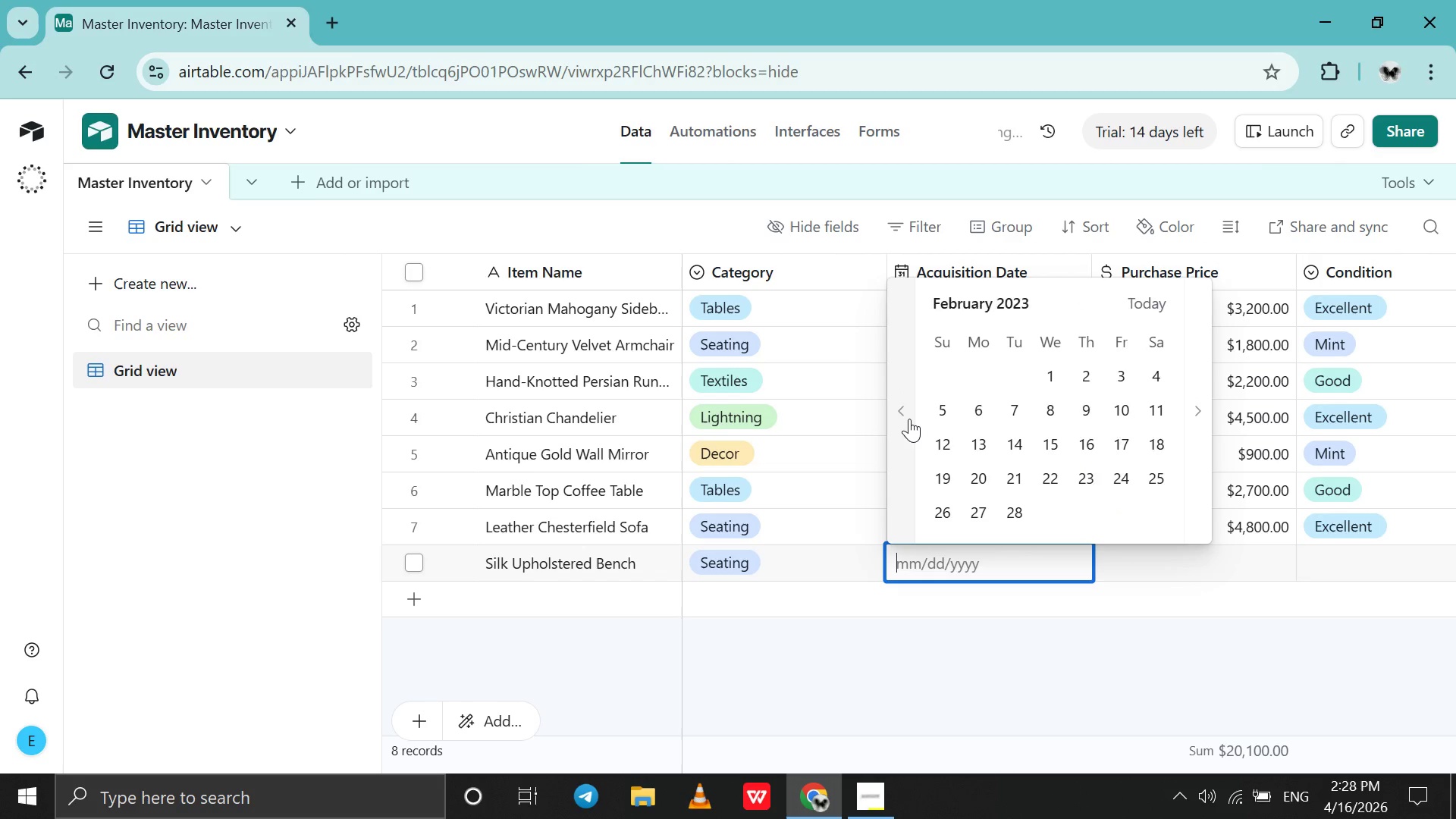 
triple_click([909, 419])
 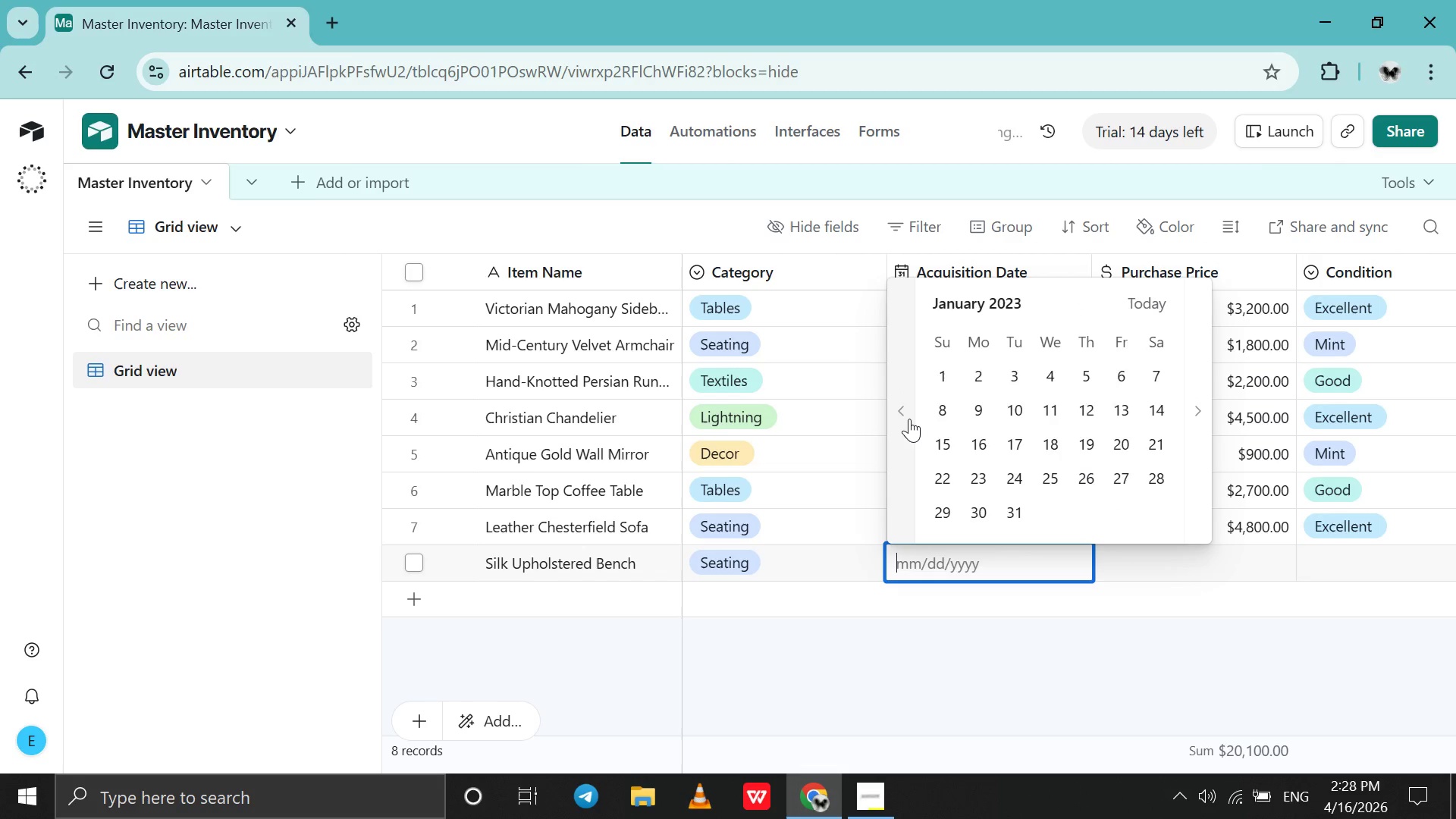 
triple_click([909, 419])
 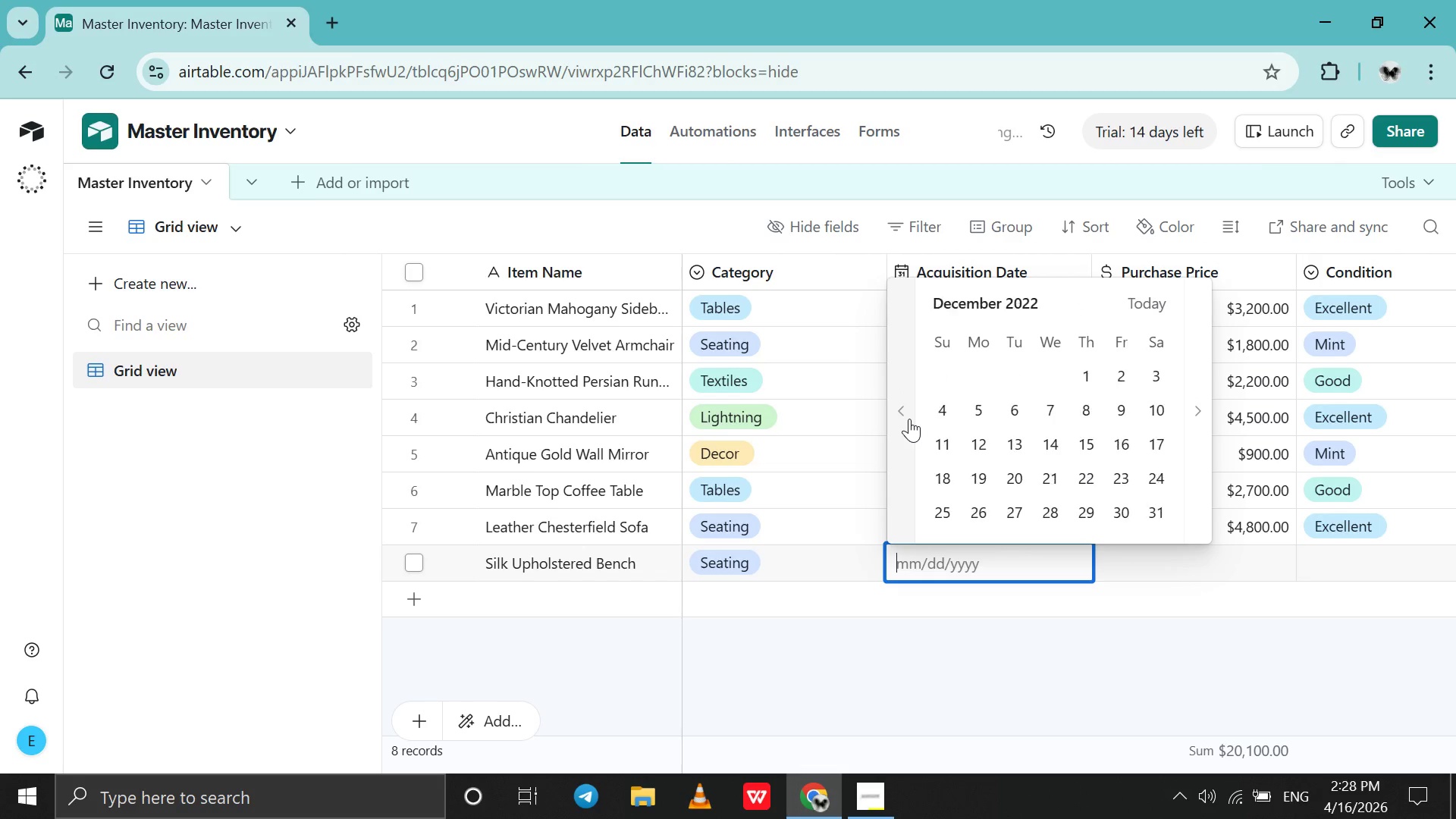 
triple_click([909, 419])
 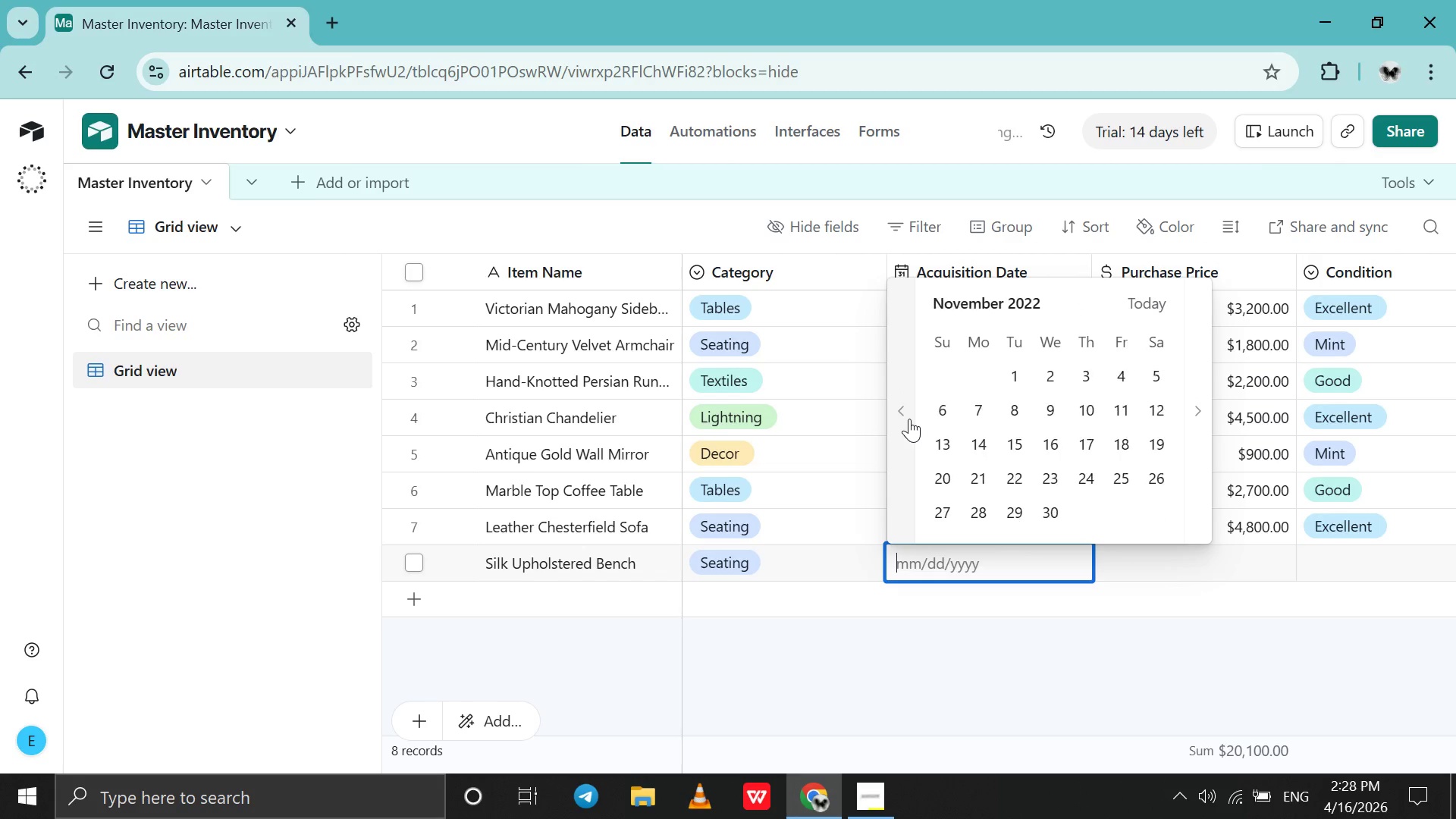 
triple_click([909, 419])
 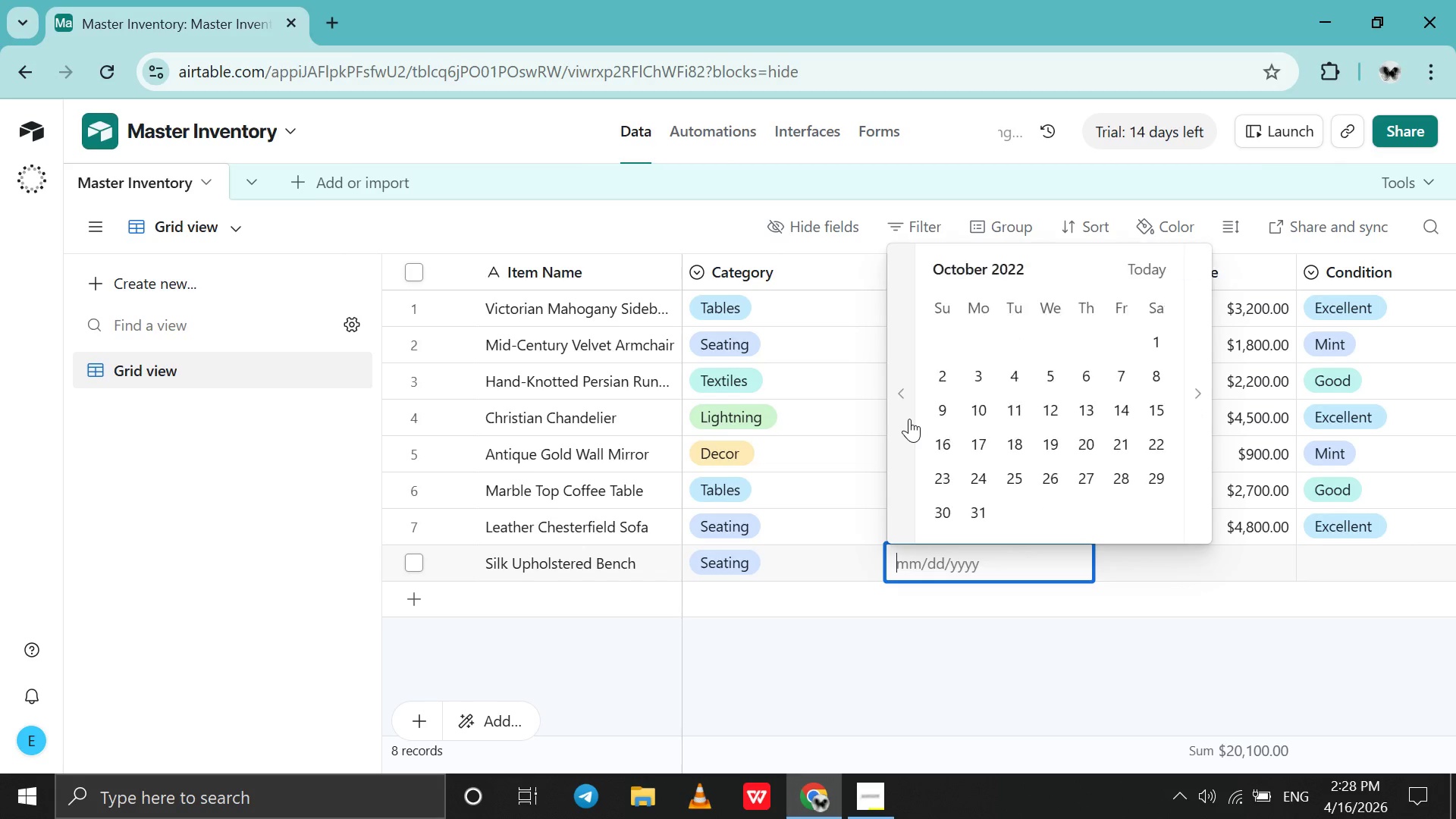 
triple_click([909, 419])
 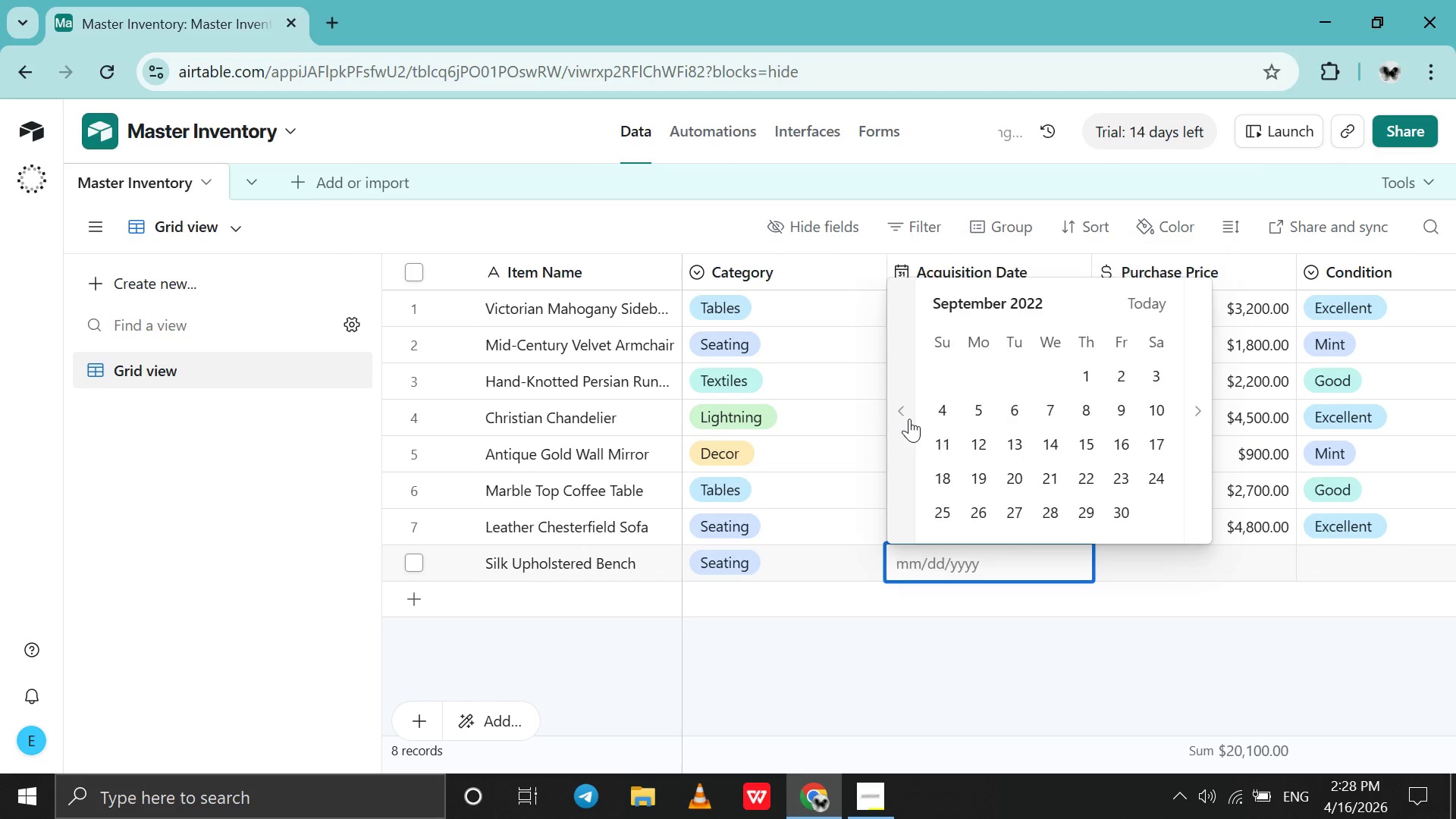 
triple_click([909, 419])
 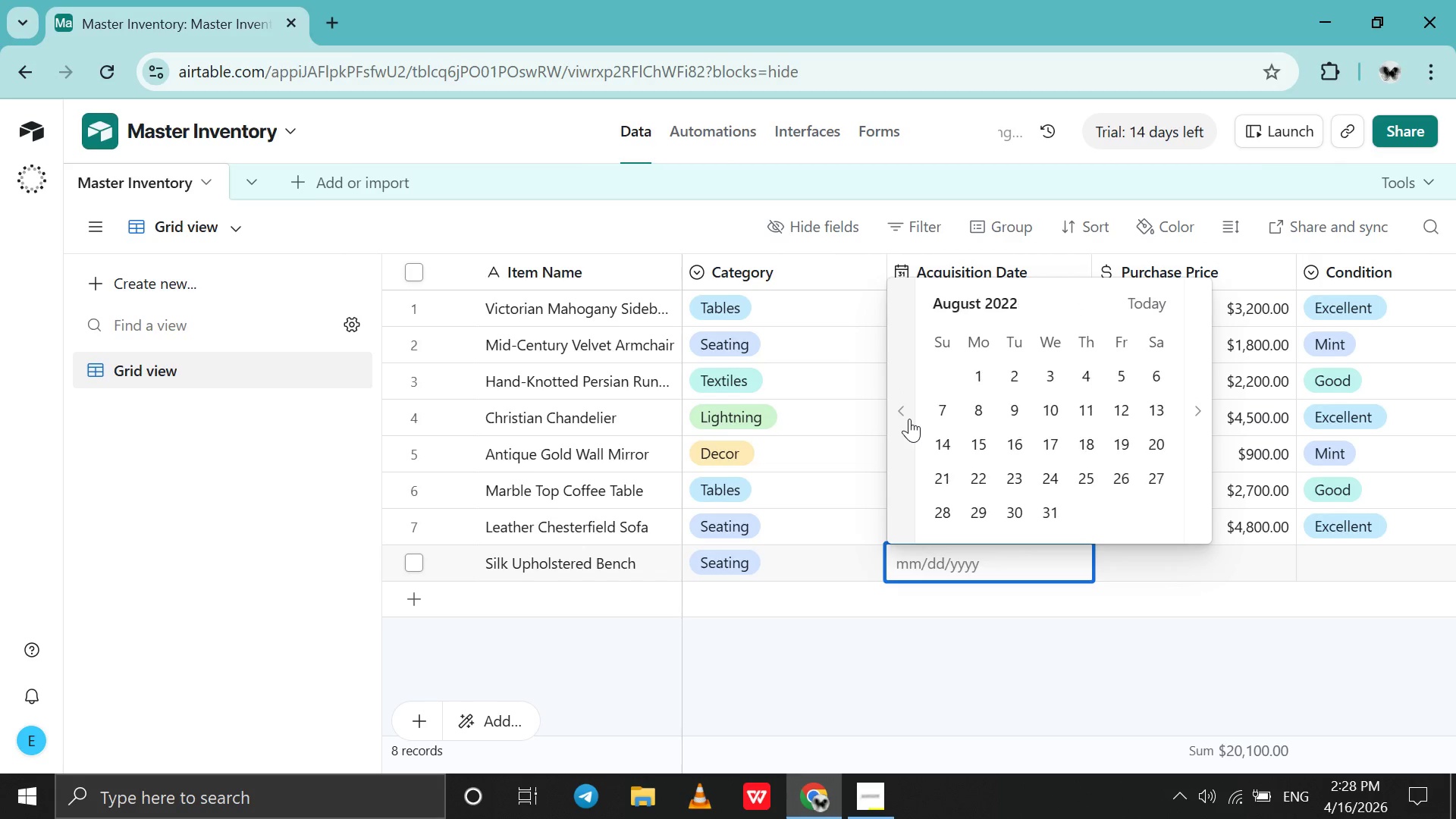 
triple_click([909, 419])
 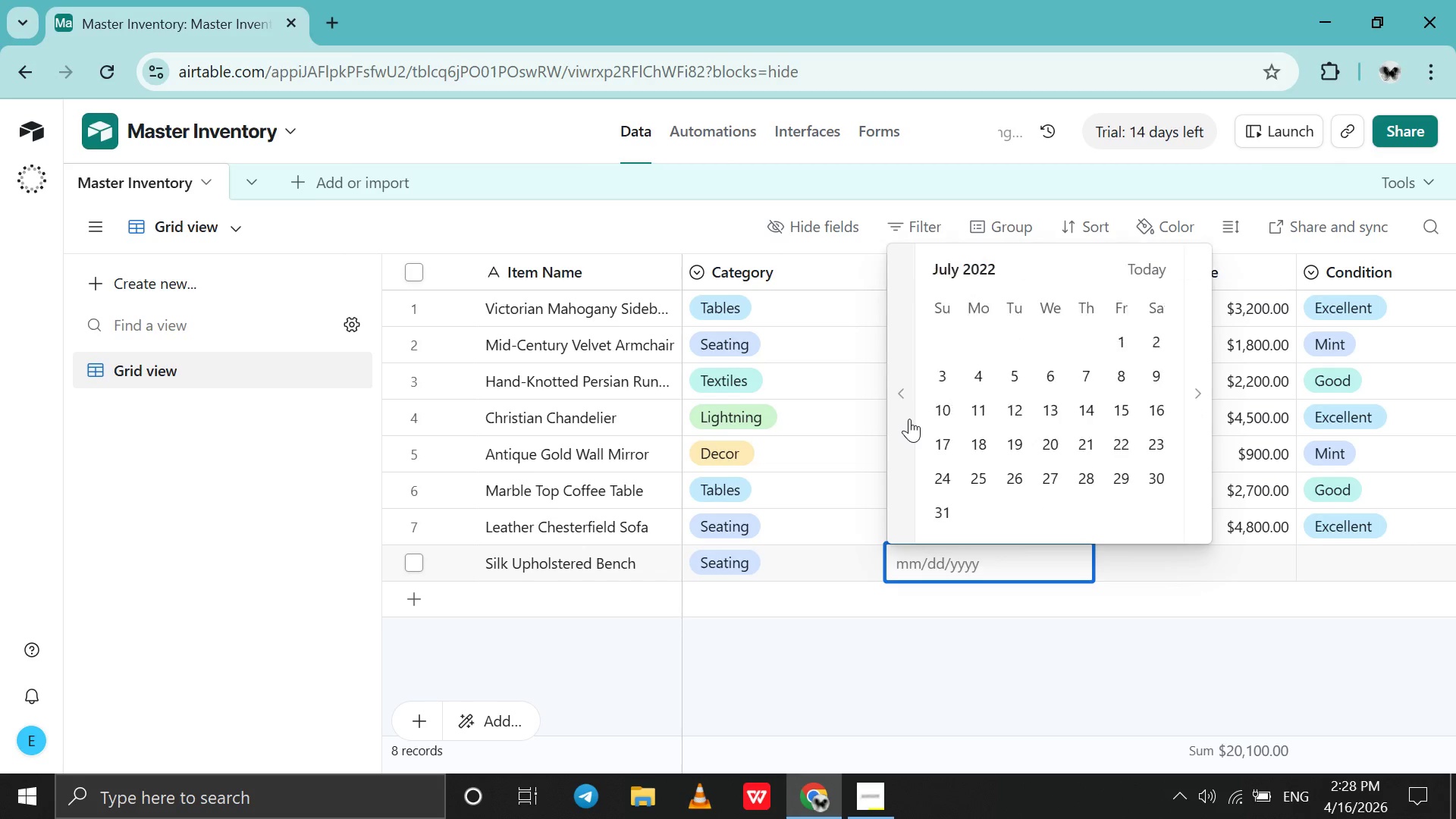 
triple_click([909, 419])
 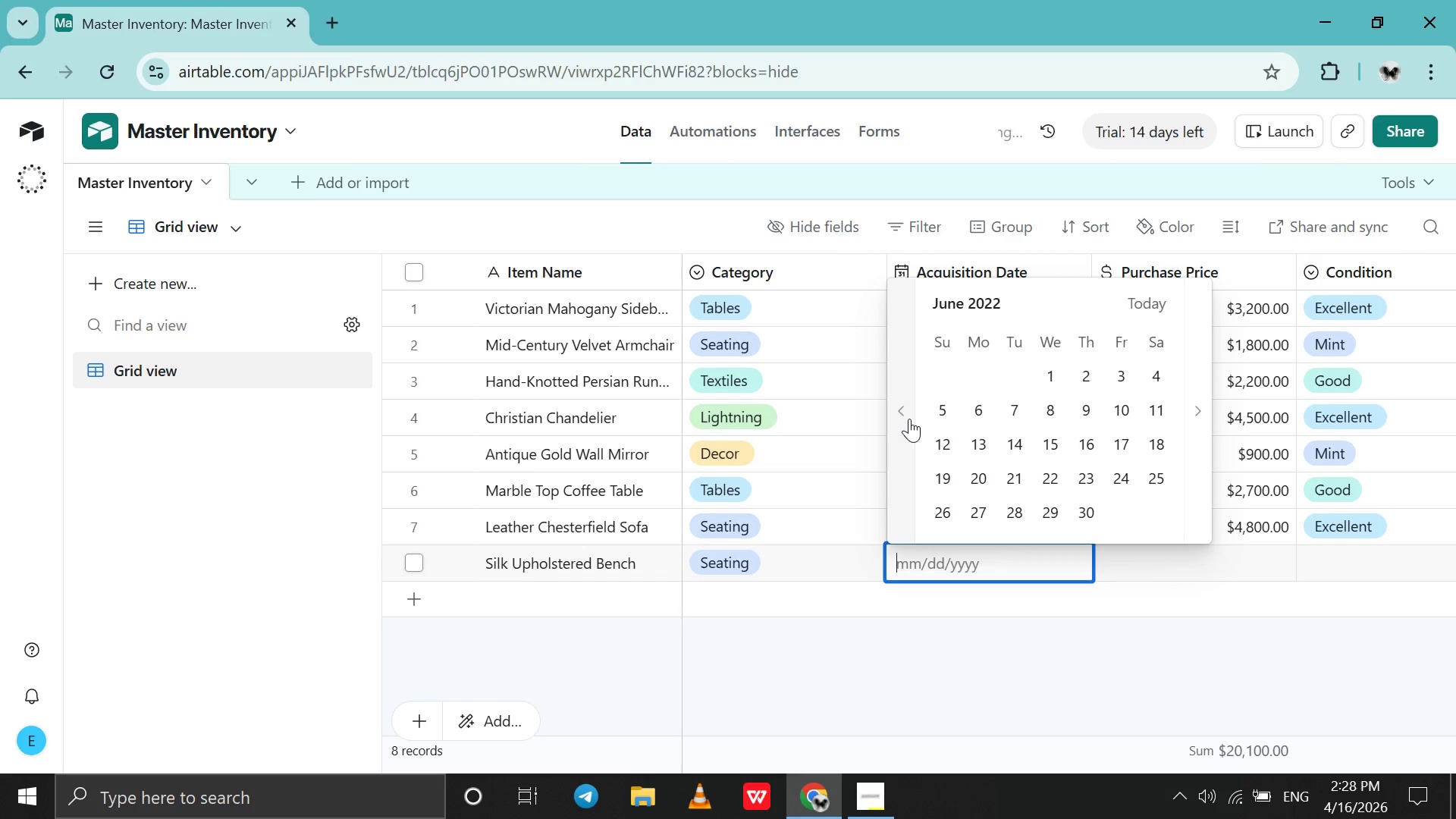 
triple_click([909, 419])
 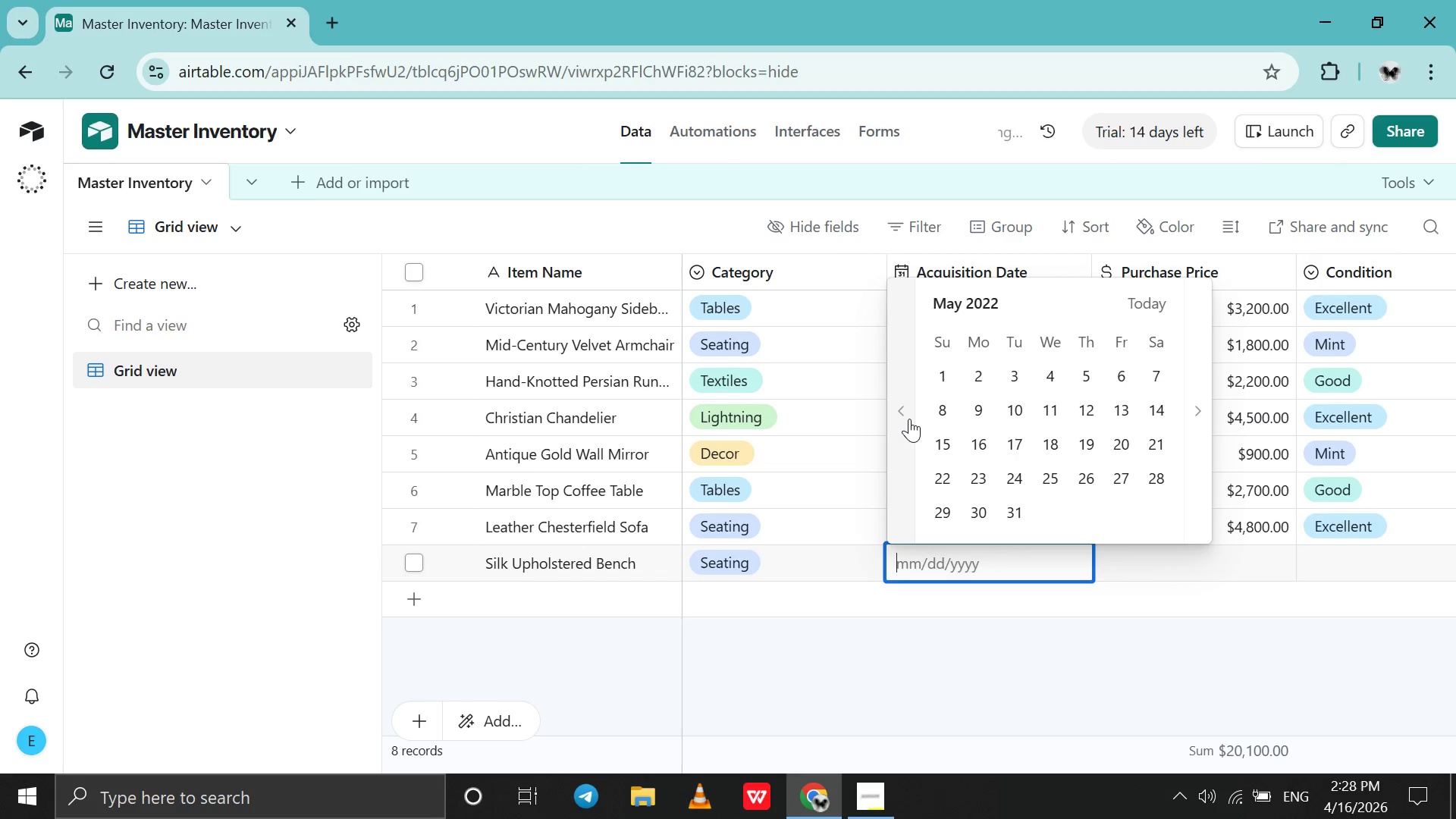 
triple_click([909, 419])
 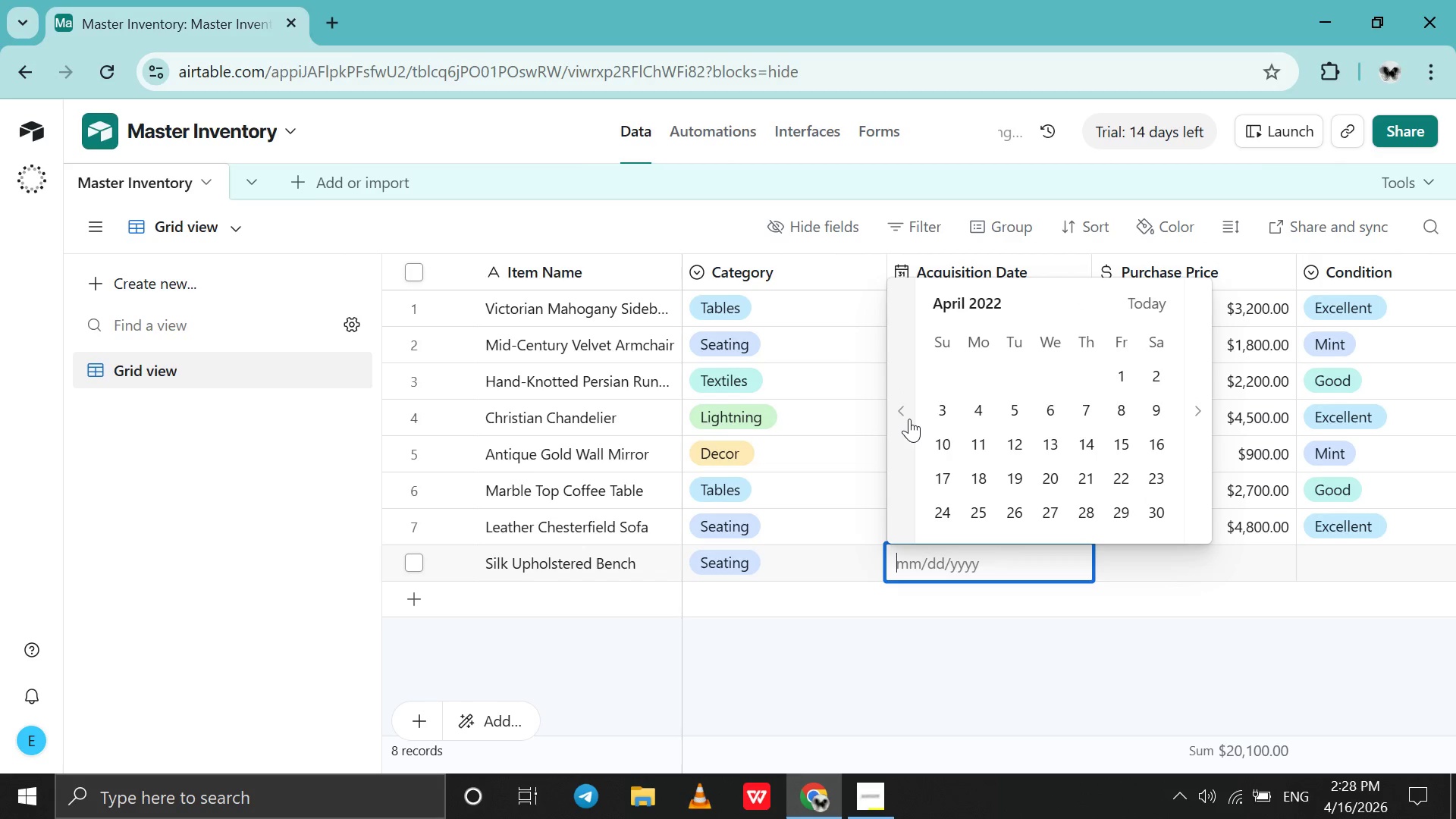 
triple_click([909, 419])
 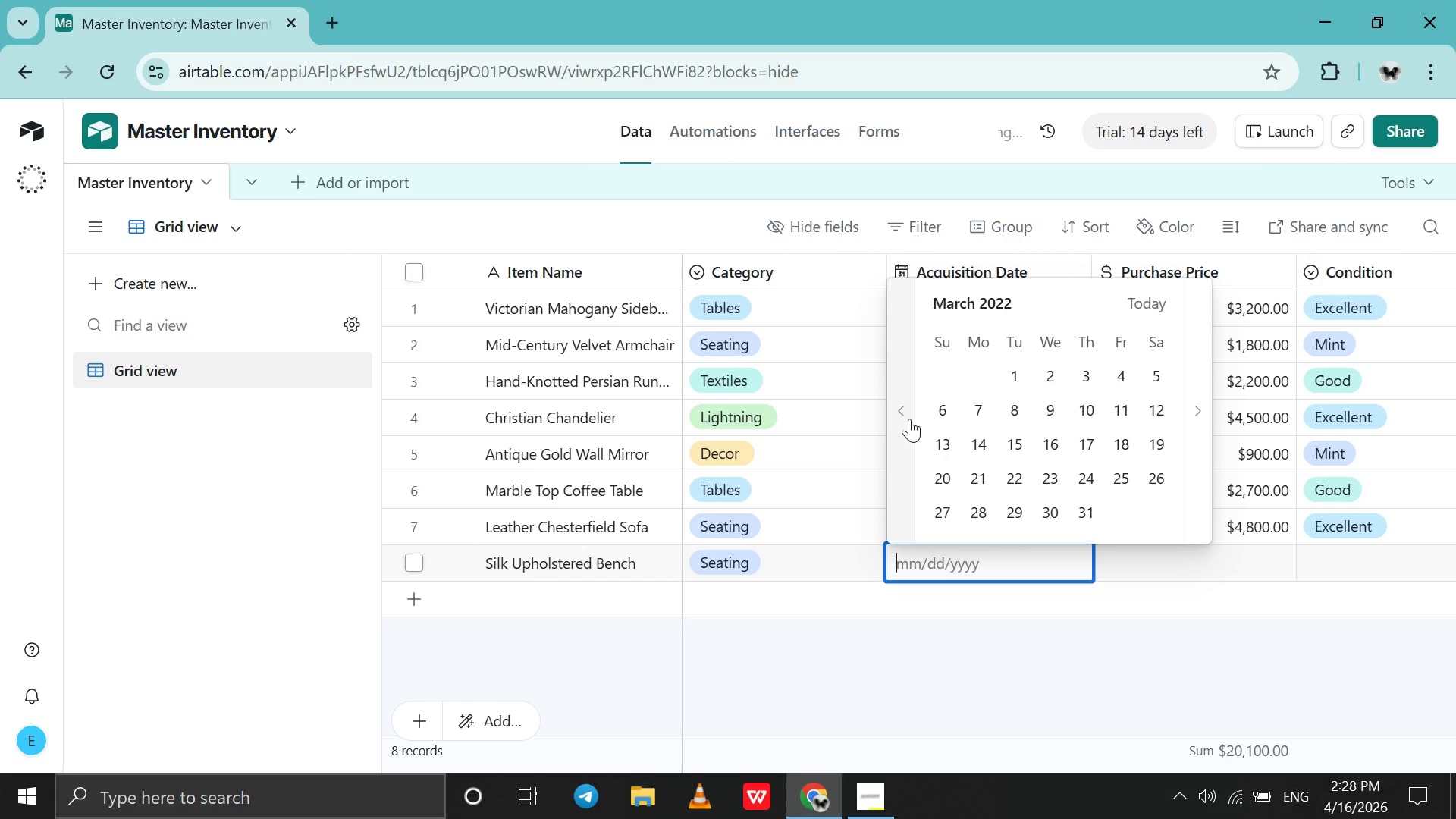 
triple_click([909, 419])
 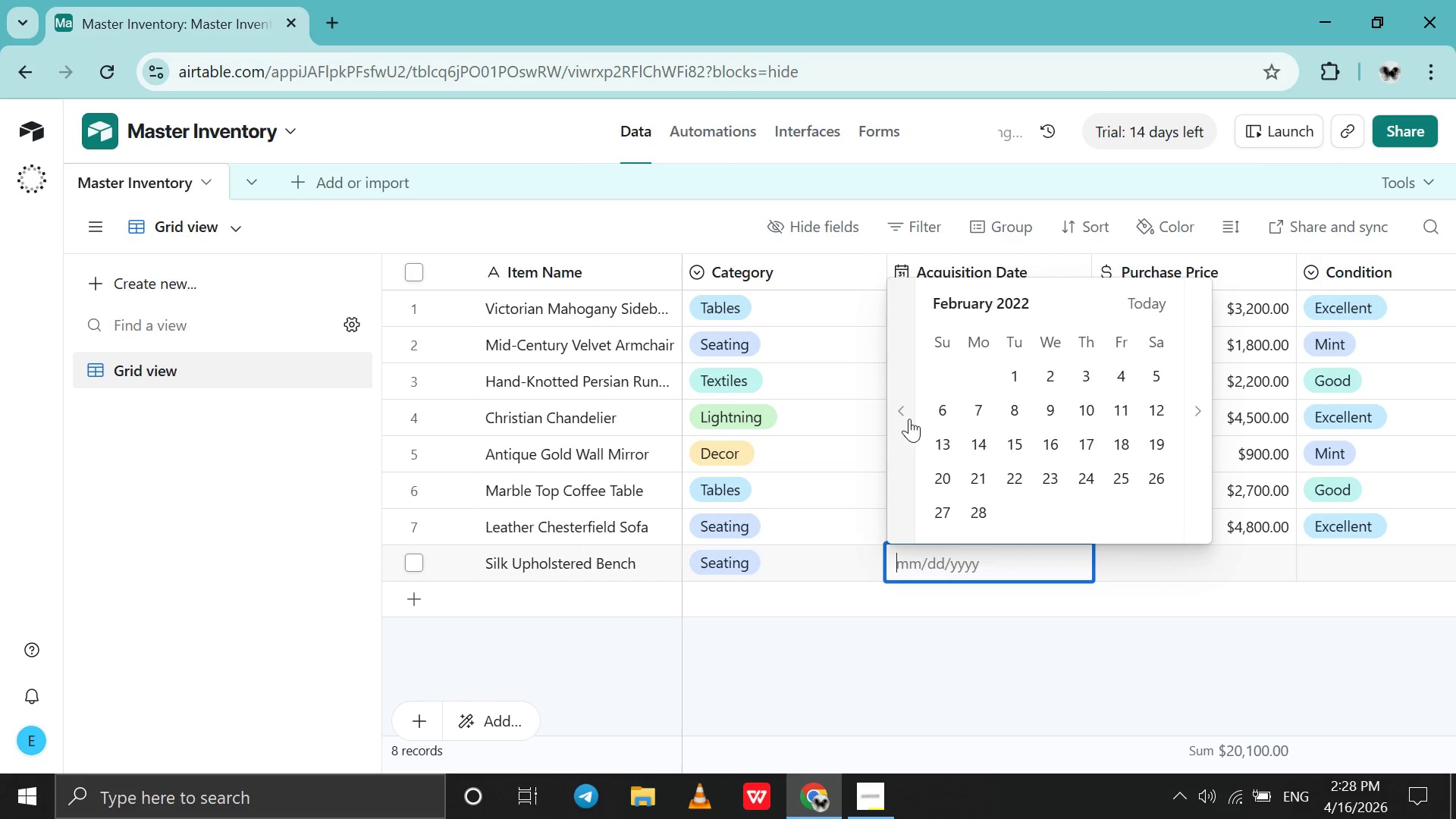 
triple_click([909, 419])
 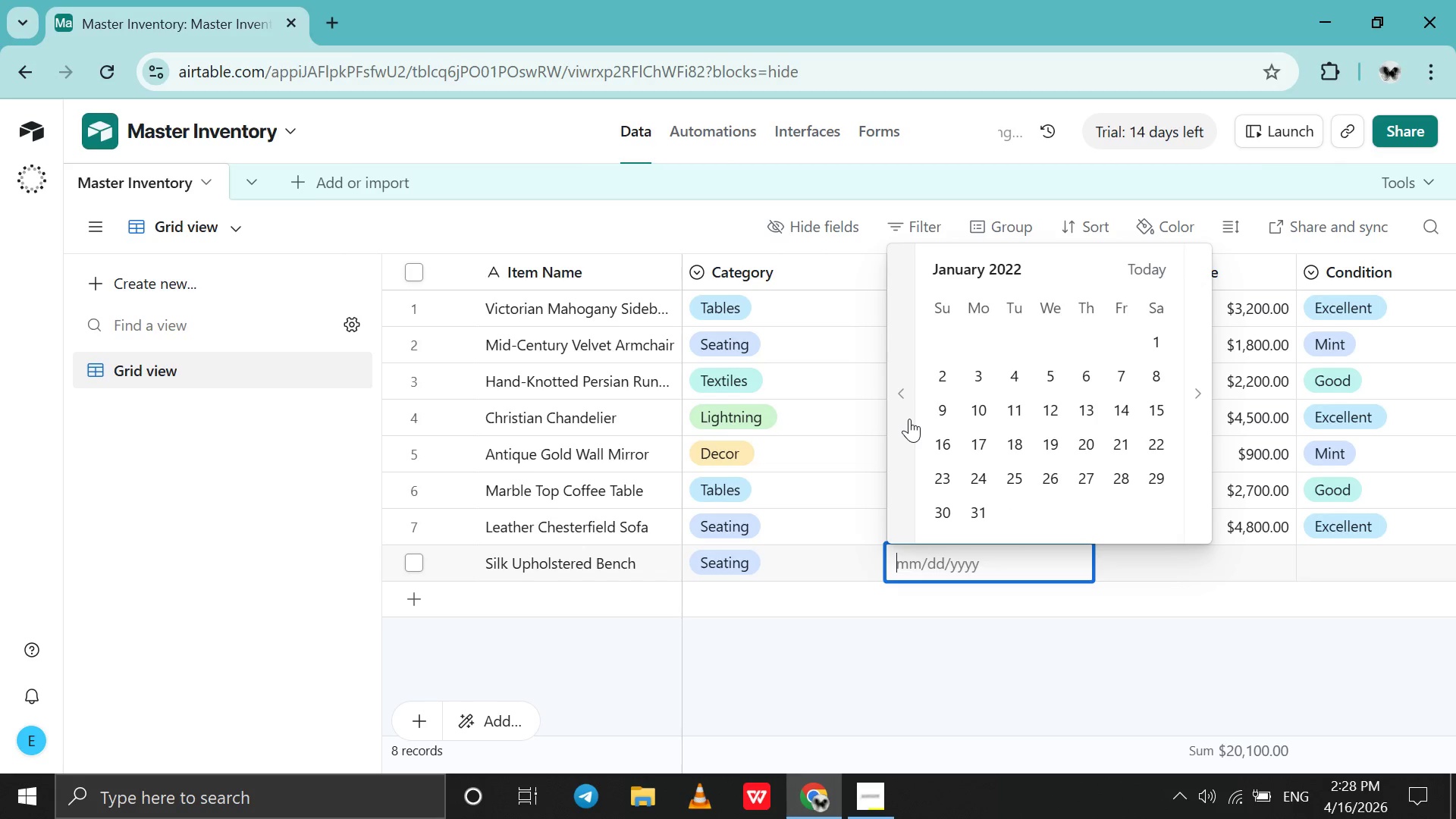 
triple_click([909, 419])
 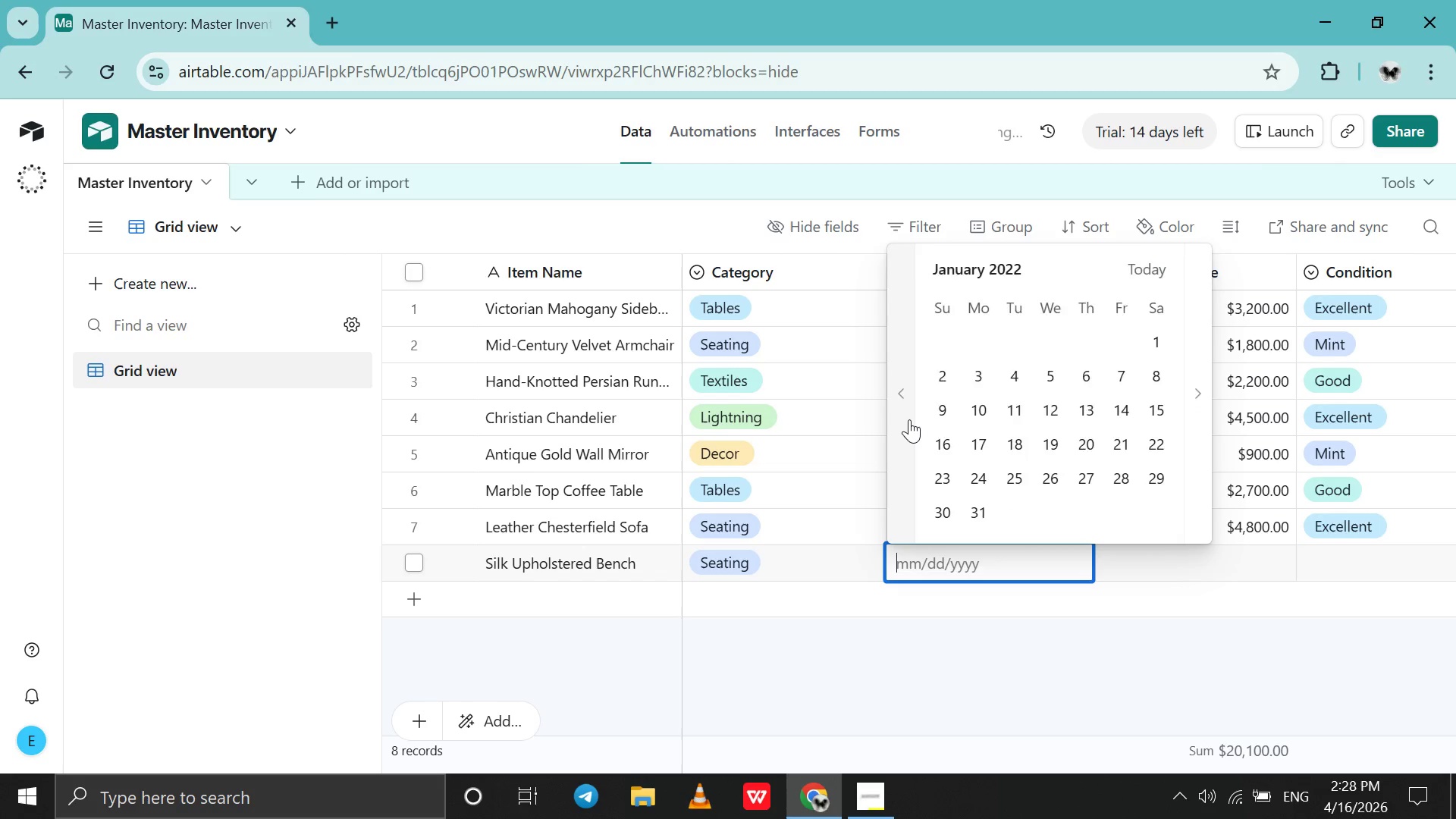 
triple_click([909, 419])
 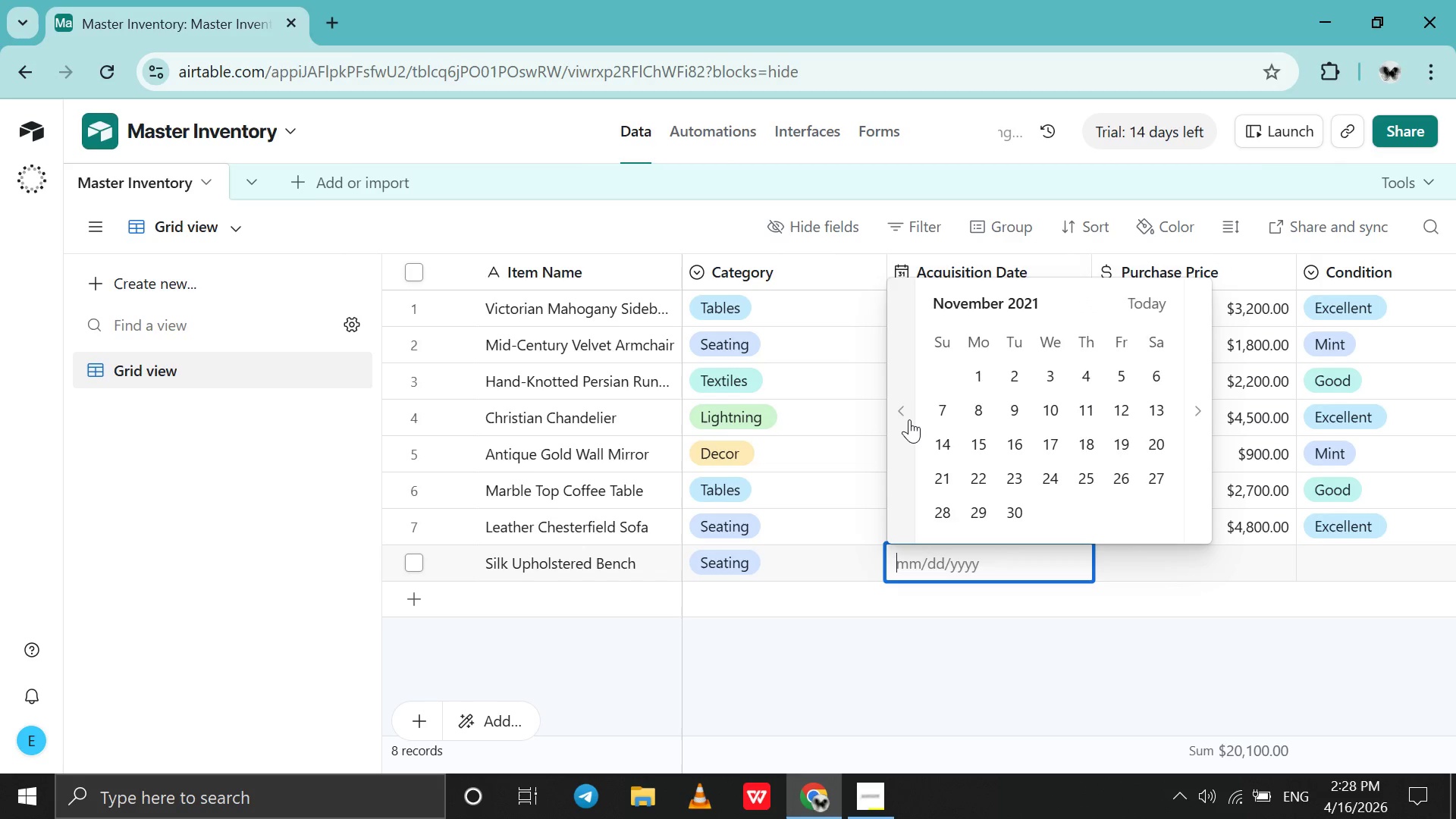 
triple_click([909, 419])
 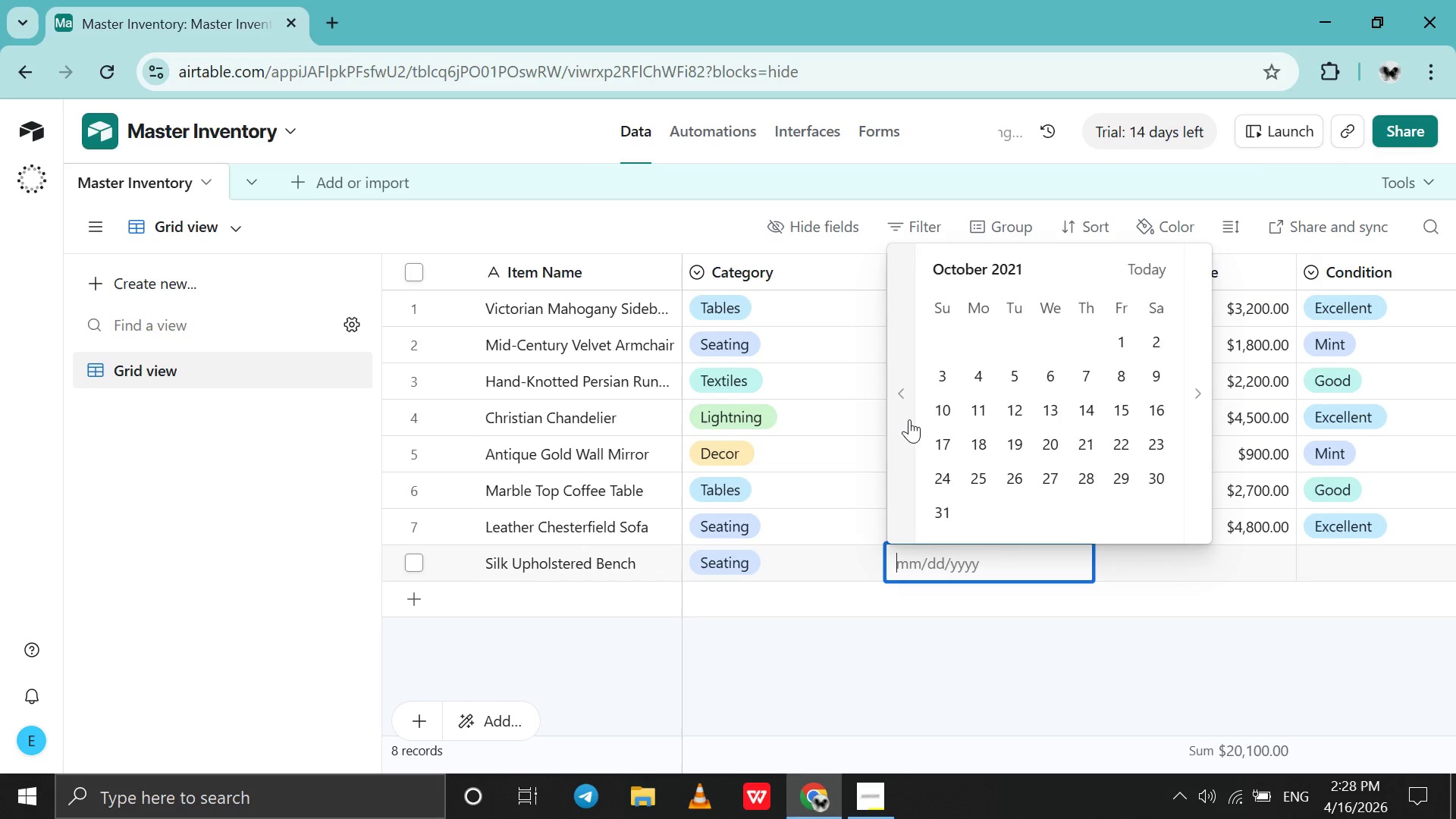 
triple_click([909, 419])
 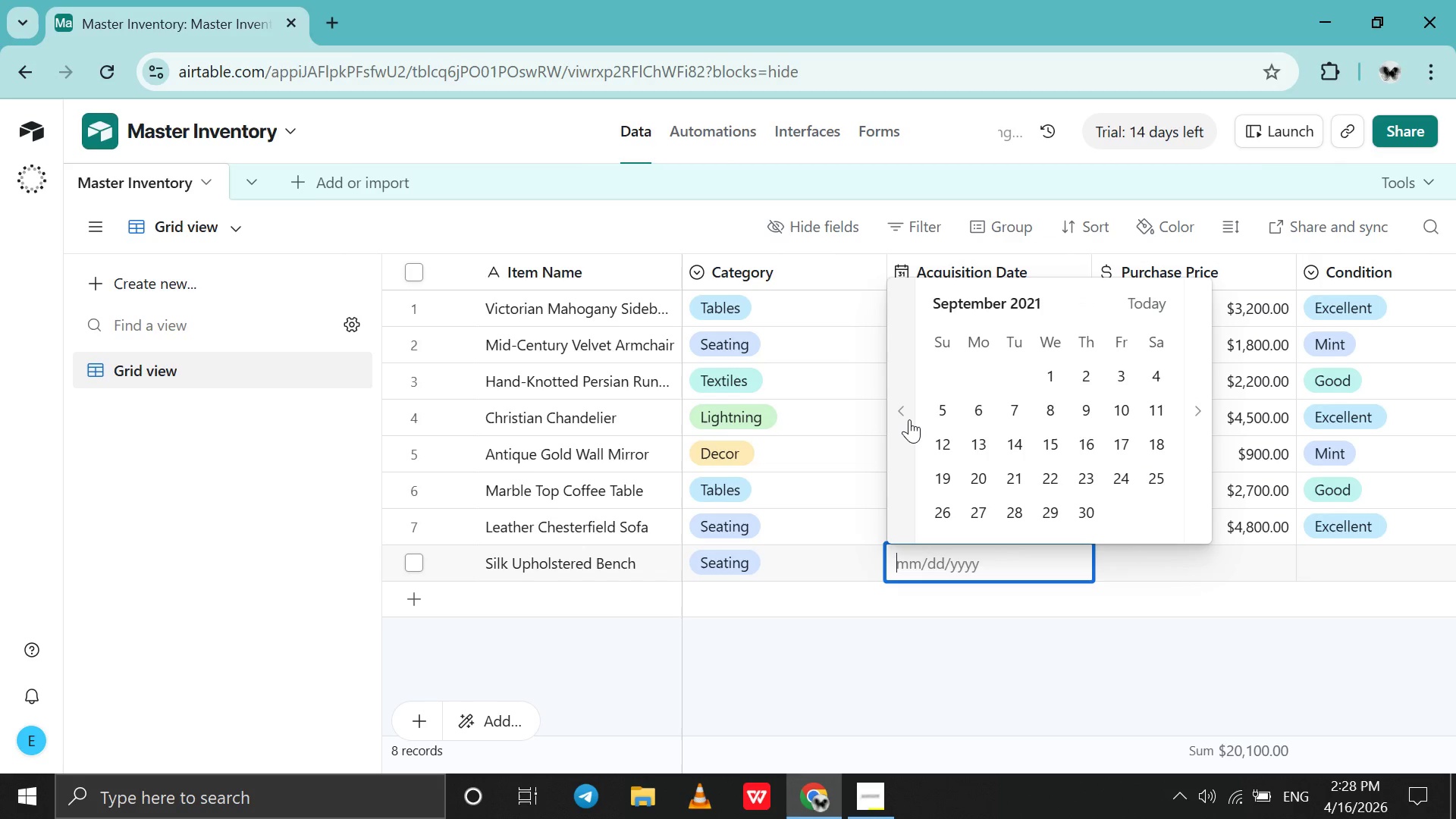 
triple_click([909, 419])
 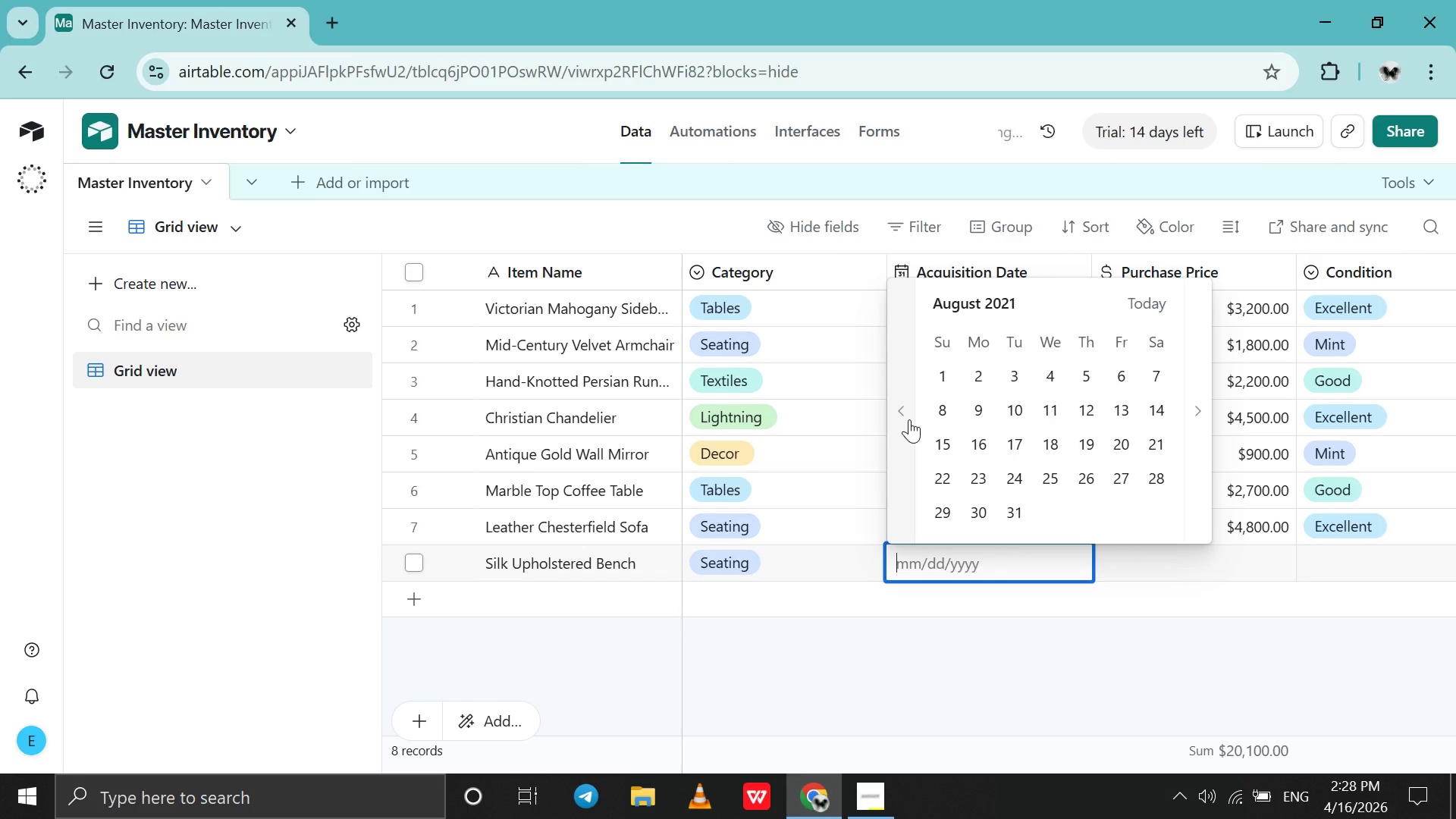 
left_click([909, 419])
 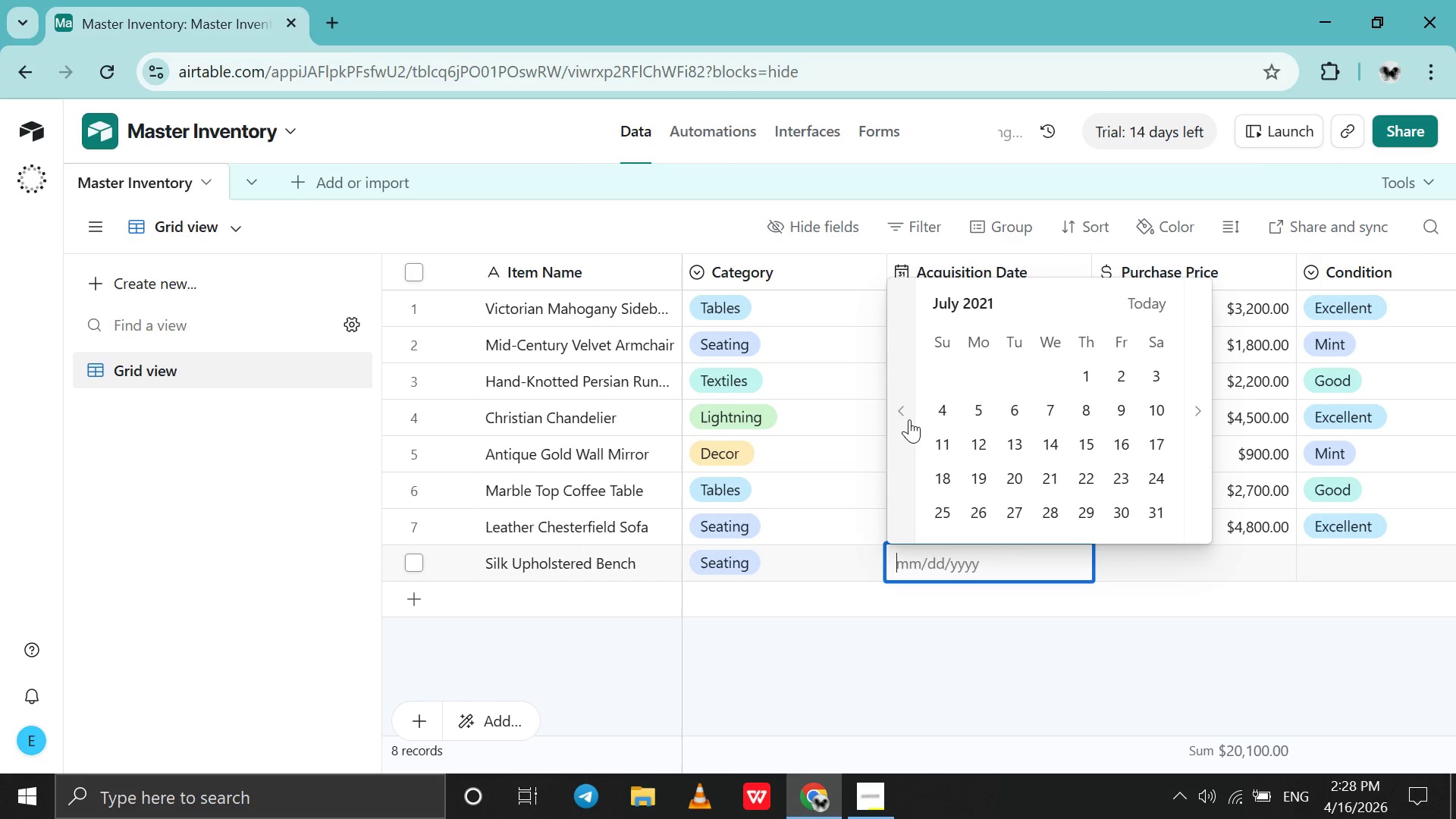 
left_click([909, 419])
 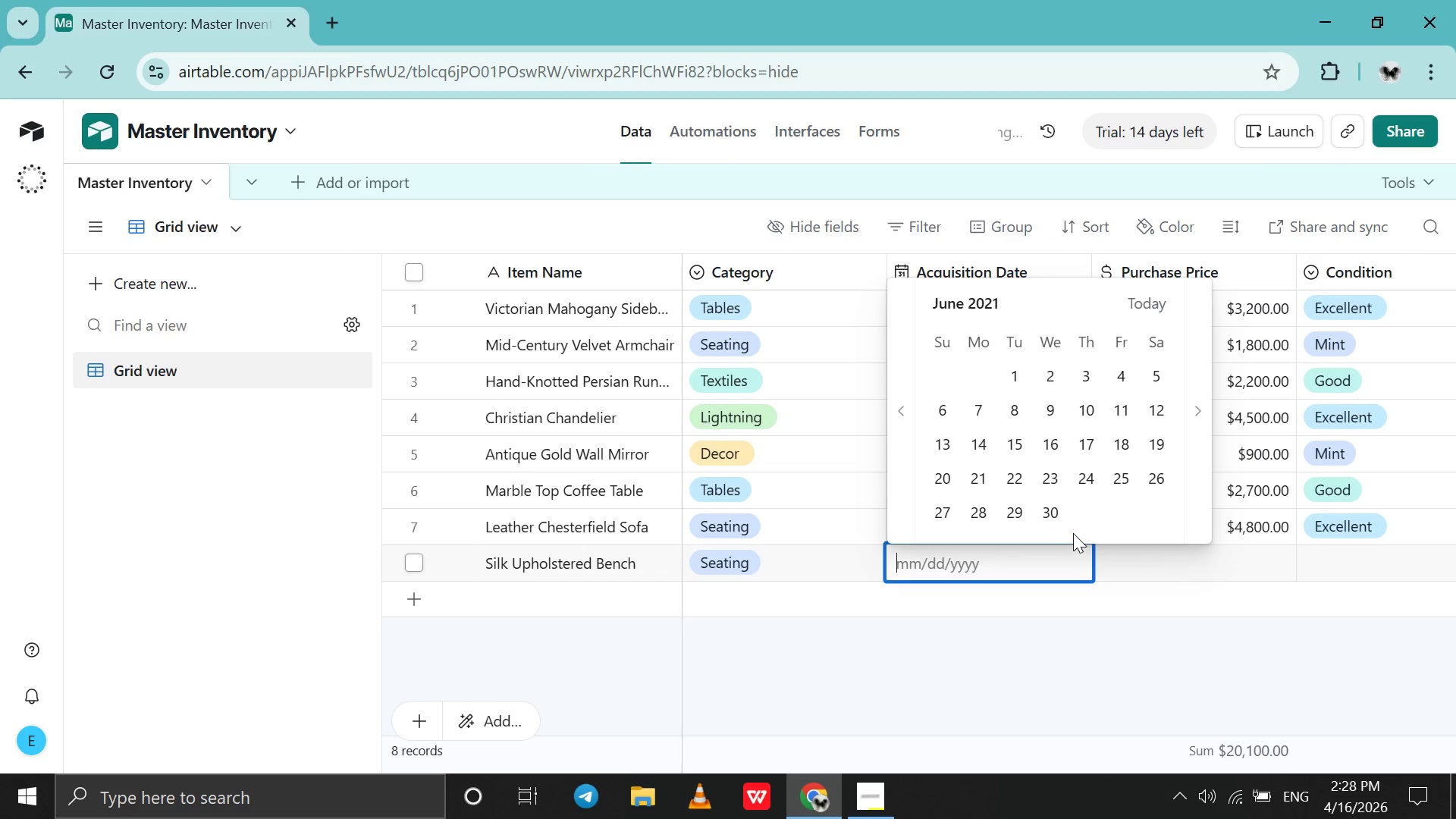 
left_click([1059, 519])
 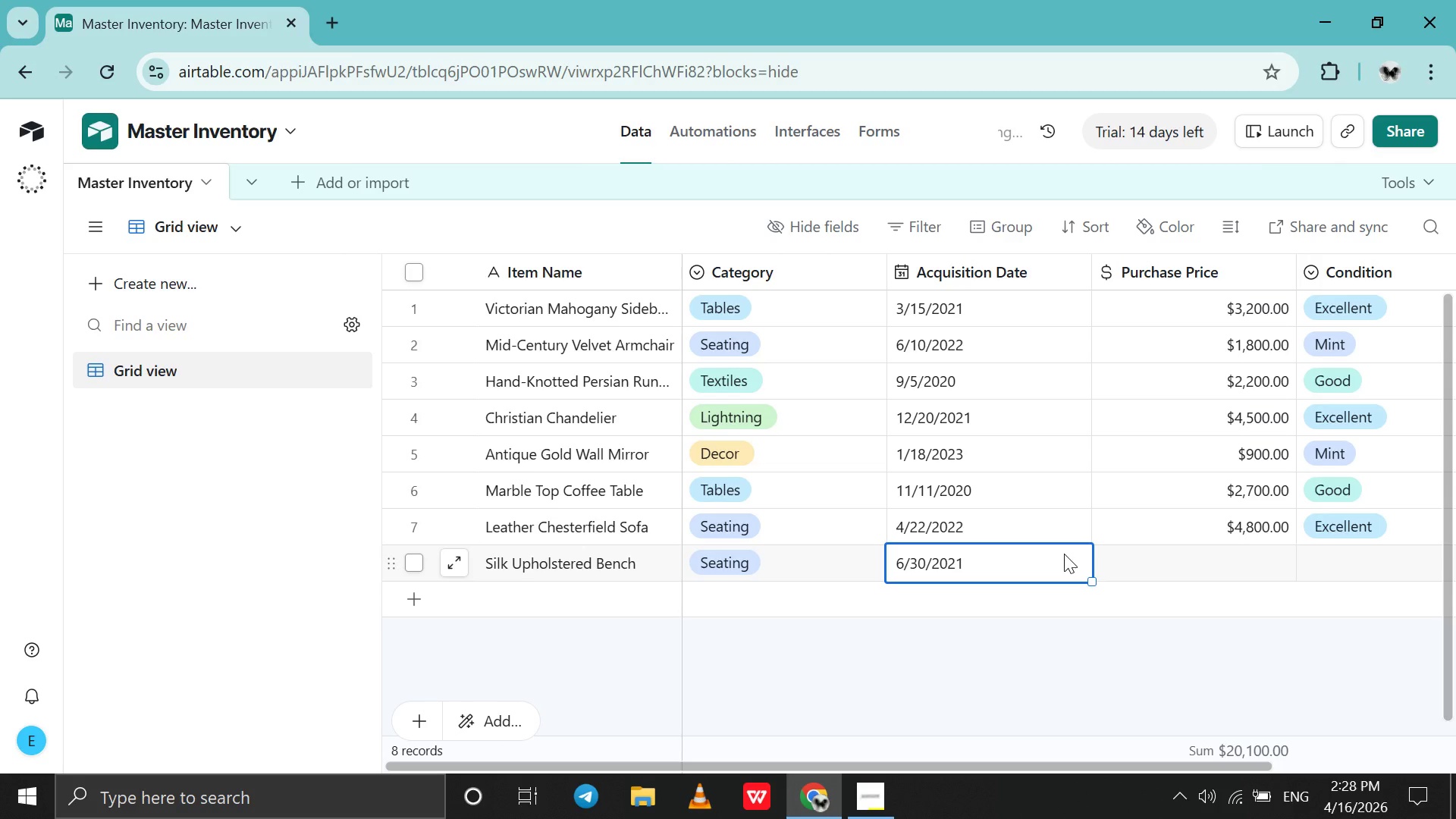 
left_click([1064, 554])
 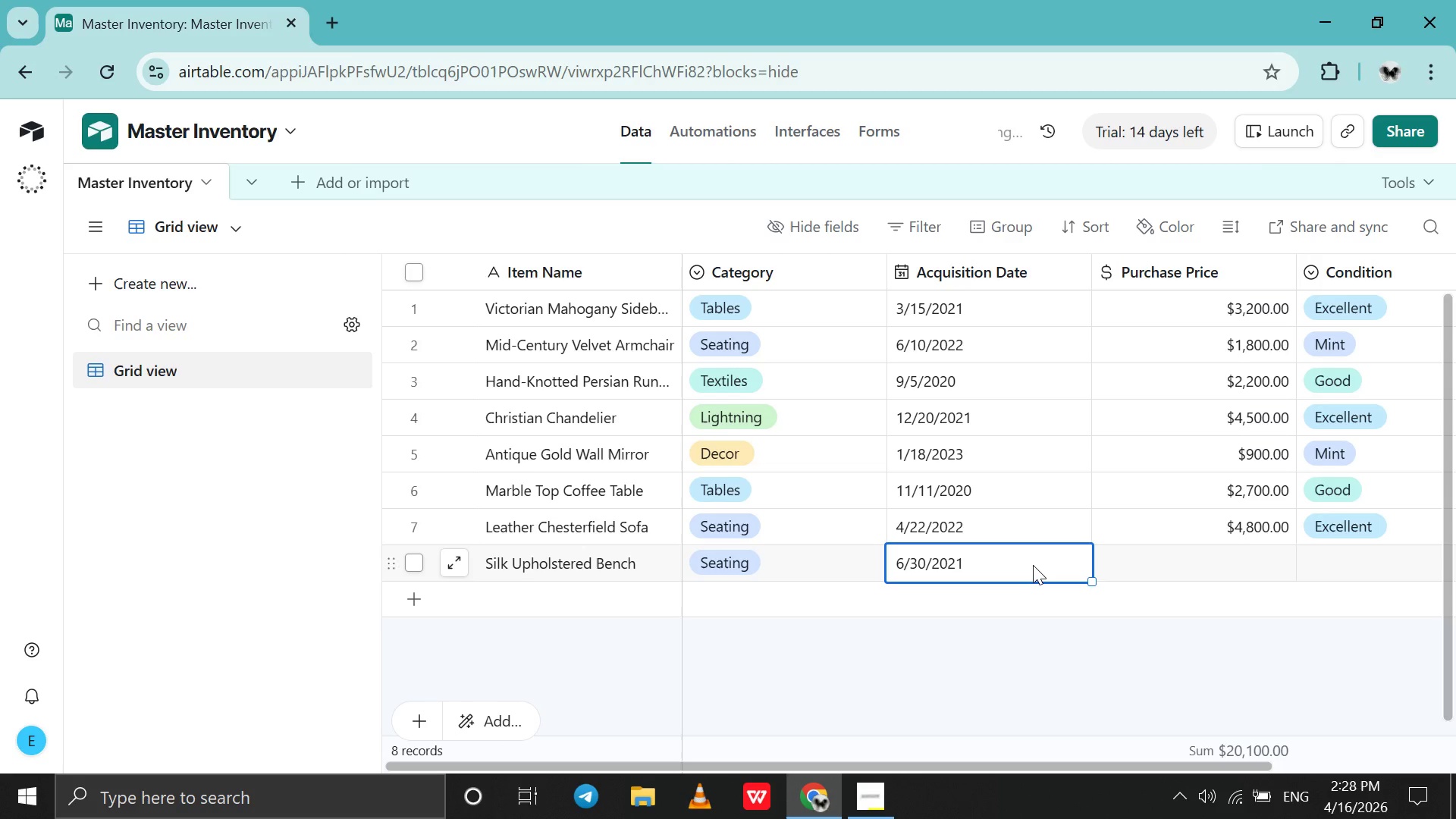 
double_click([1033, 565])
 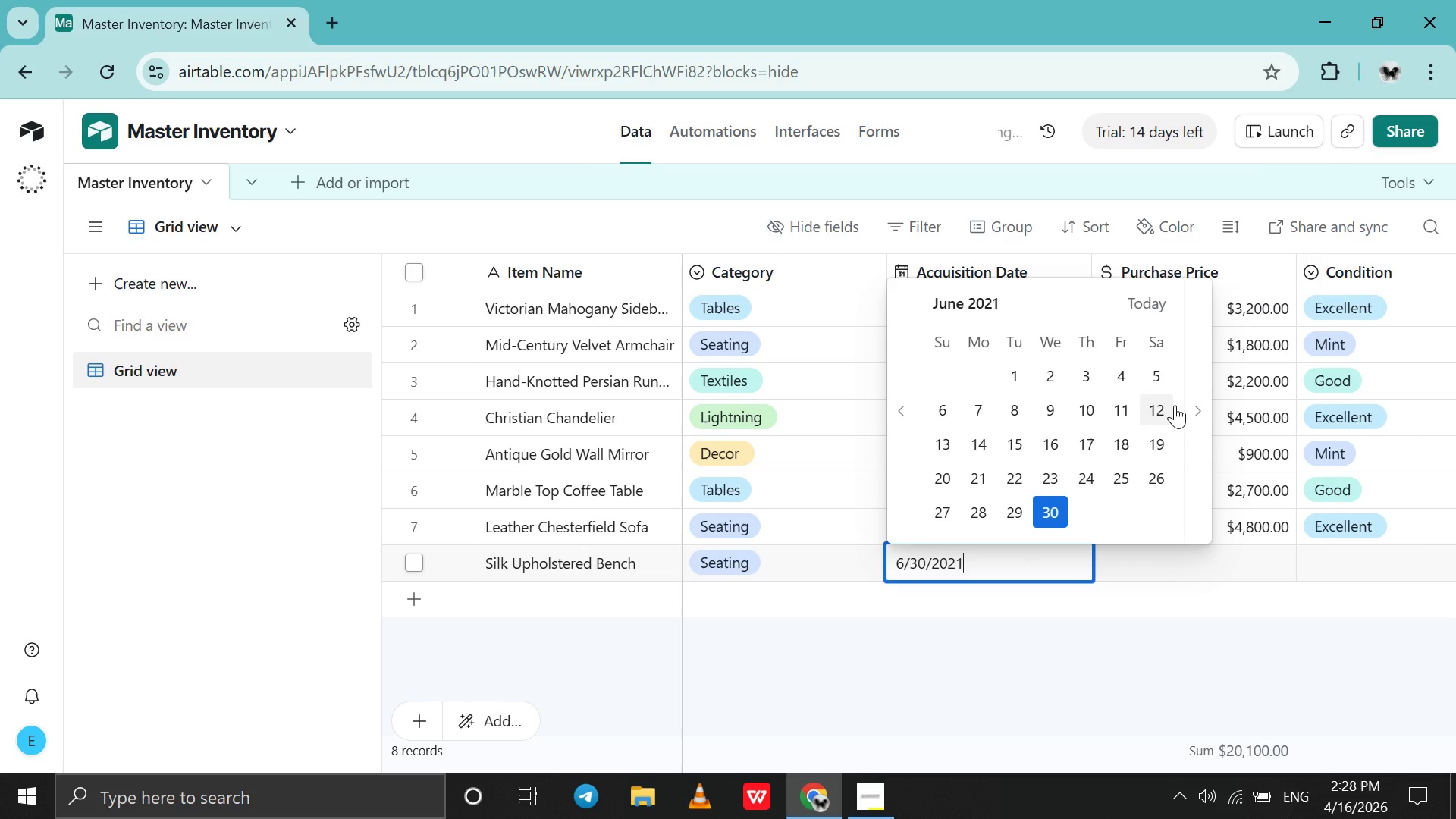 
left_click([1187, 401])
 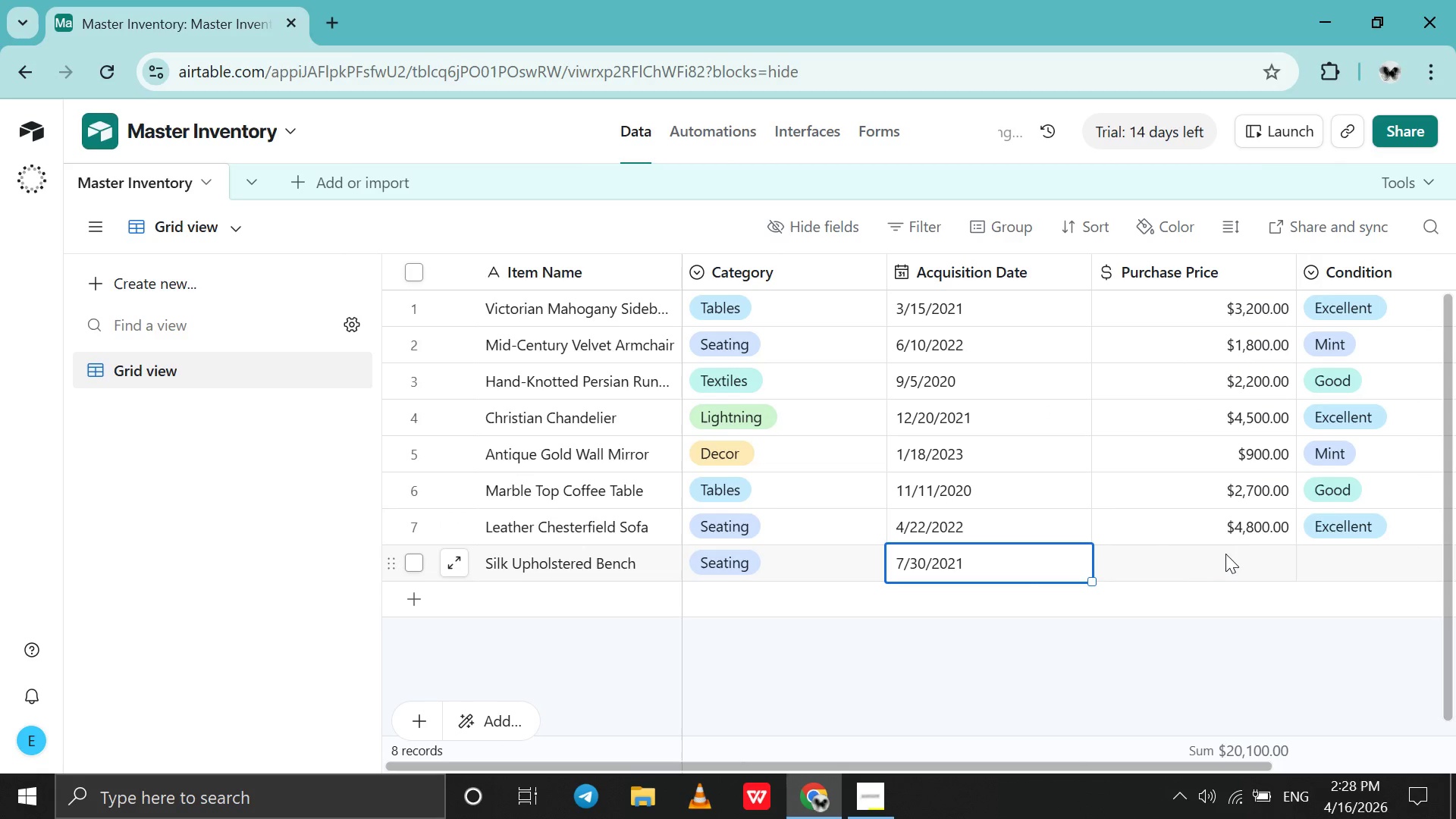 
double_click([1207, 564])
 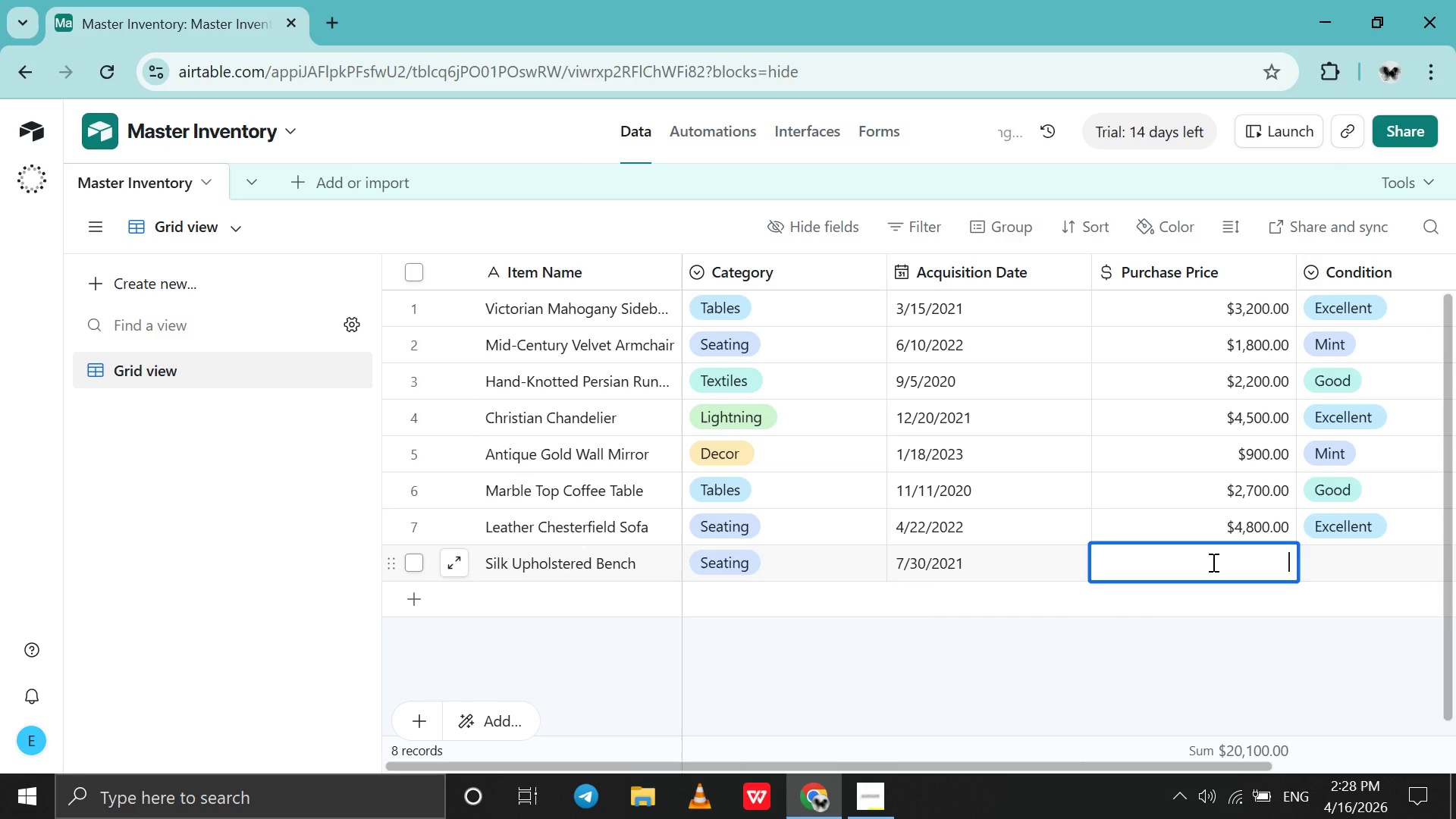 
type(1500)
 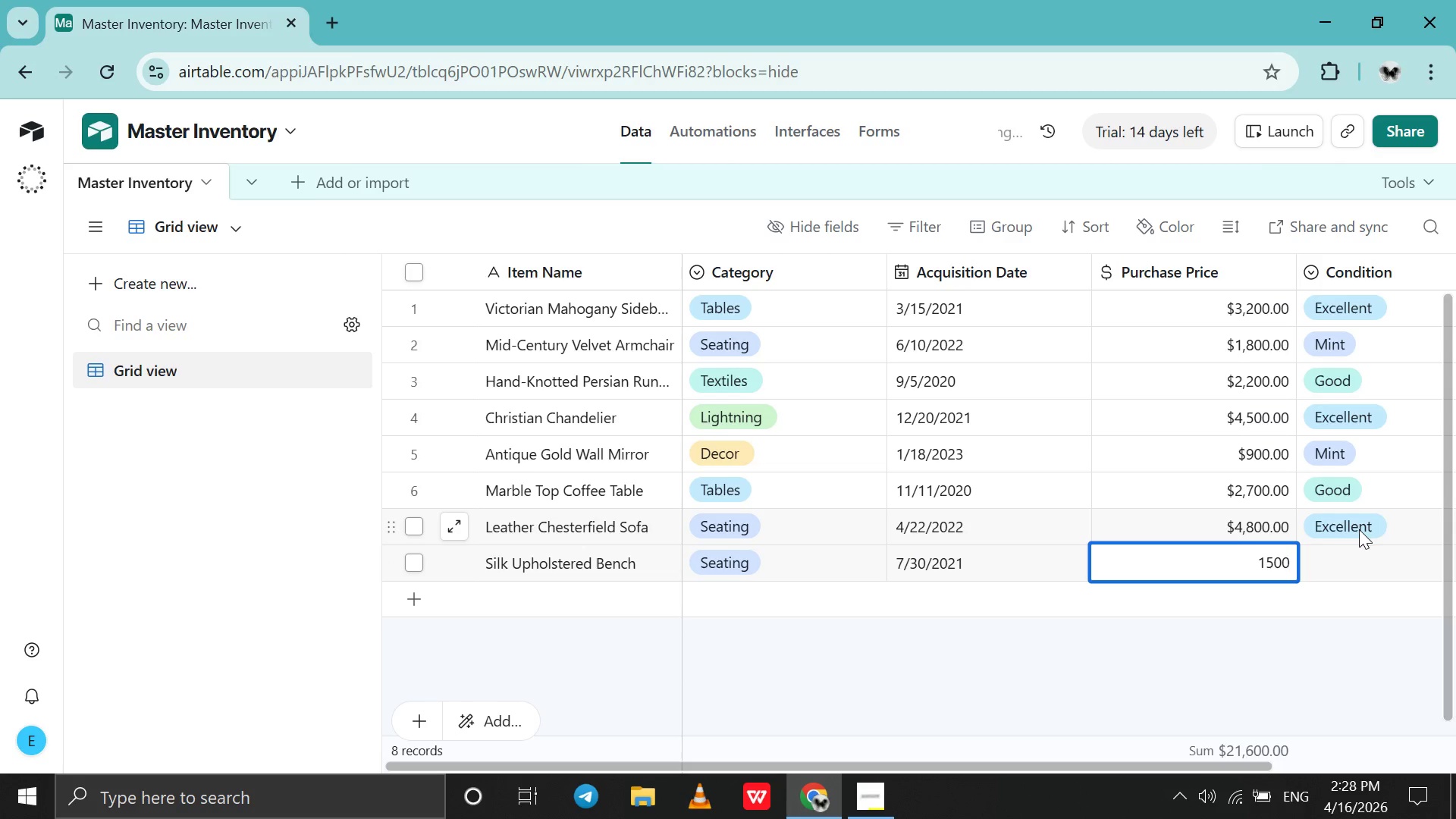 
left_click([1355, 572])
 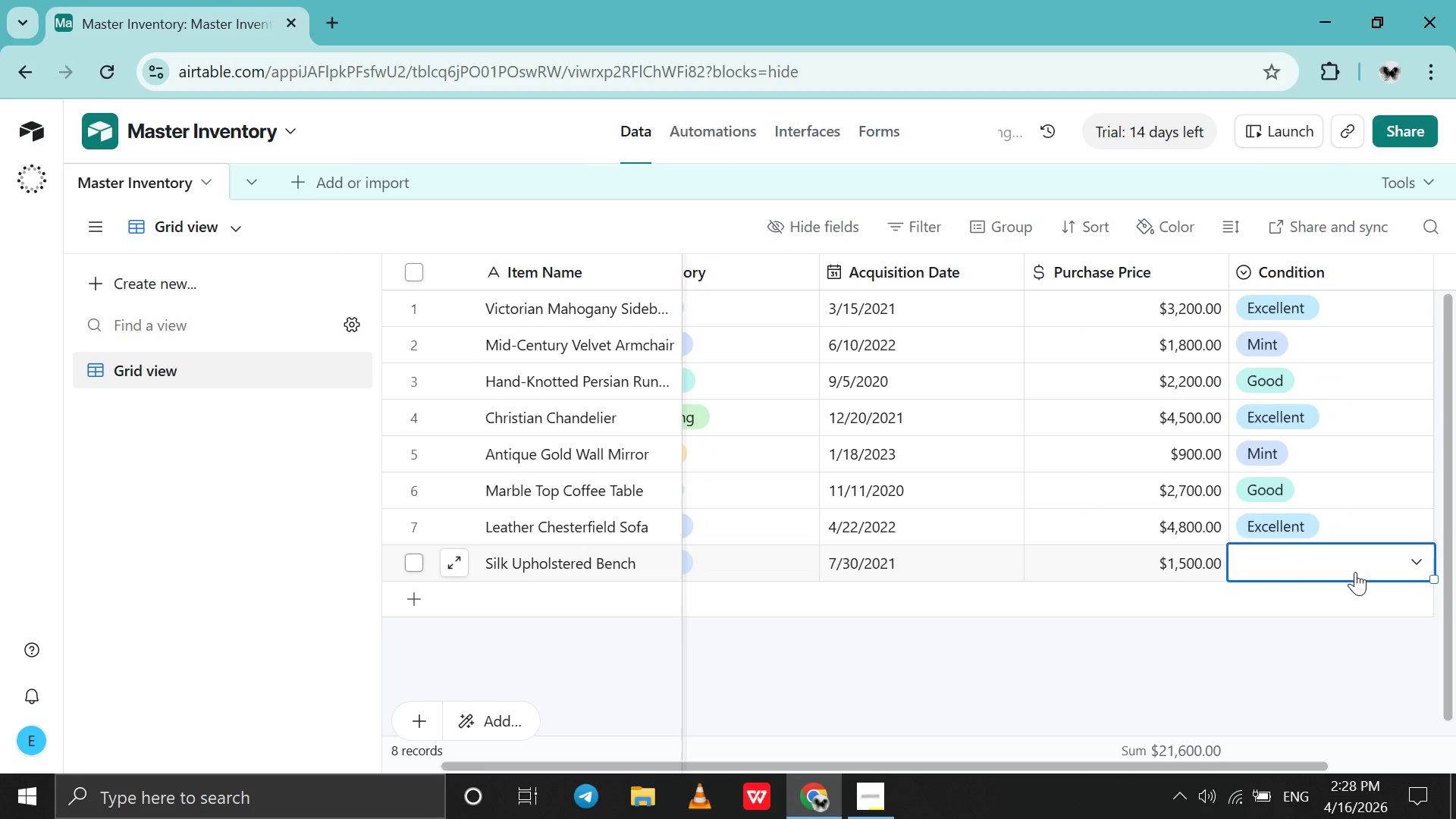 
left_click([1355, 572])
 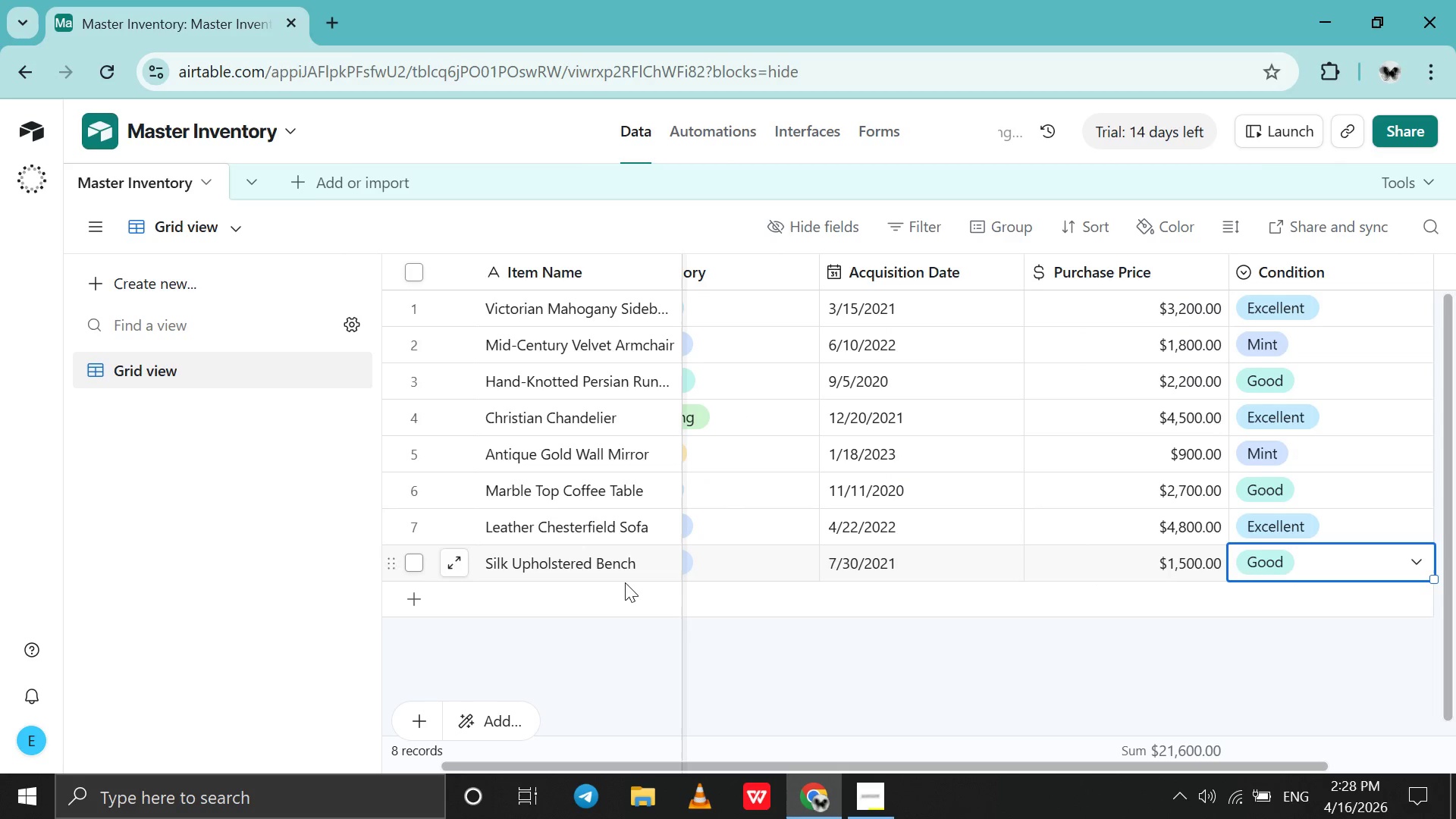 
double_click([563, 596])
 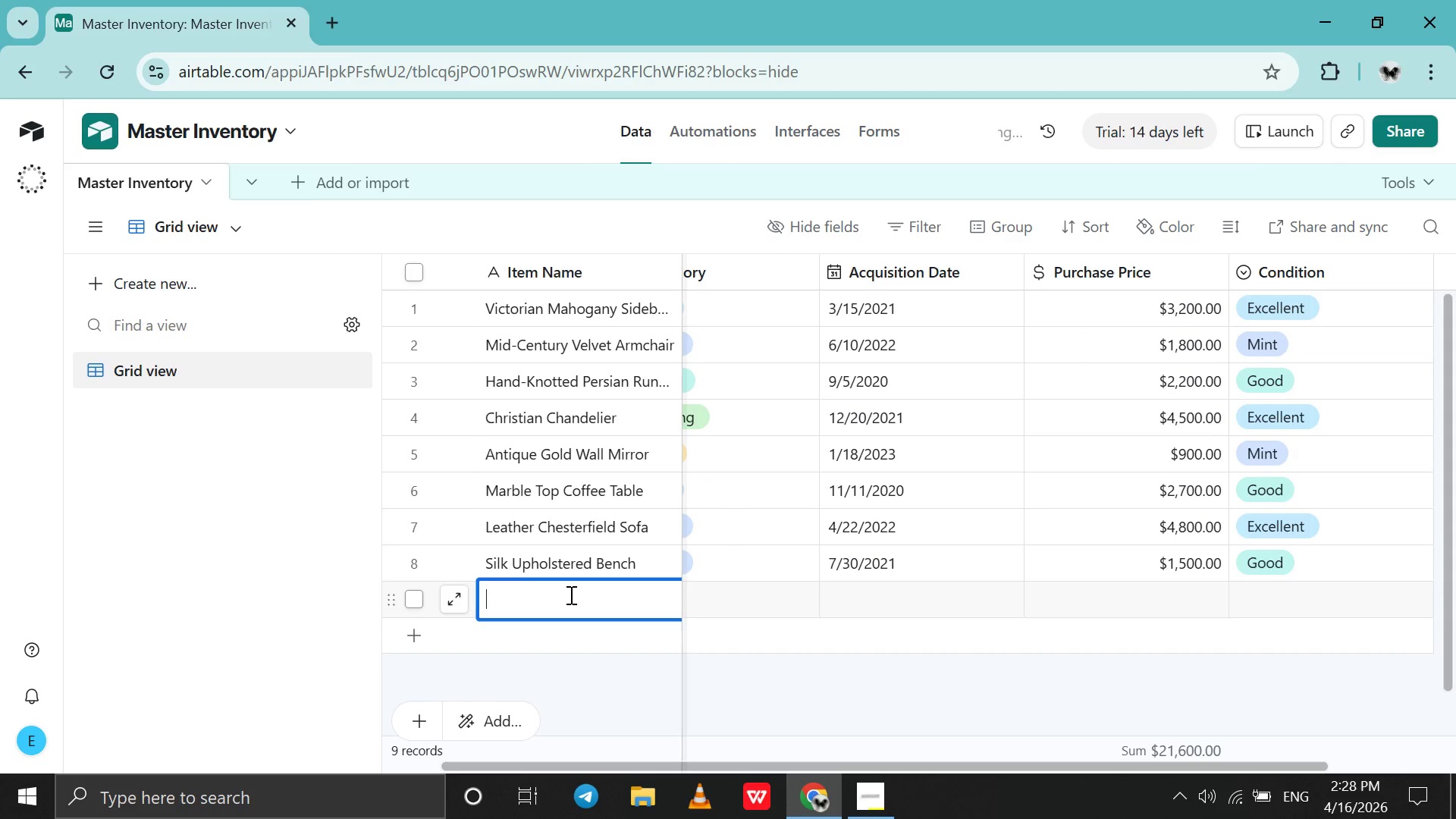 
wait(8.34)
 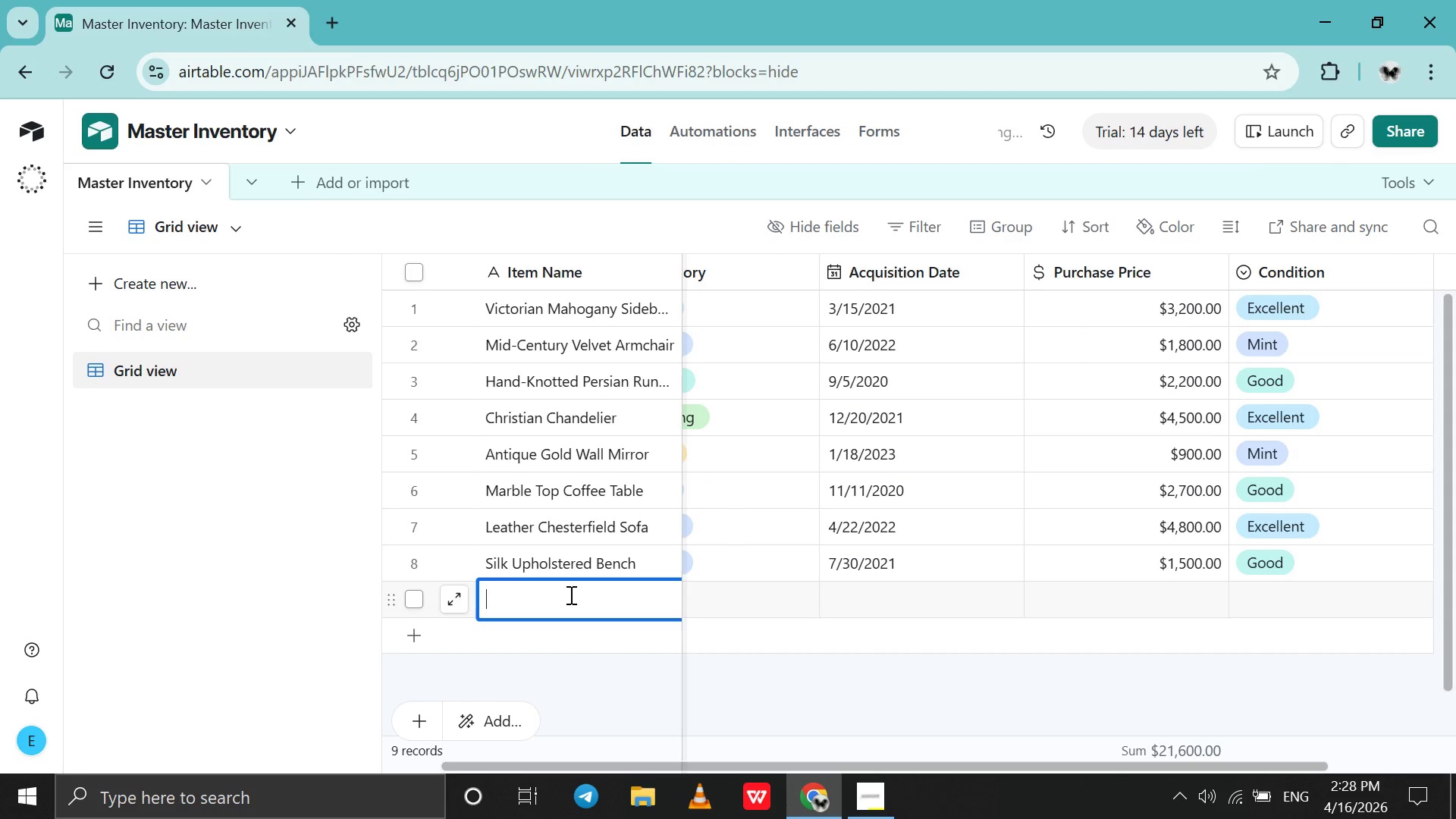 
type(Vintage Persial )
key(Backspace)
key(Backspace)
type(n Area Rug )
 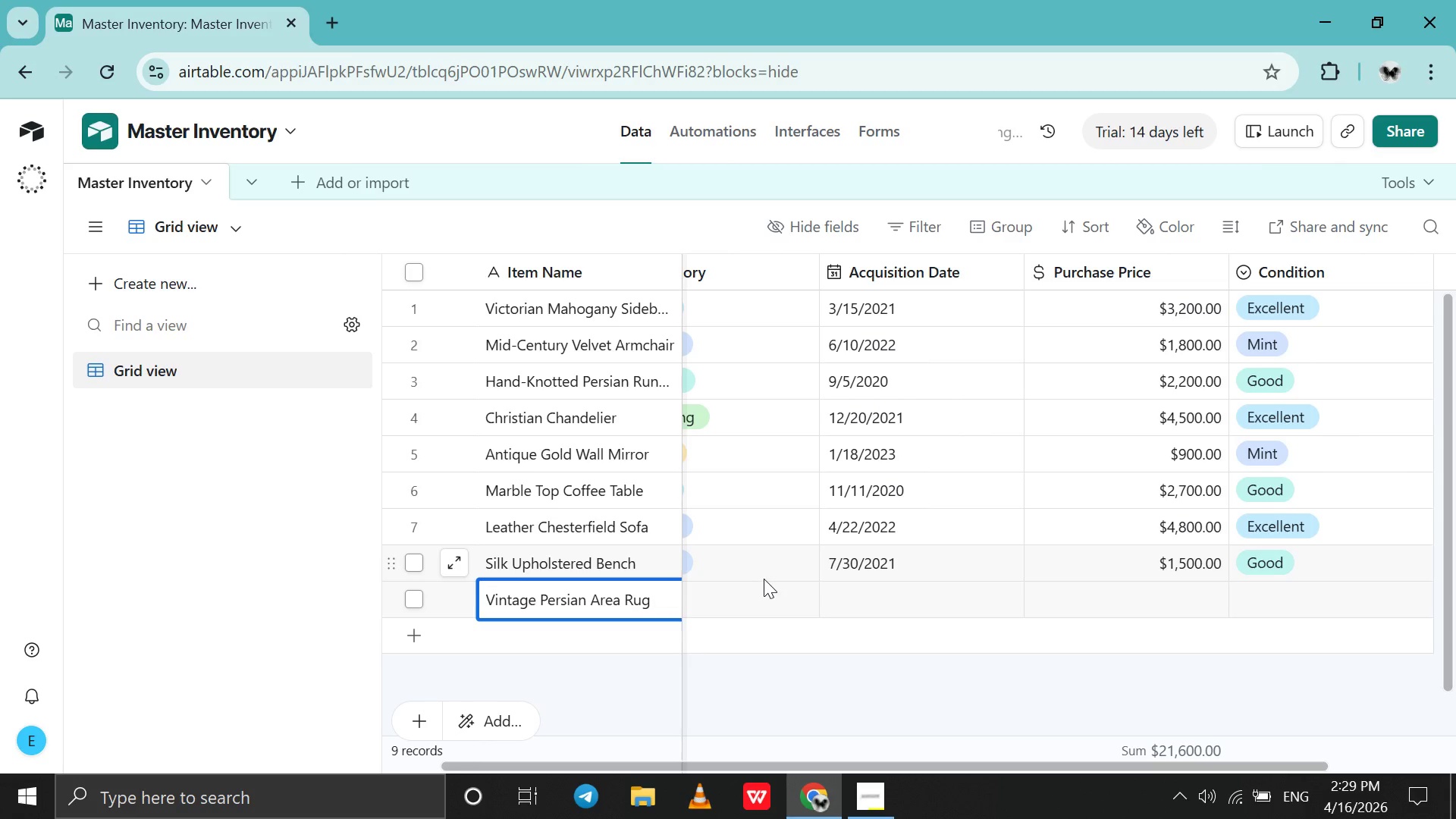 
left_click([754, 604])
 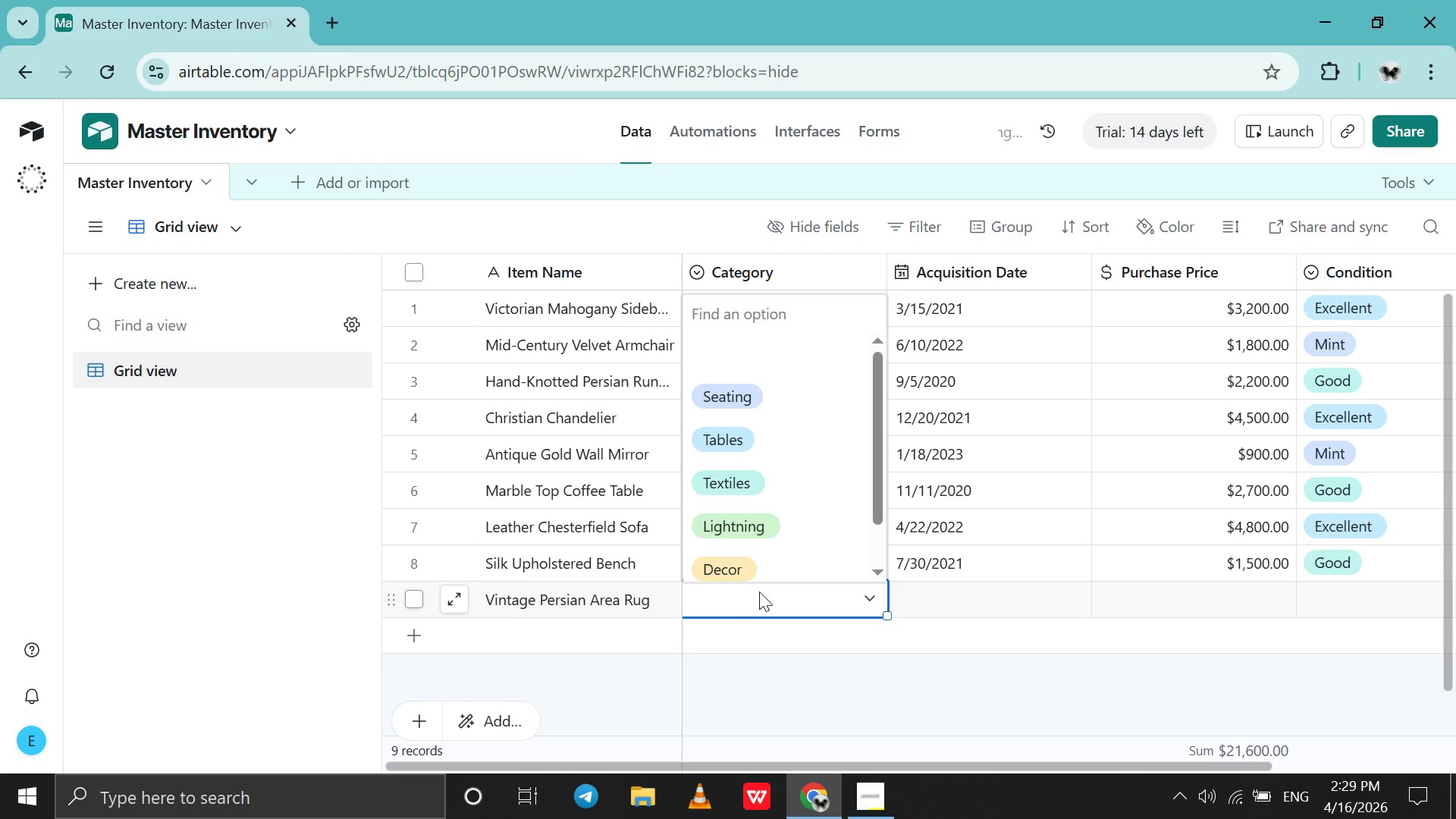 
wait(5.09)
 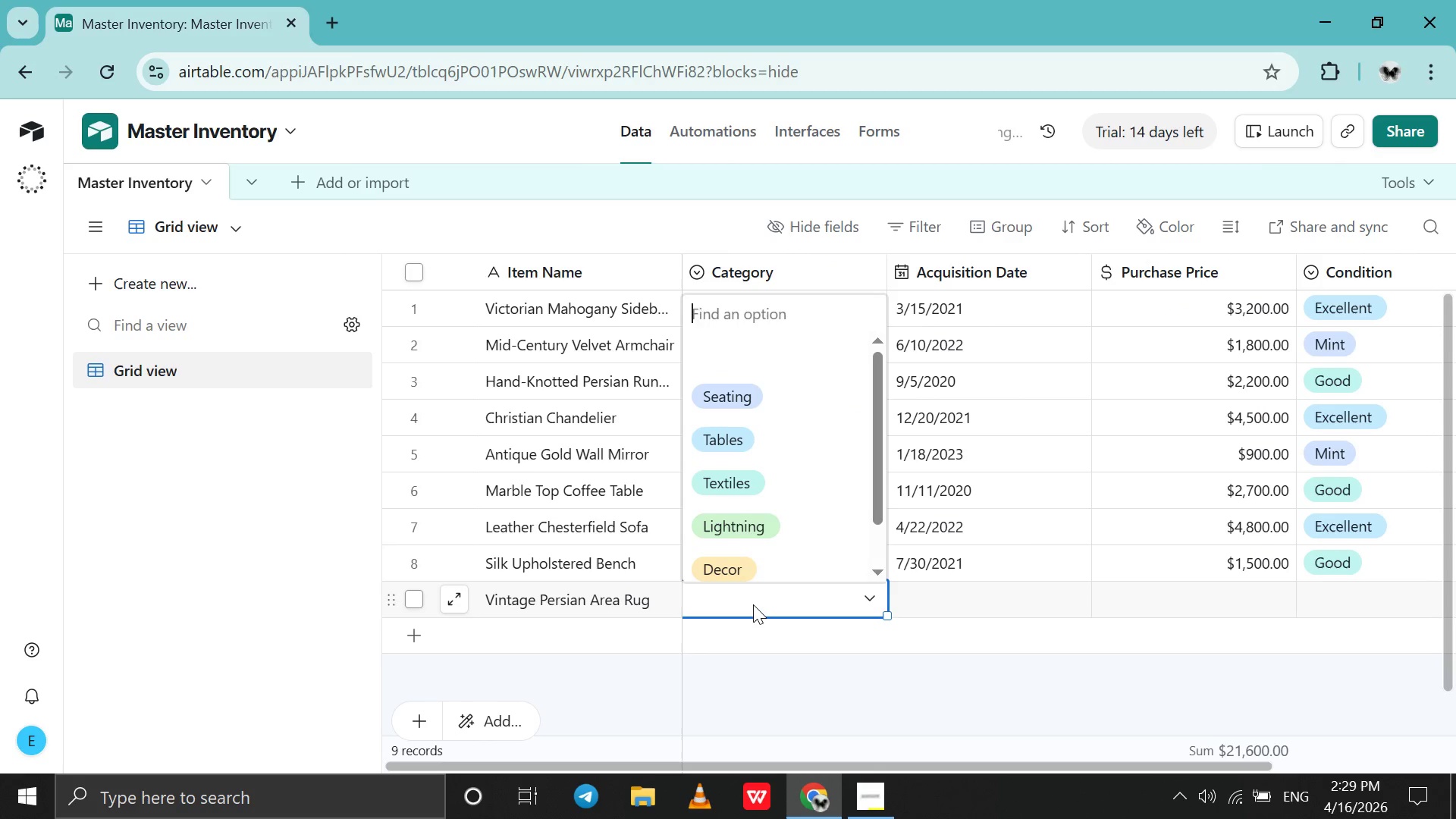 
left_click([821, 476])
 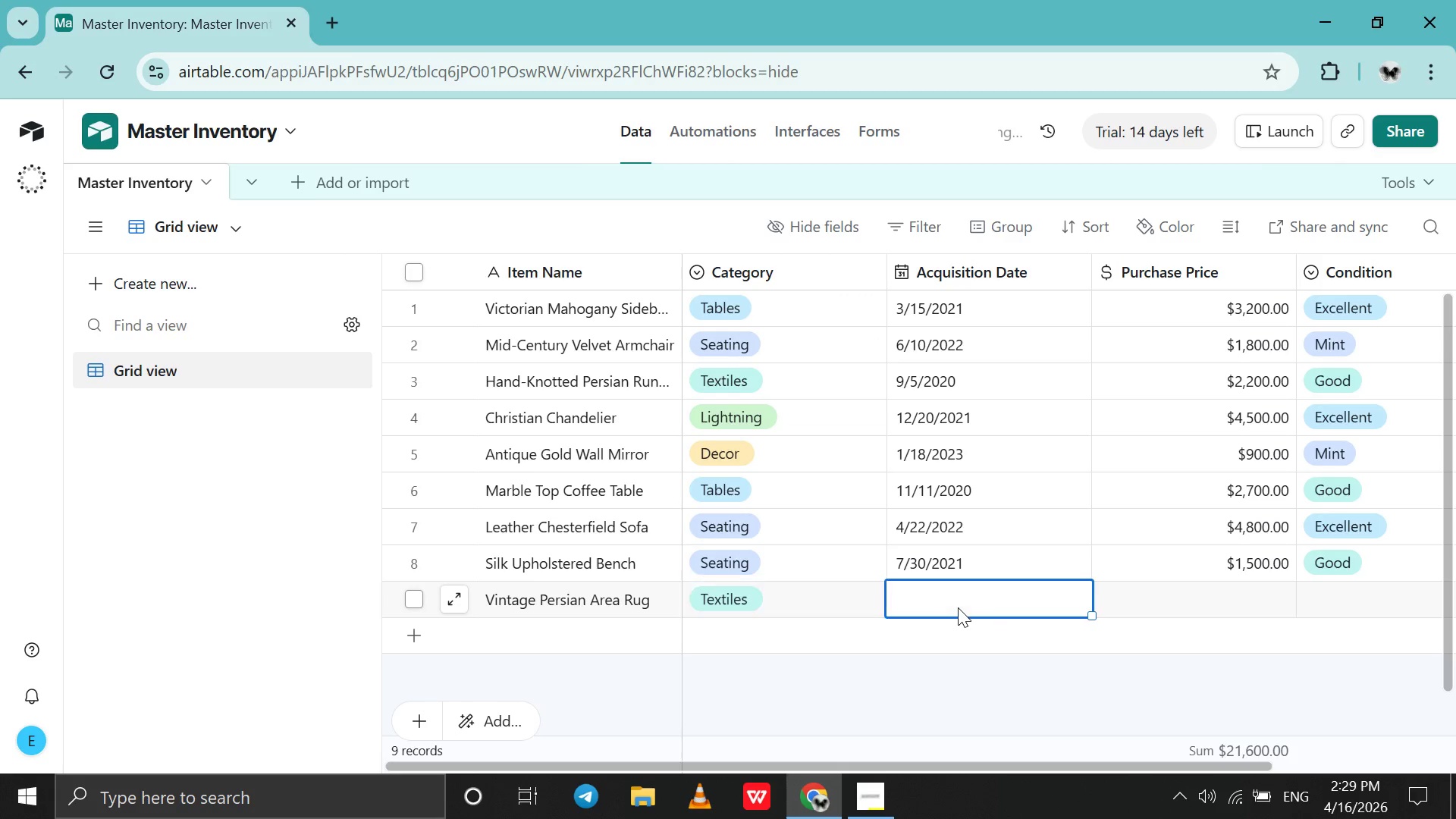 
double_click([958, 607])
 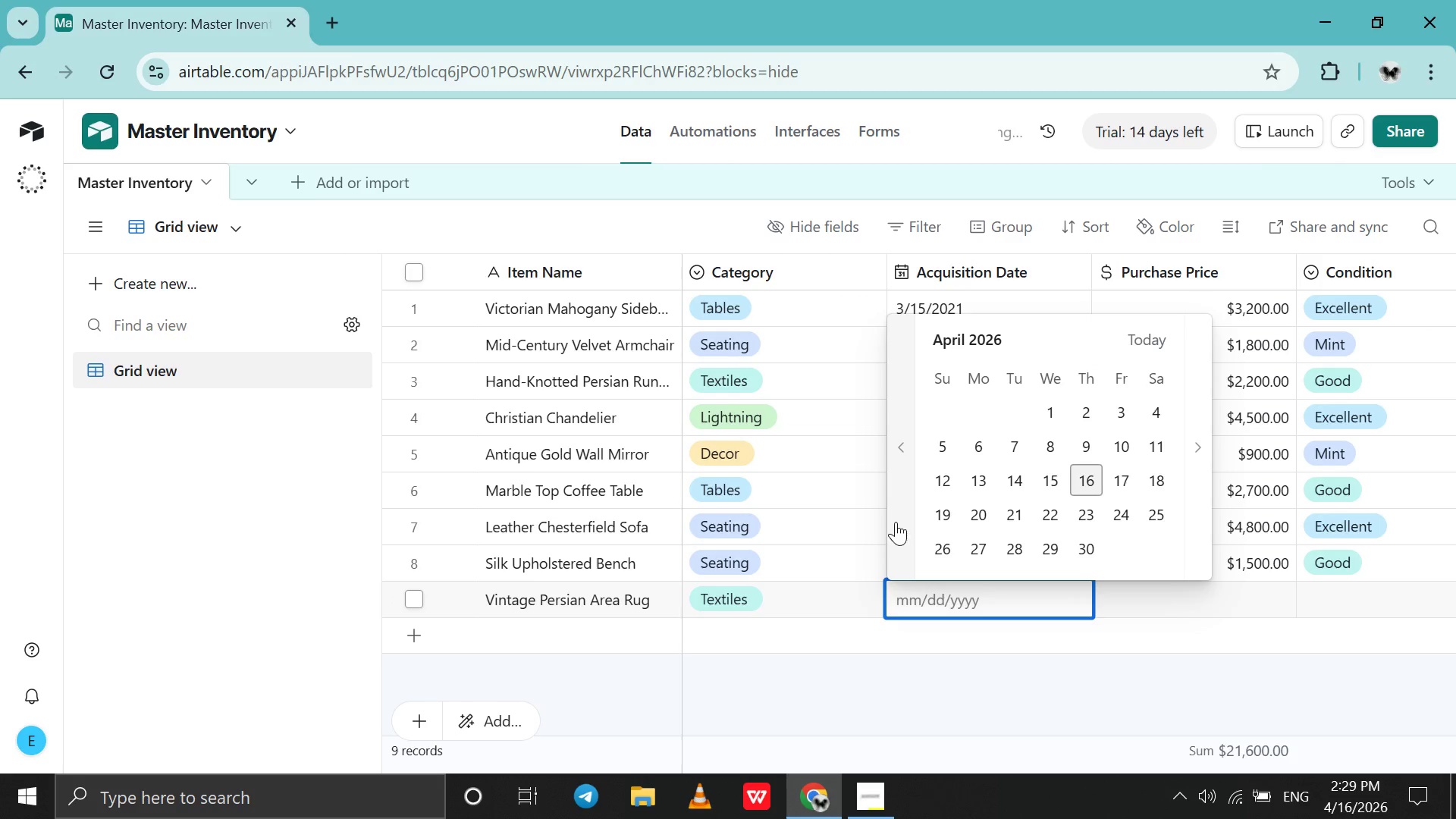 
double_click([895, 521])
 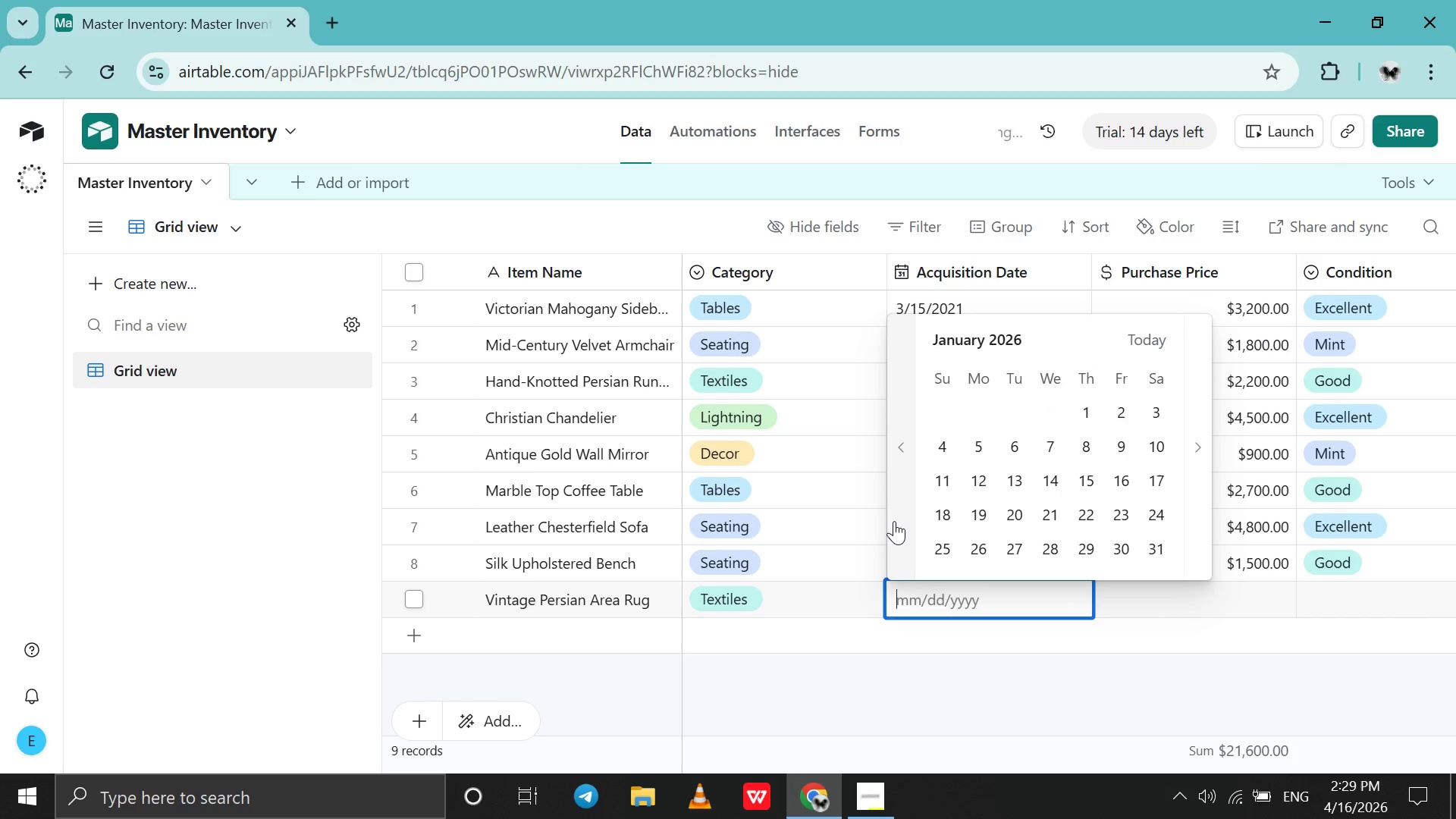 
triple_click([894, 521])
 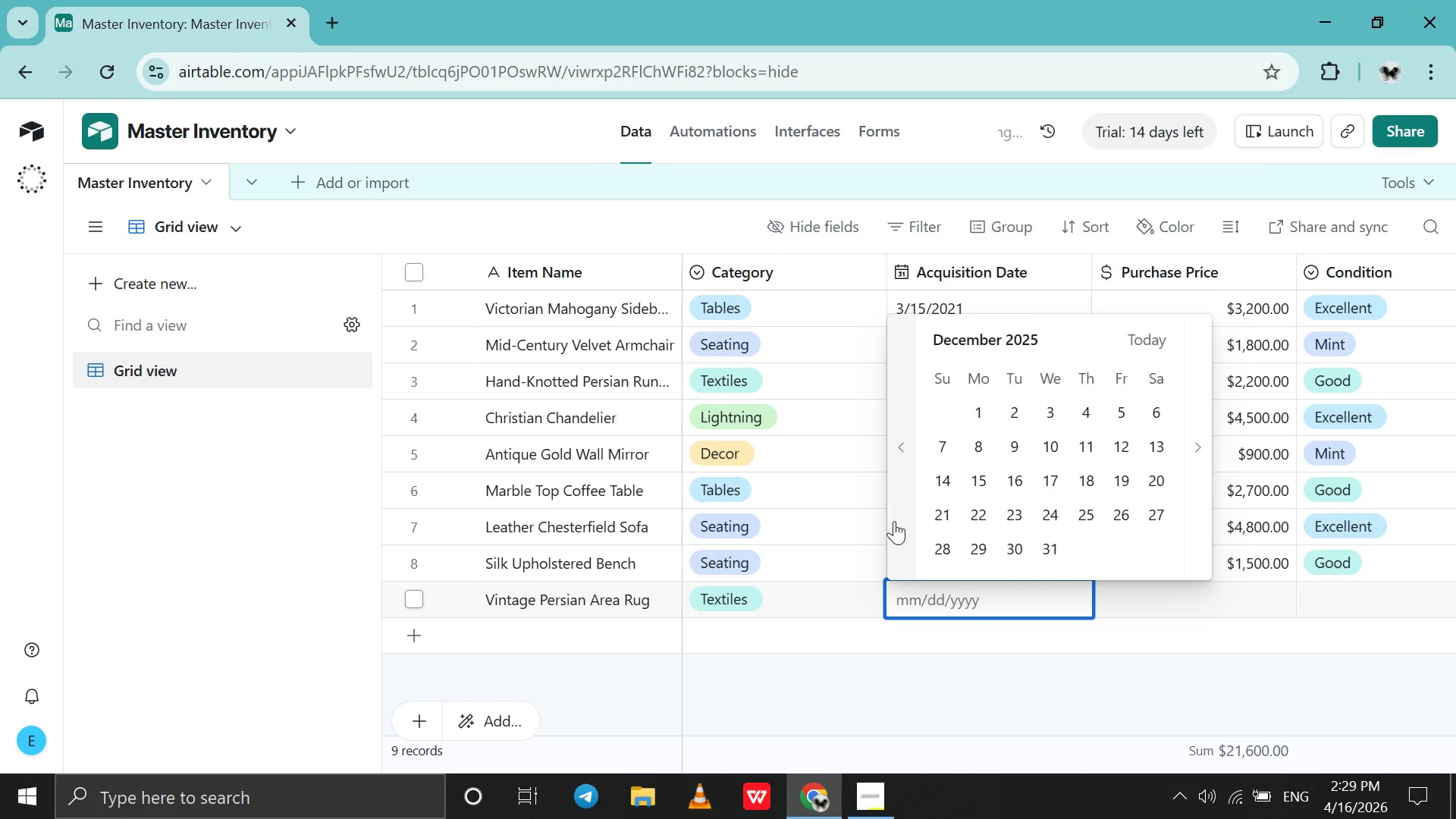 
triple_click([894, 521])
 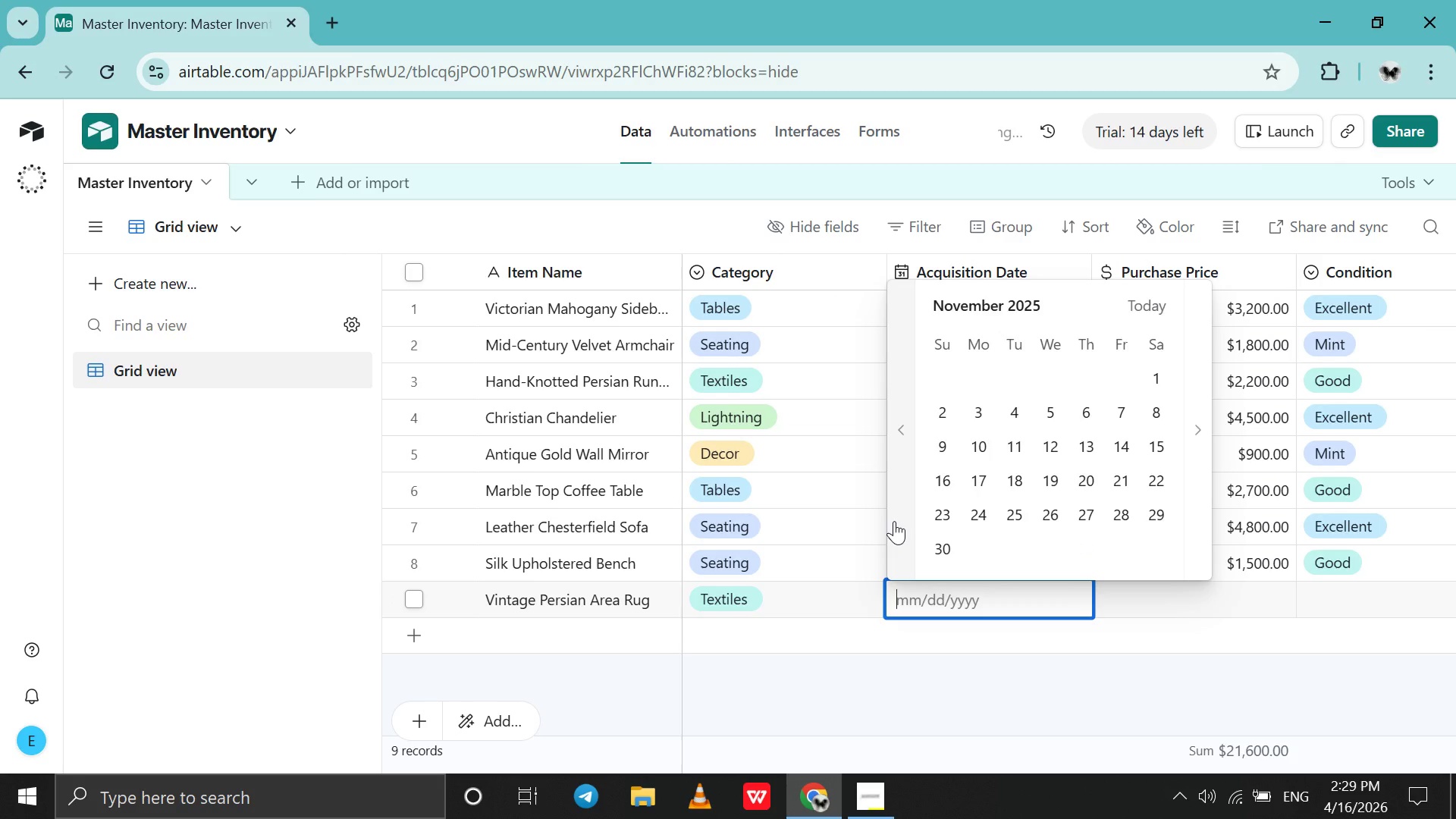 
triple_click([894, 521])
 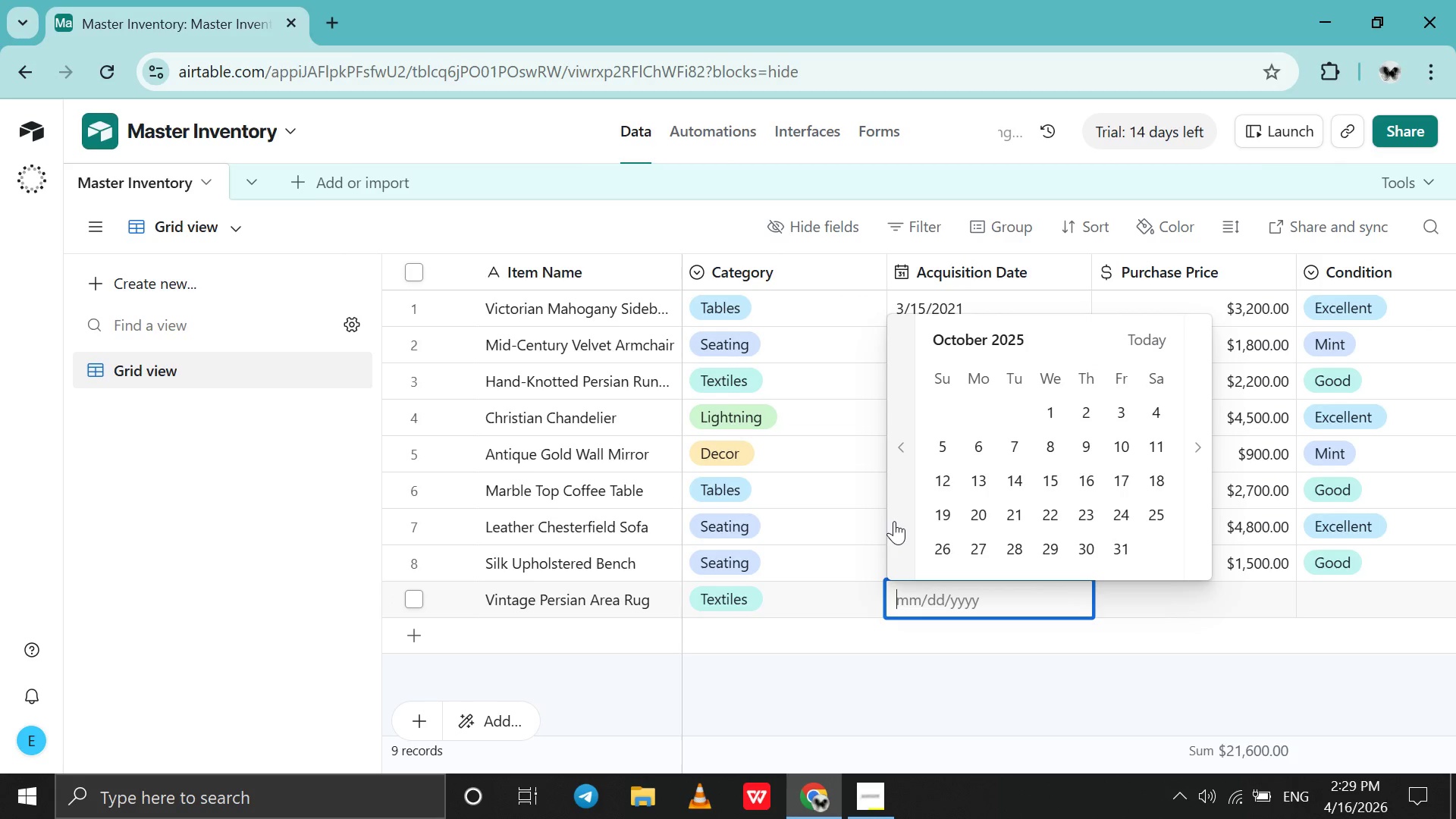 
triple_click([894, 521])
 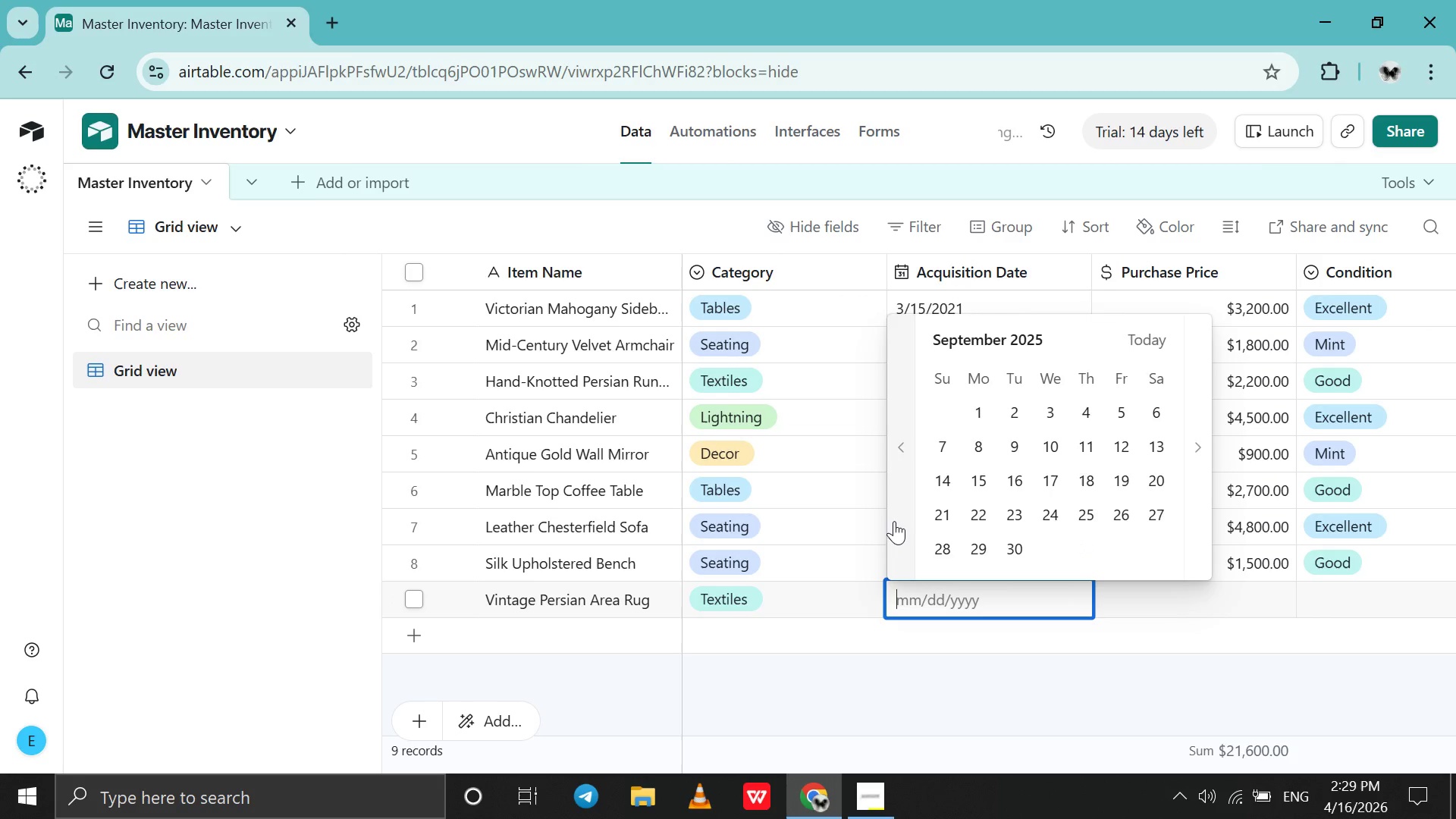 
triple_click([894, 521])
 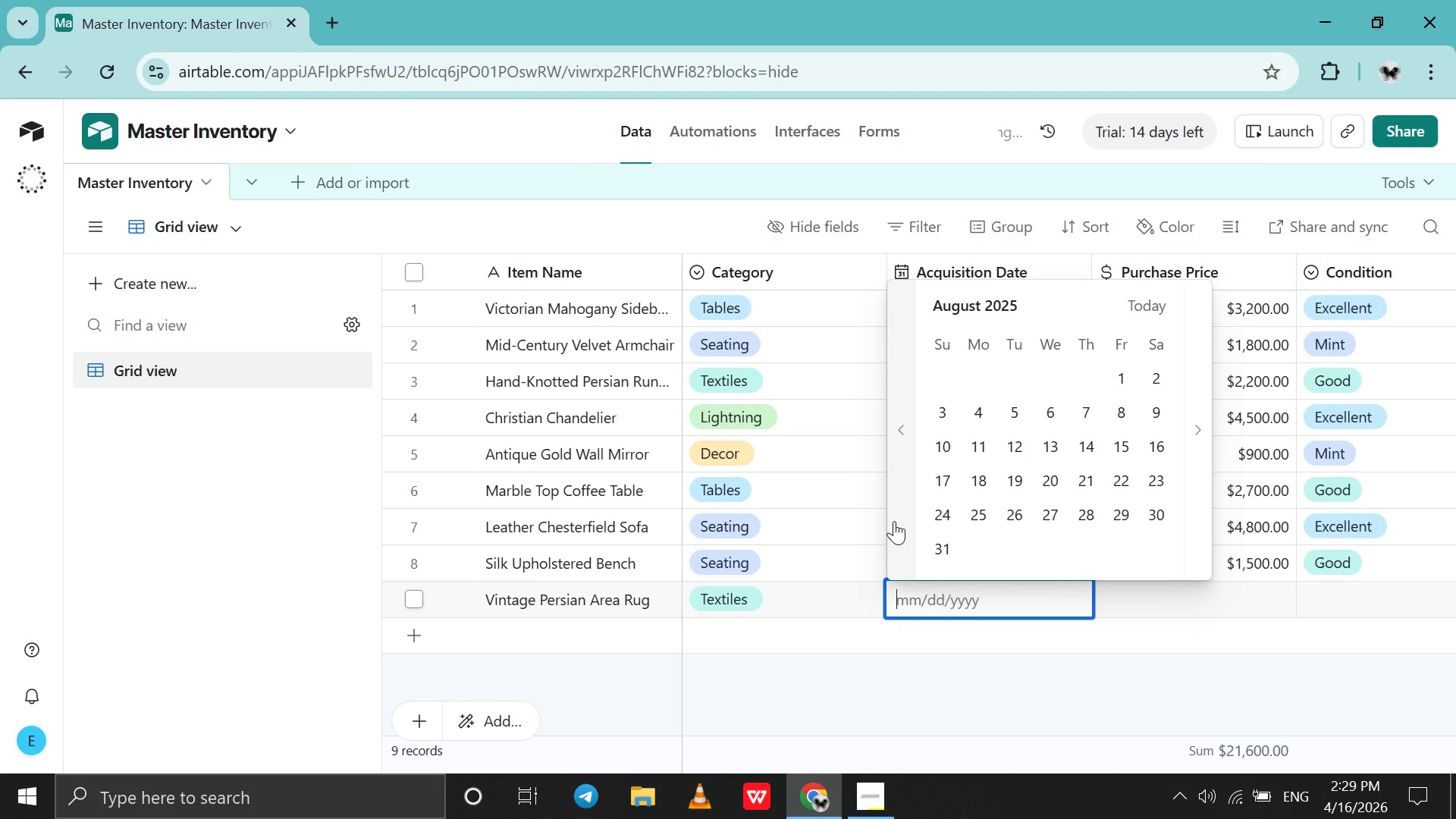 
triple_click([894, 521])
 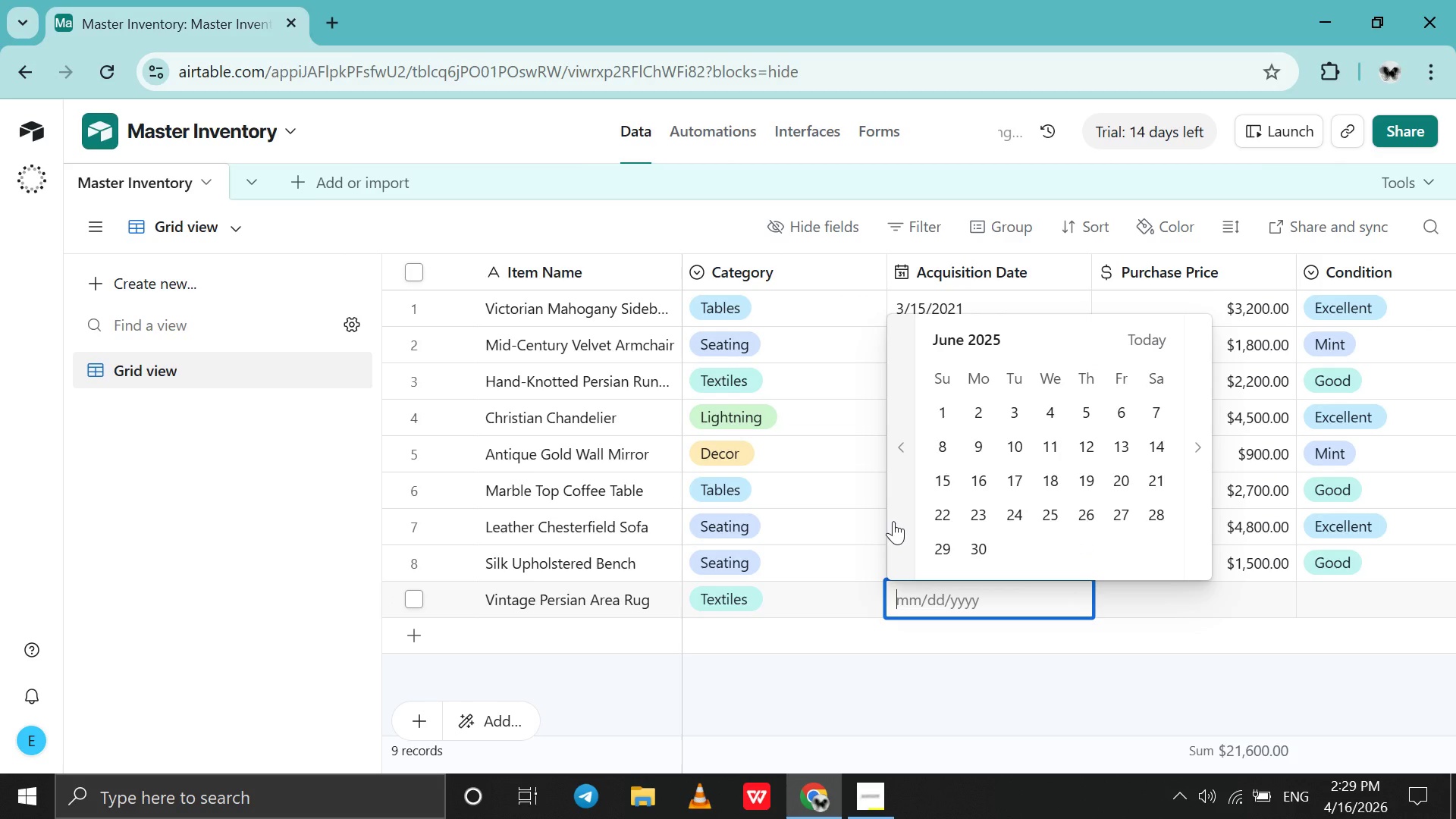 
triple_click([893, 521])
 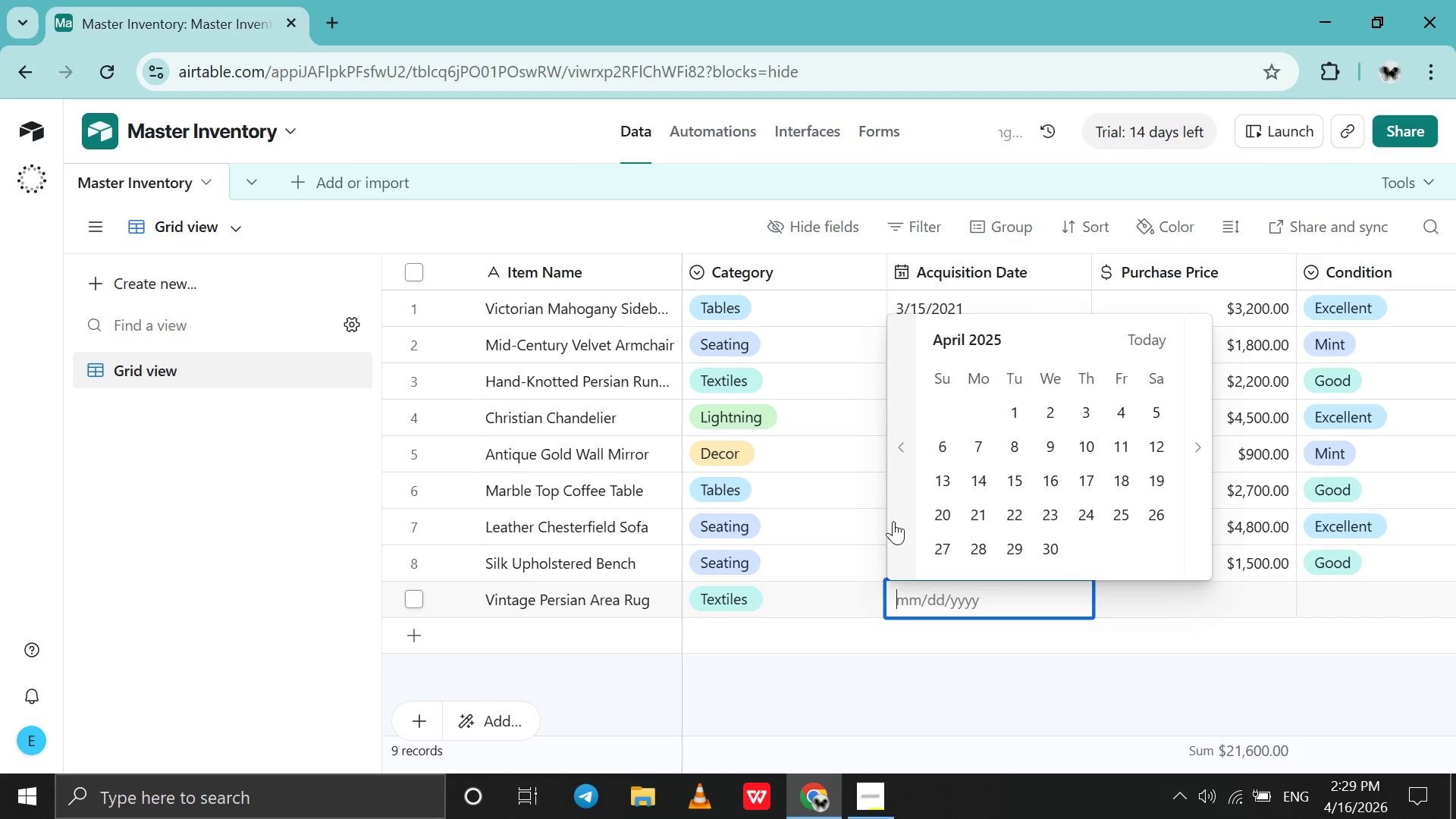 
double_click([893, 521])
 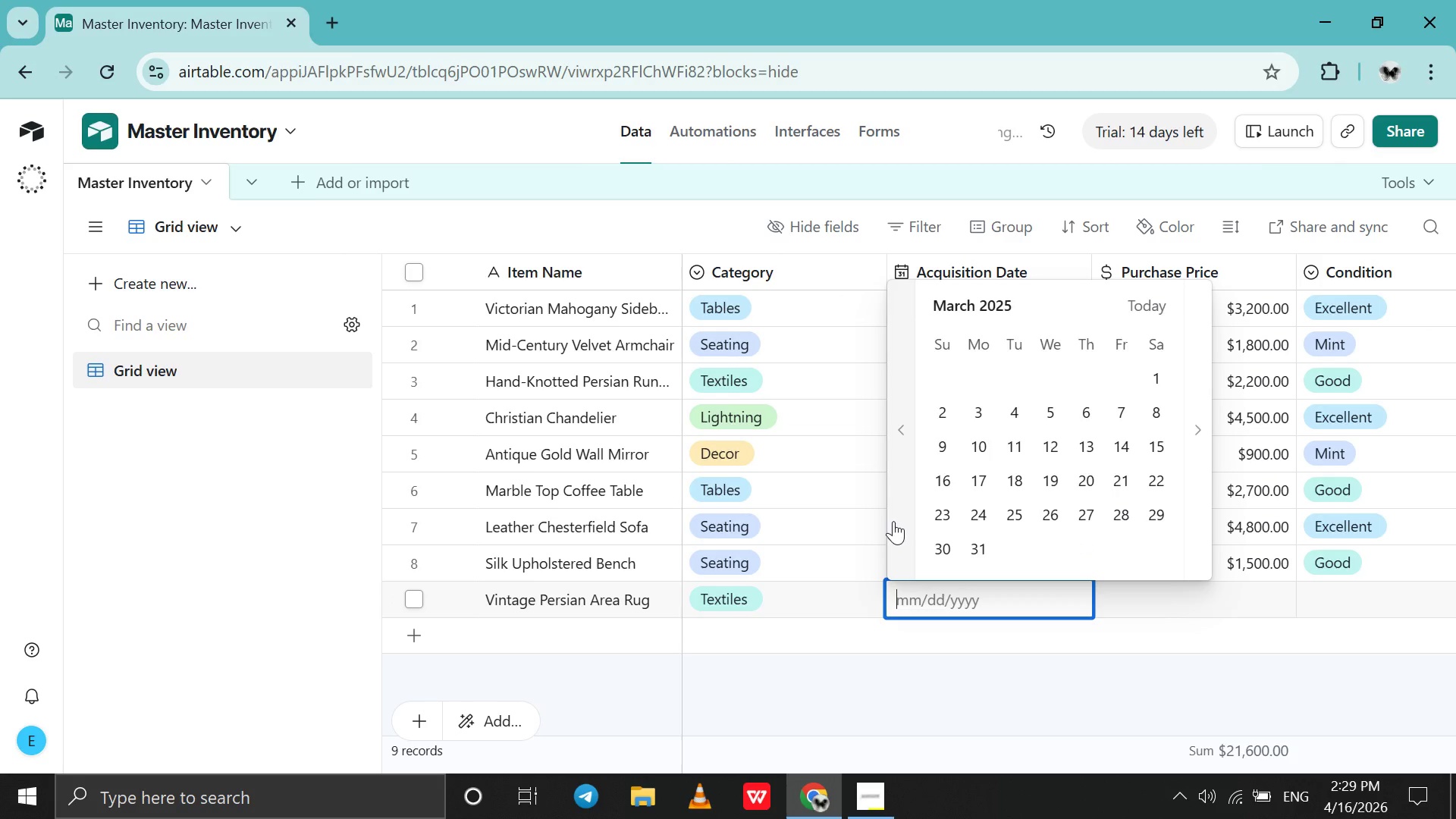 
triple_click([893, 521])
 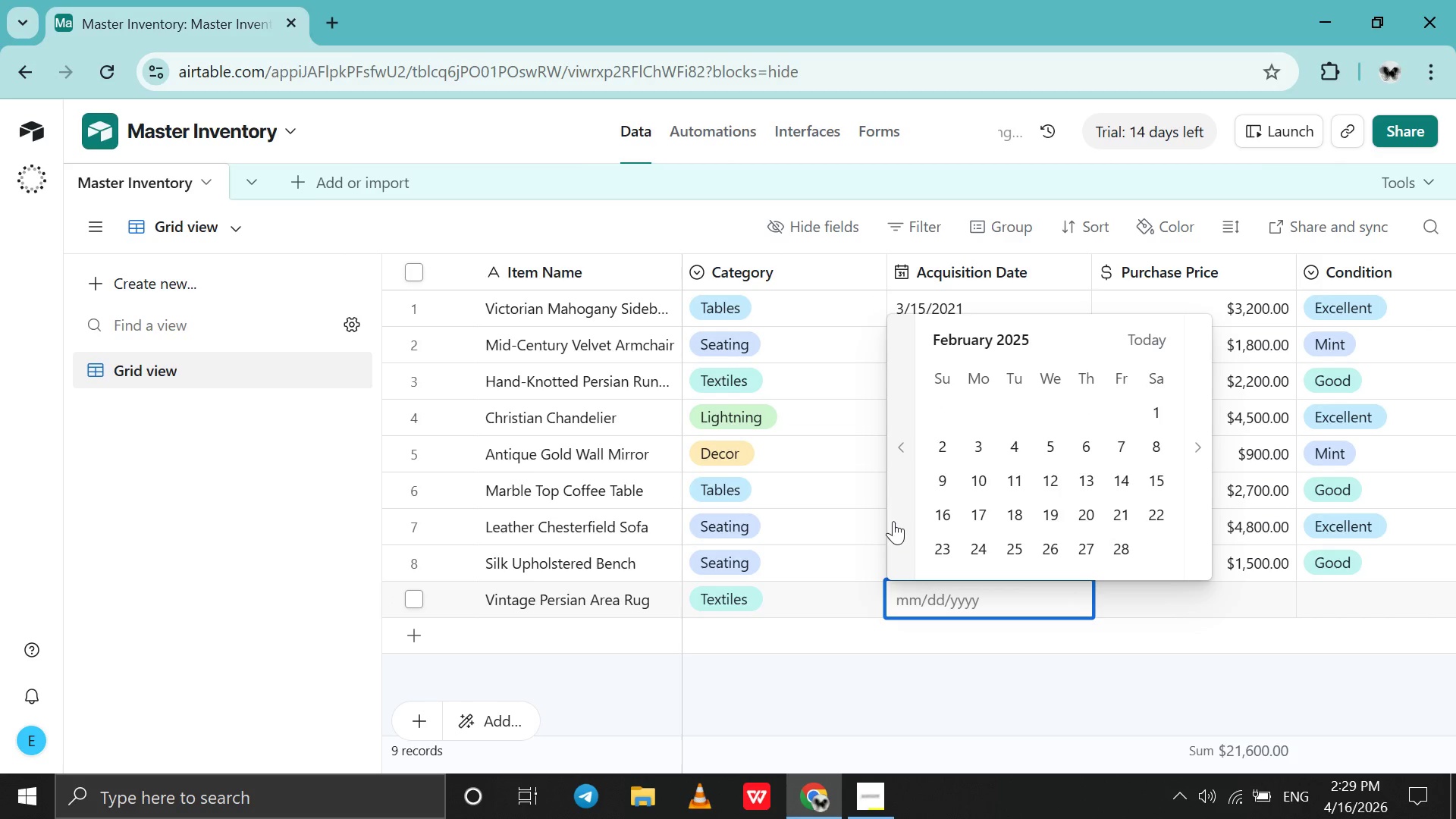 
triple_click([893, 521])
 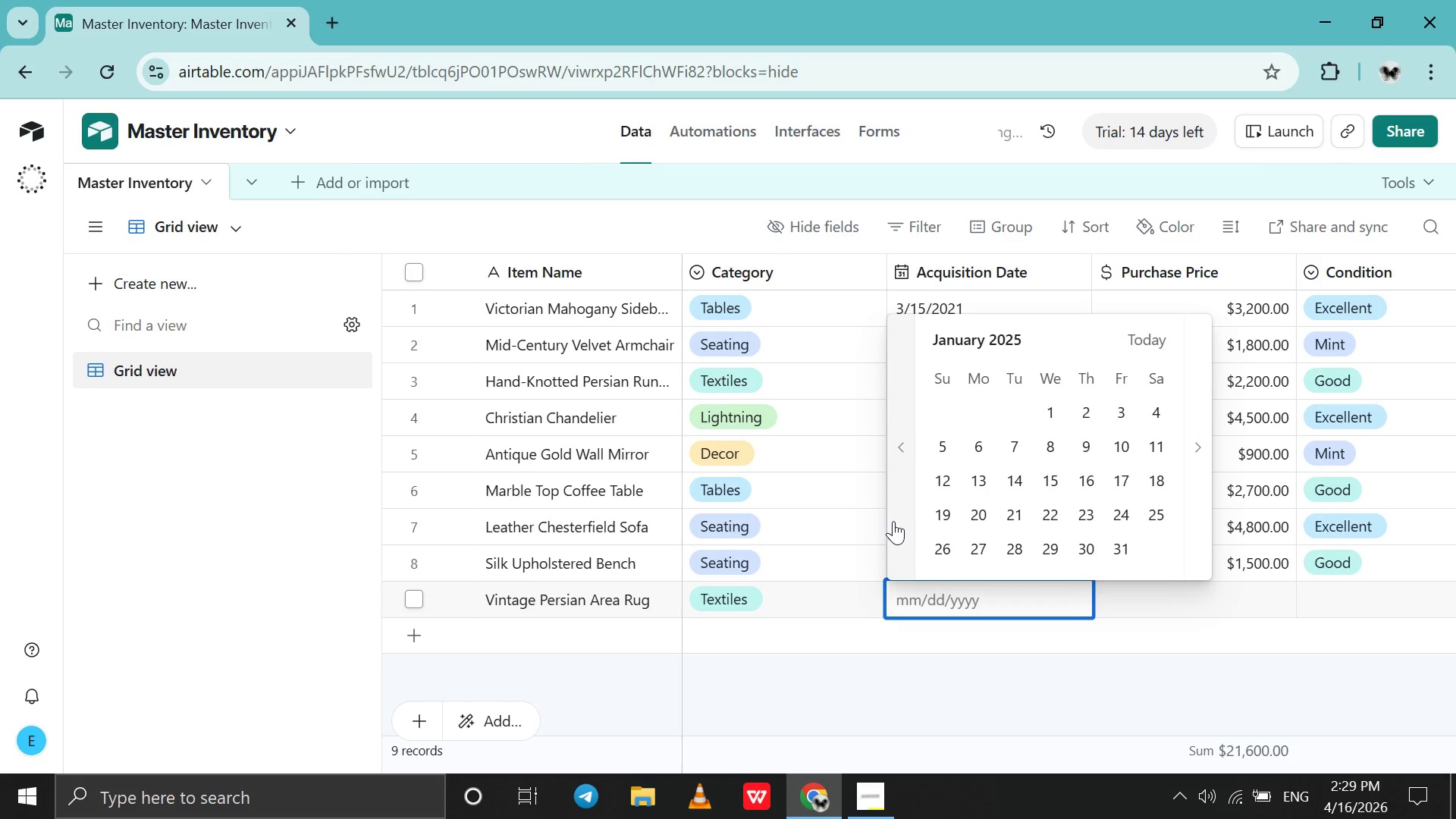 
triple_click([893, 521])
 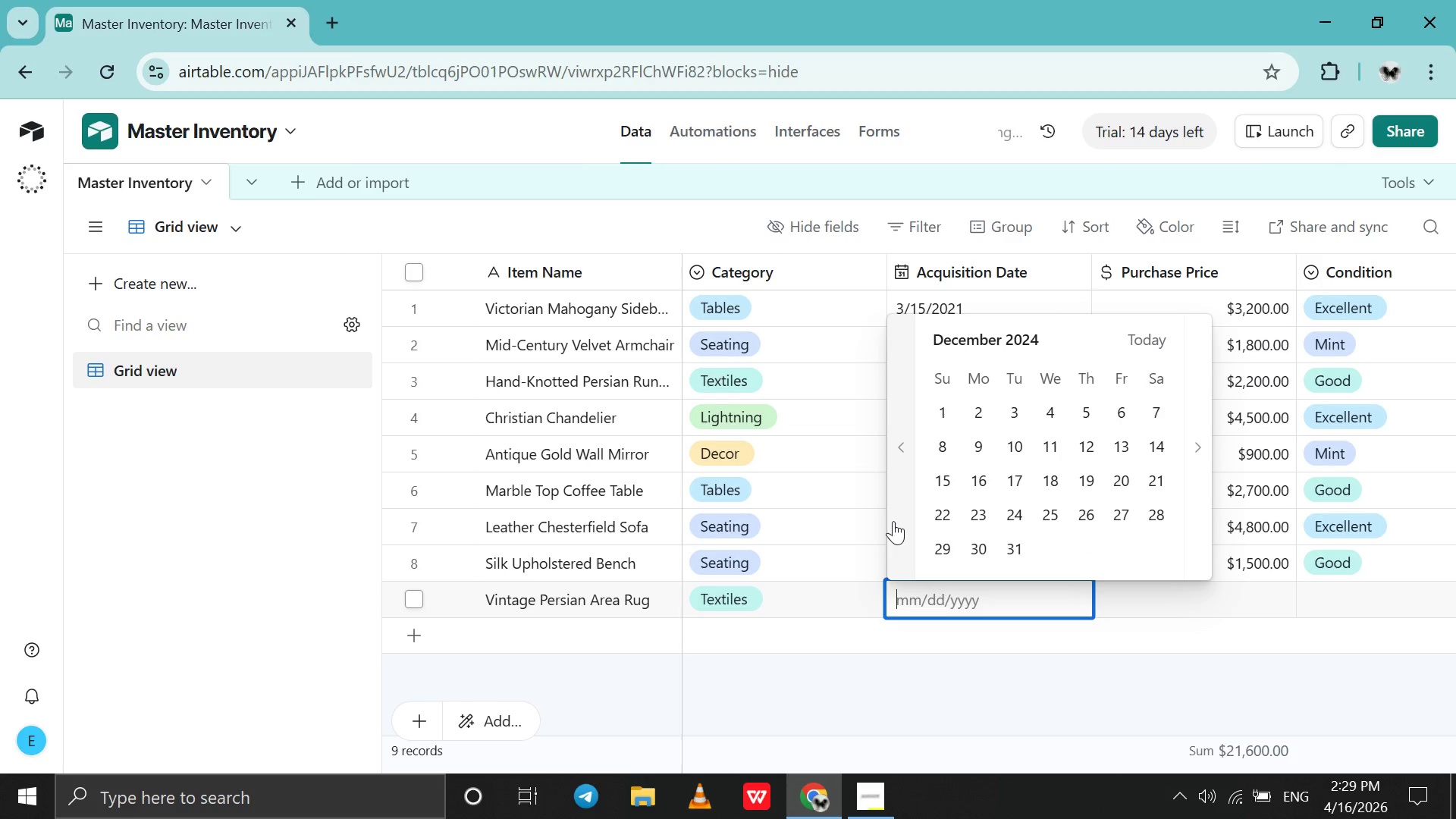 
triple_click([893, 521])
 